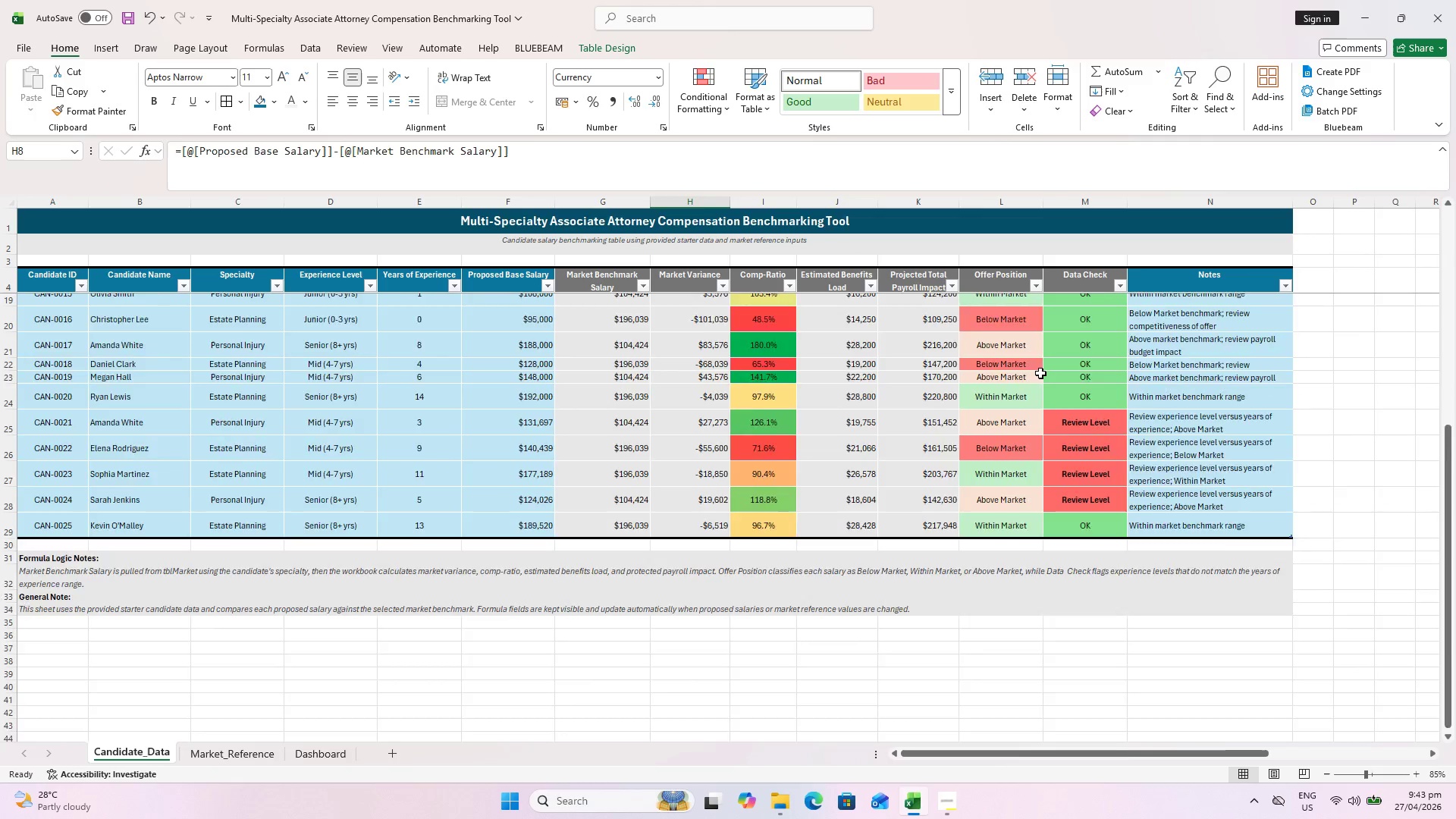 
scroll: coordinate [1041, 369], scroll_direction: up, amount: 12.0
 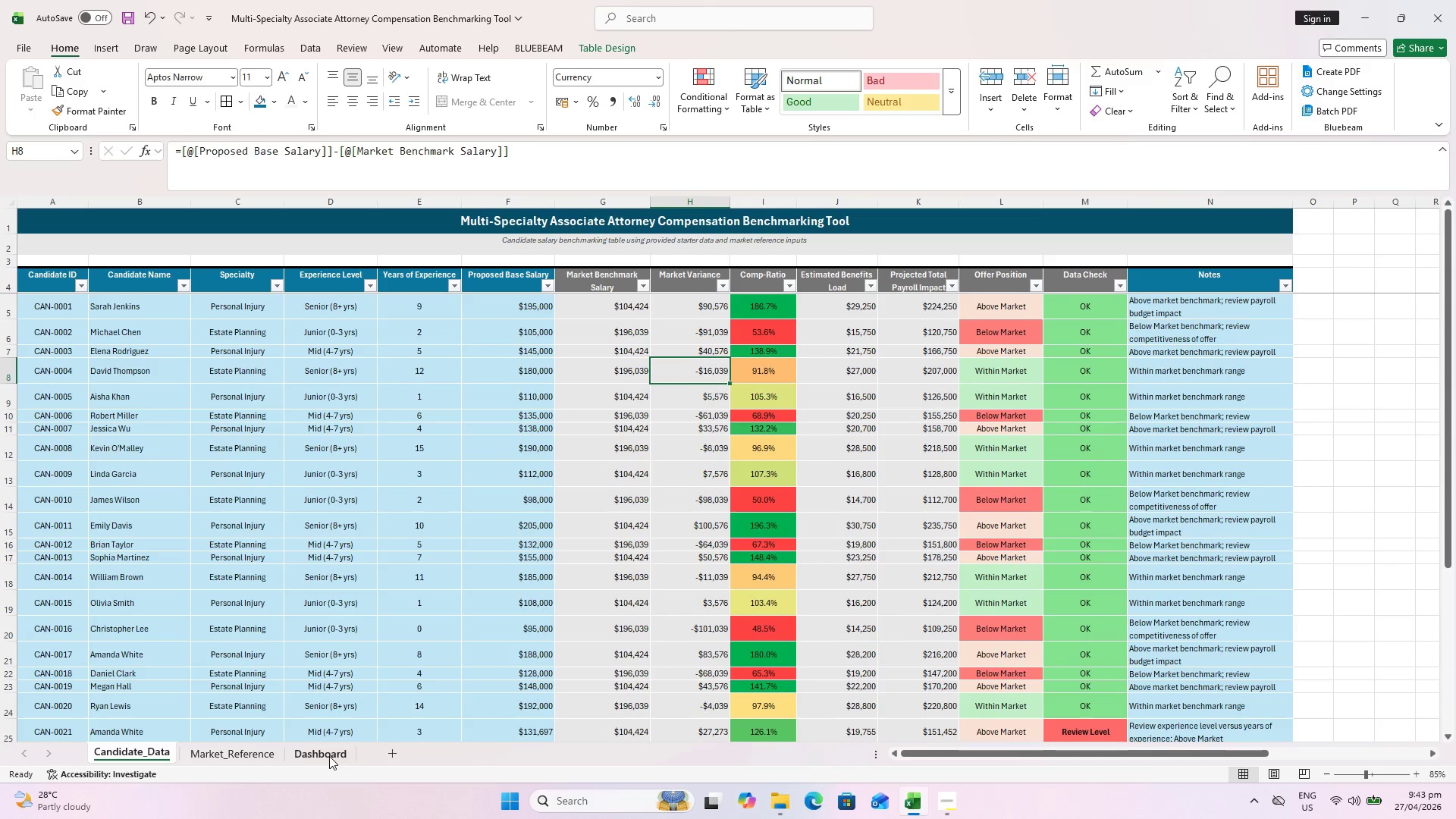 
left_click([297, 760])
 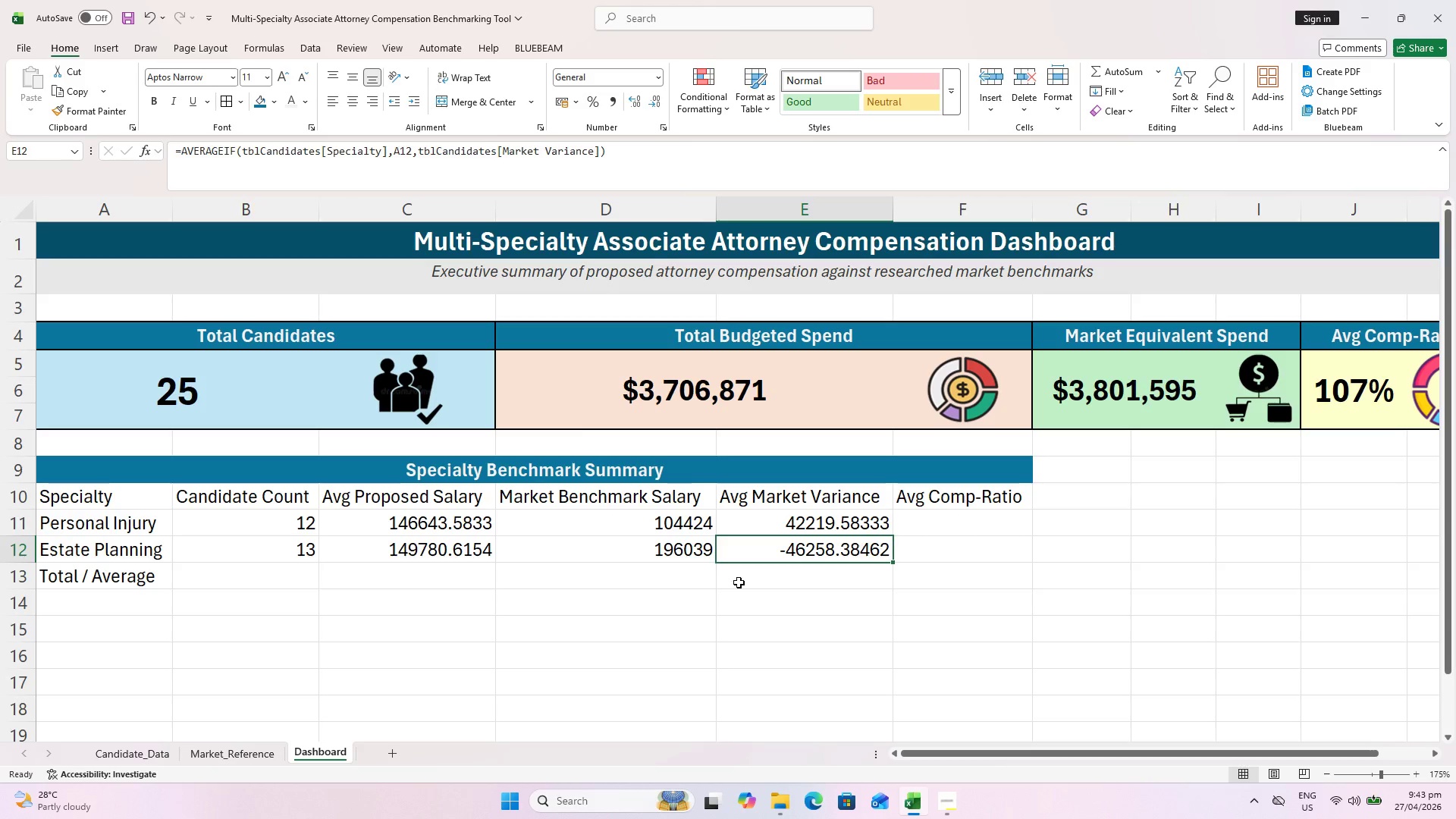 
left_click([917, 510])
 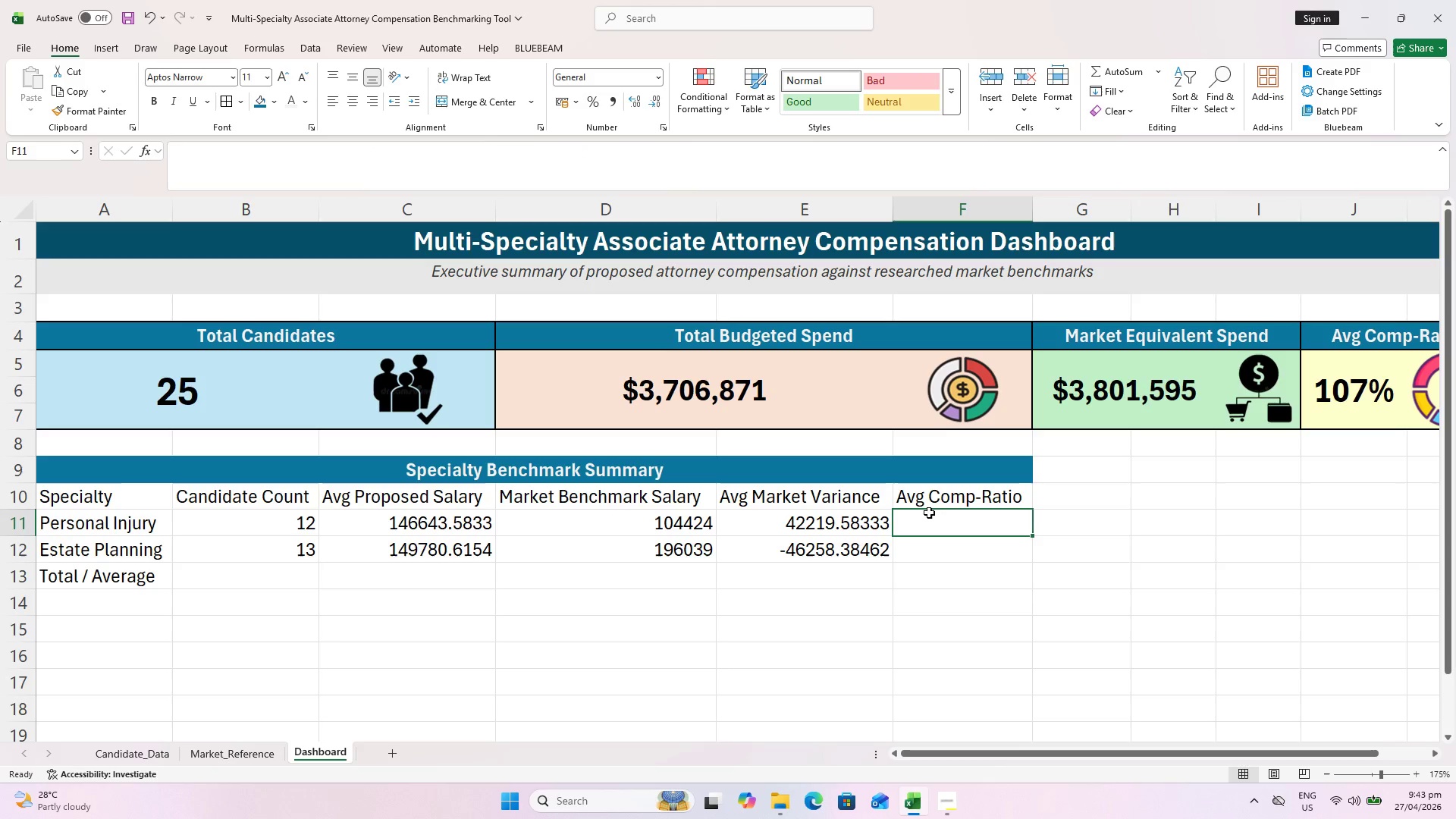 
key(Control+S)
 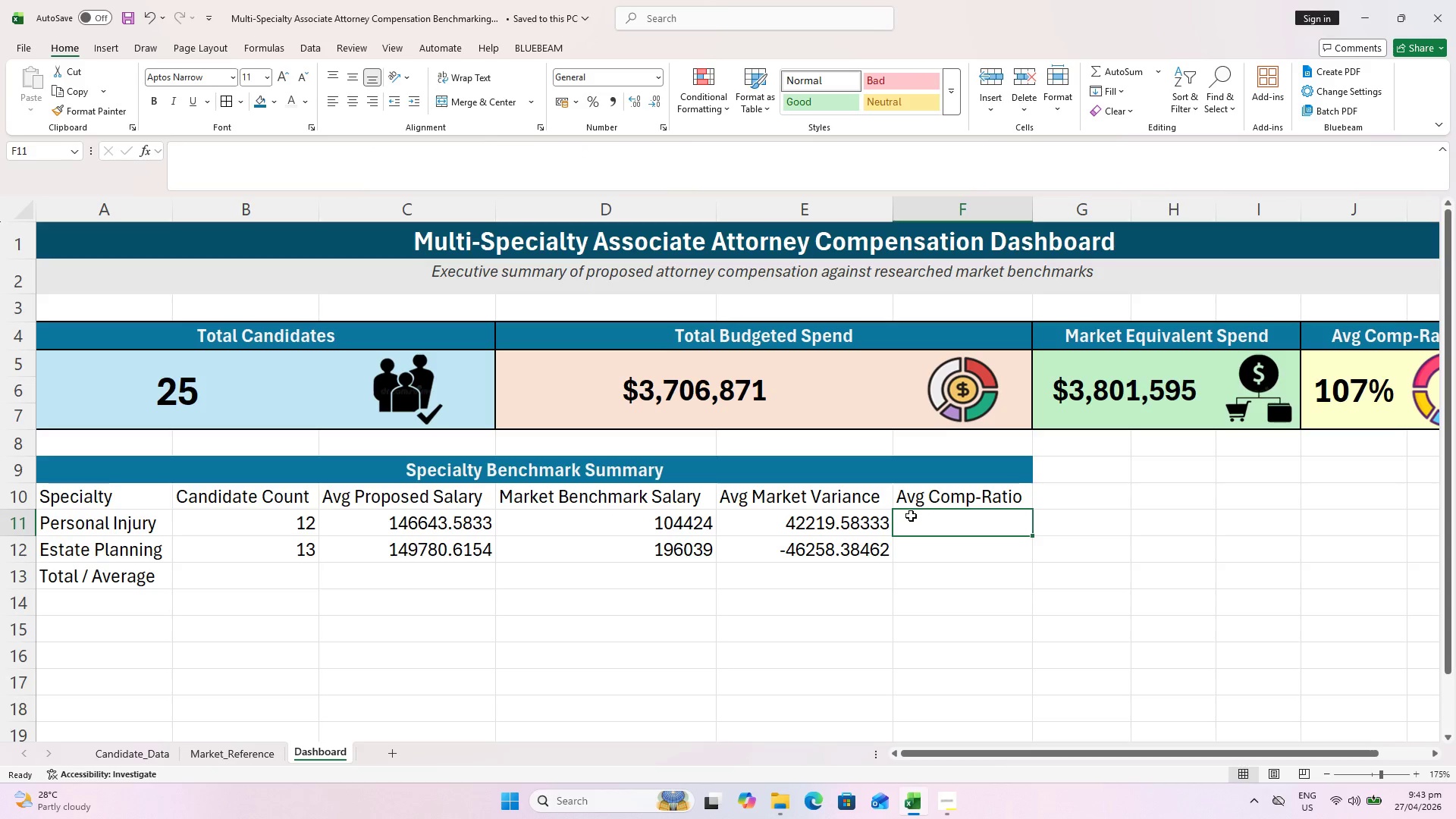 
type(=averageif()
 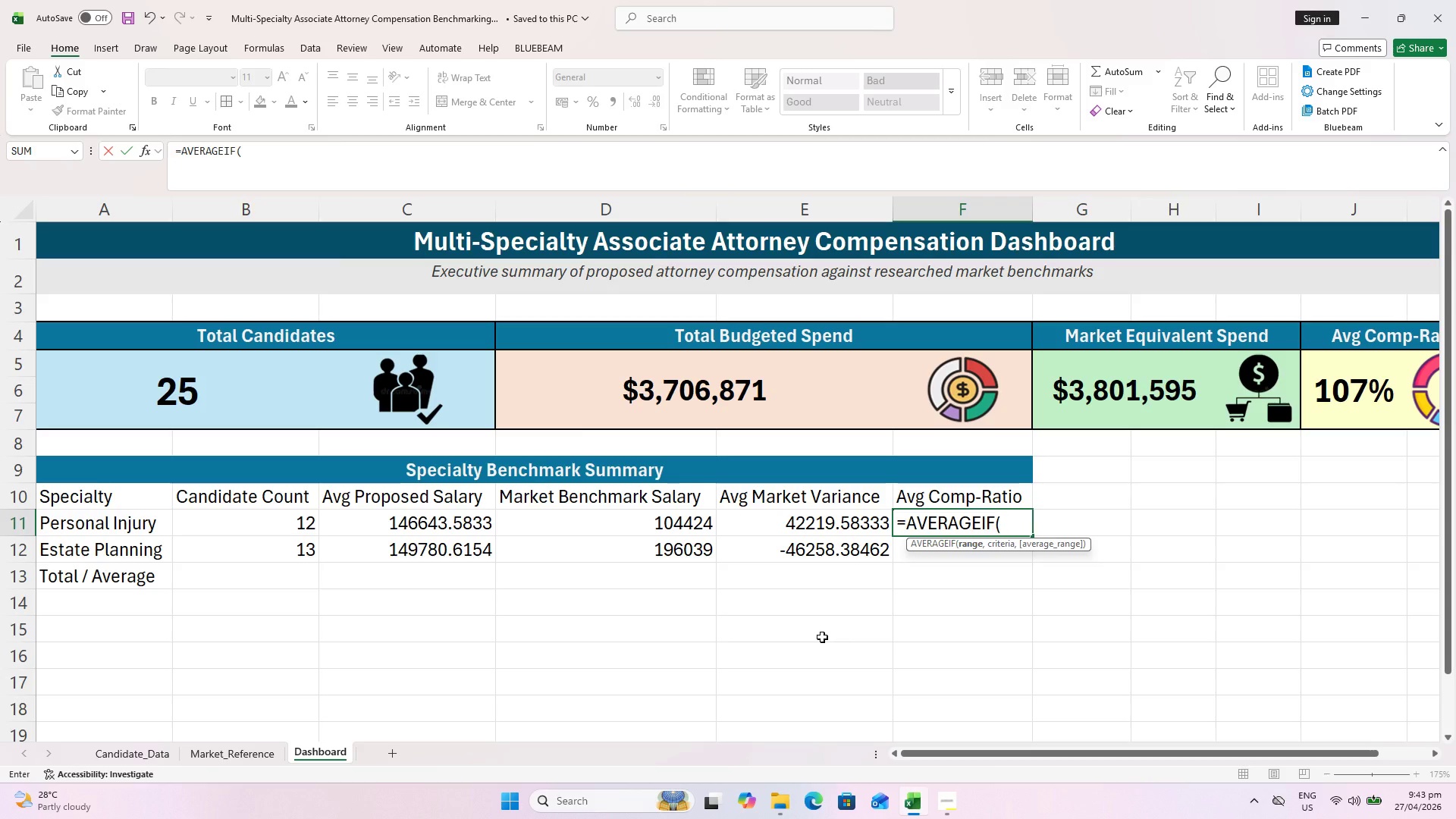 
left_click([112, 747])
 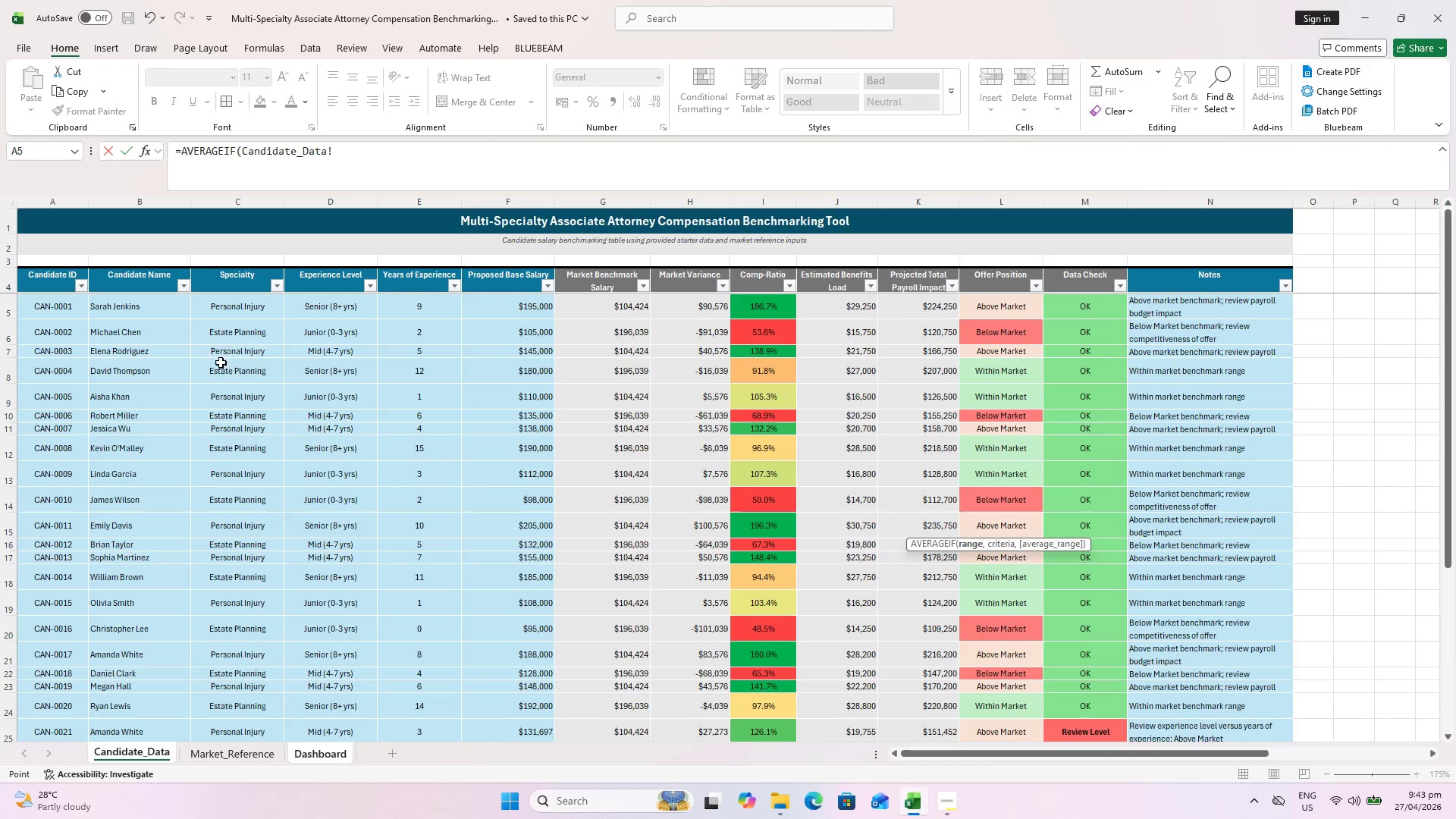 
left_click([230, 293])
 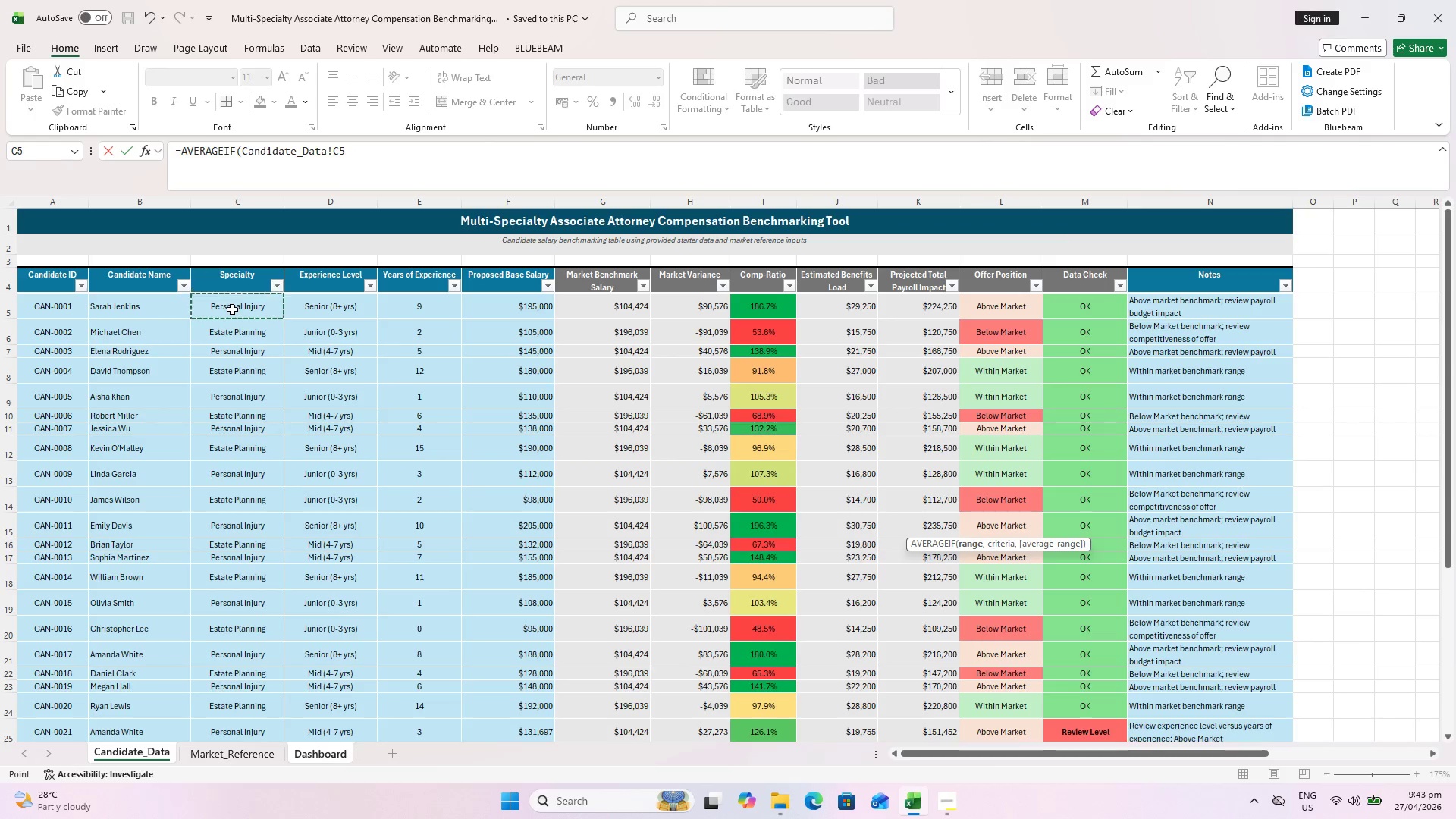 
scroll: coordinate [221, 344], scroll_direction: up, amount: 3.0
 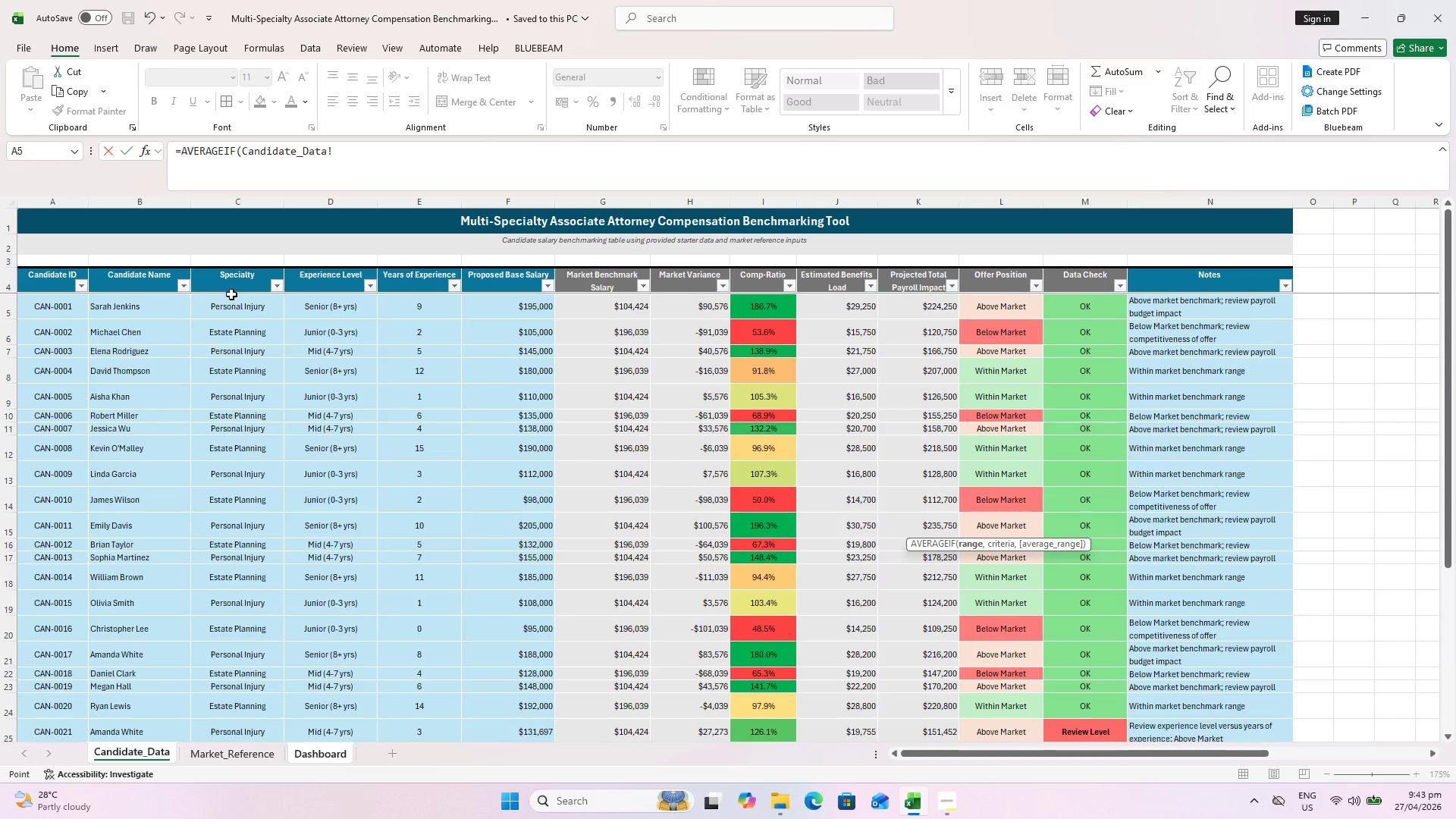 
hold_key(key=ShiftLeft, duration=0.58)
 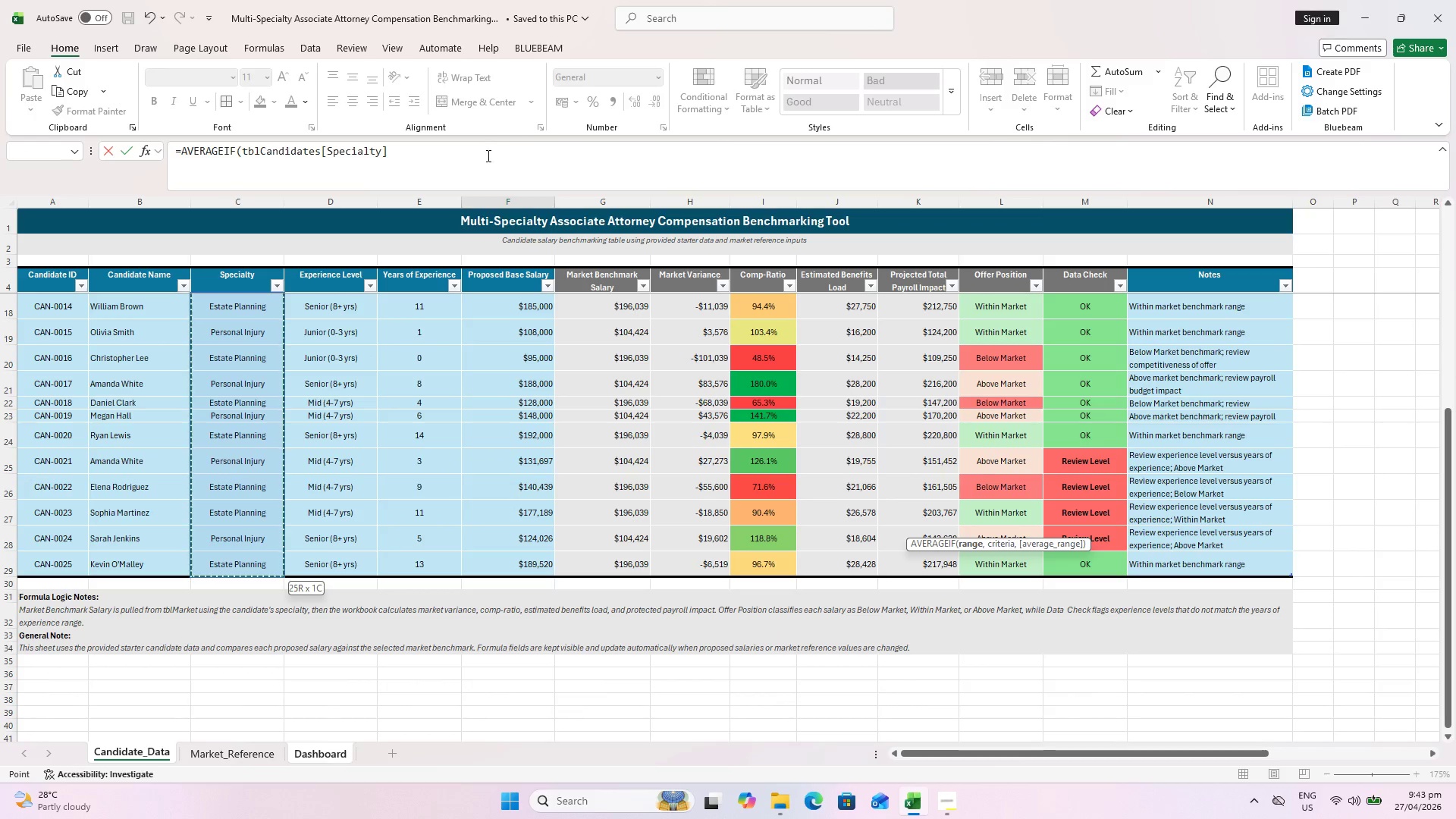 
scroll: coordinate [252, 387], scroll_direction: down, amount: 7.0
 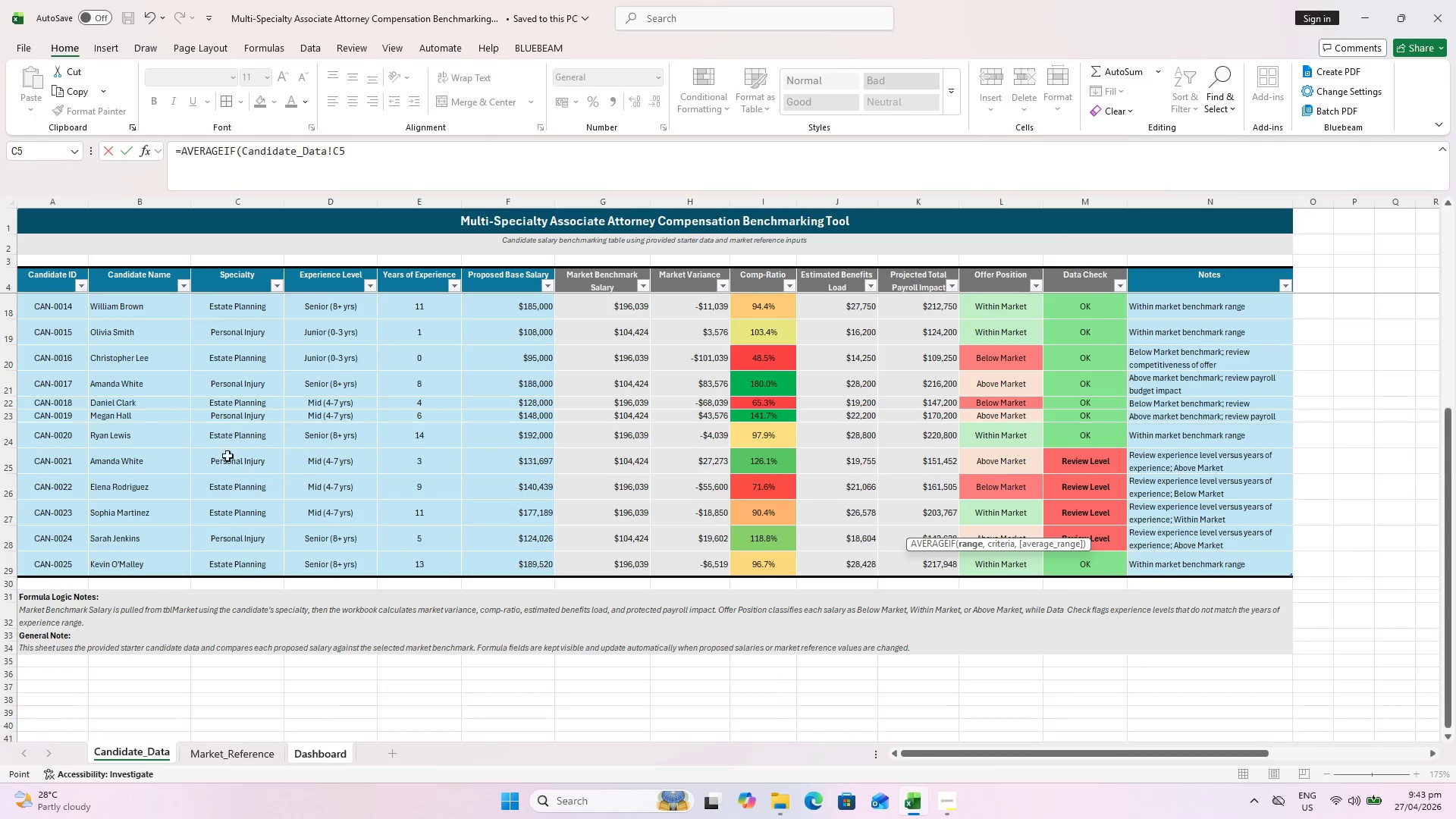 
left_click([228, 568])
 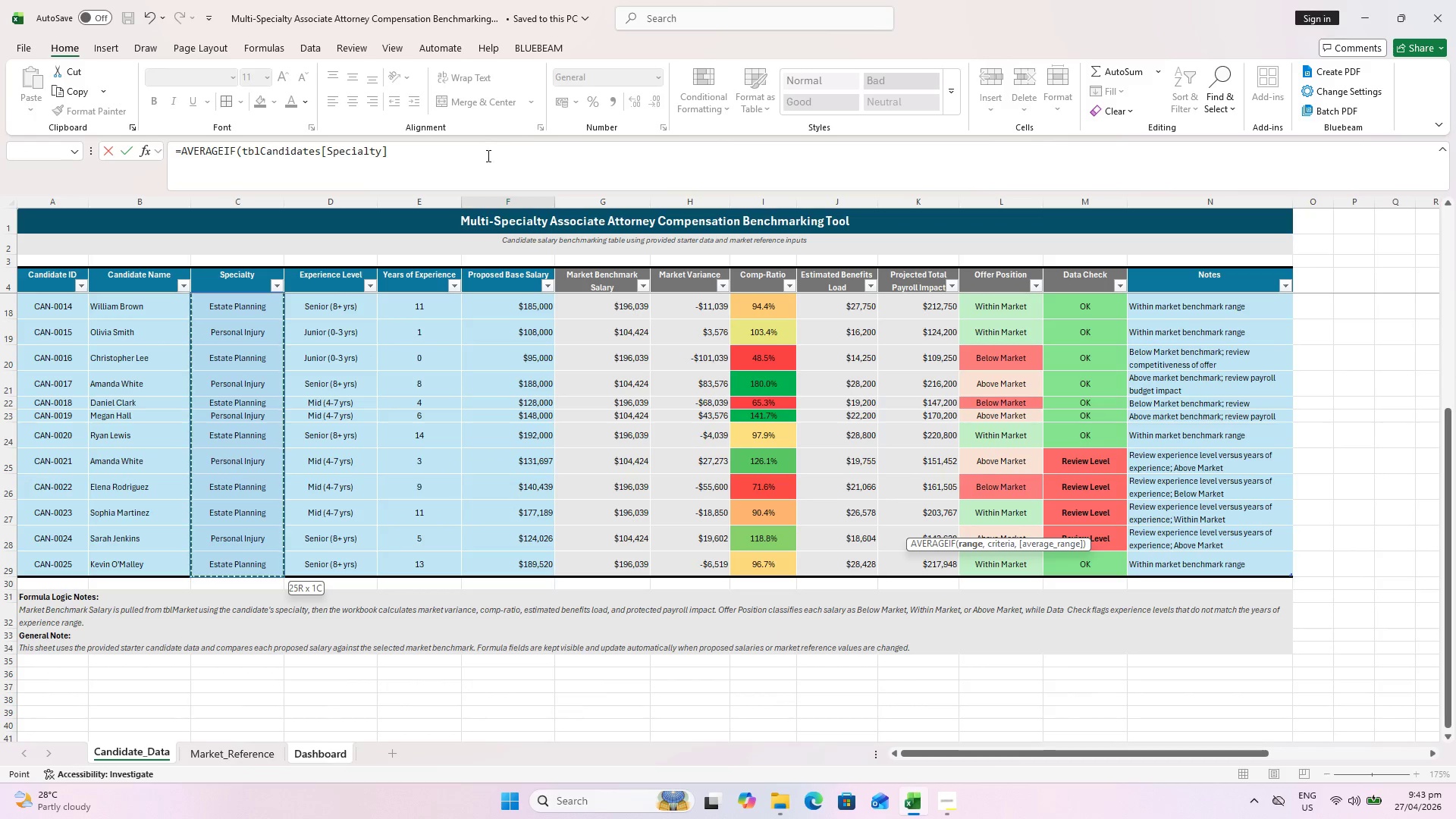 
left_click([487, 155])
 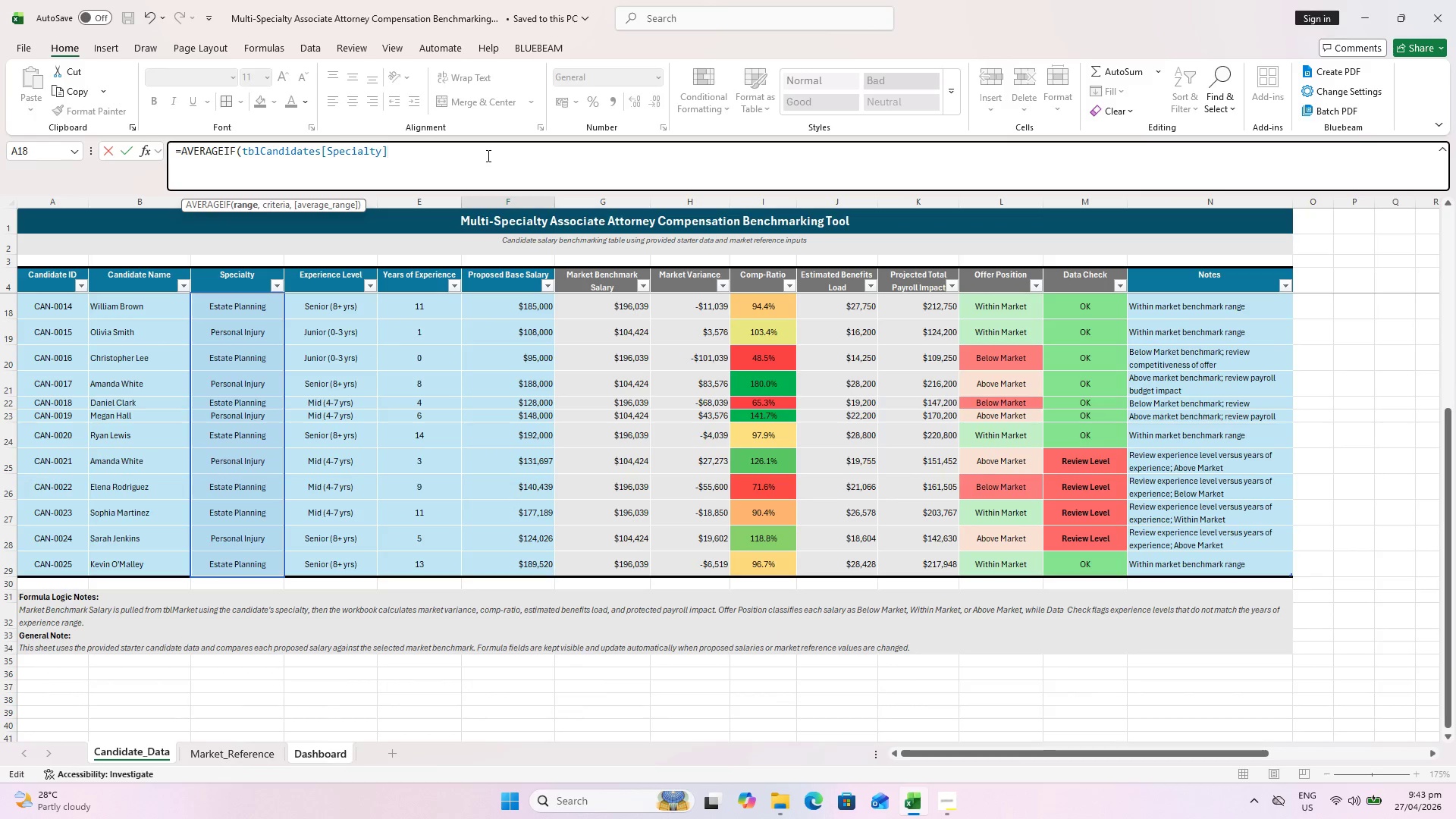 
type(,a11,)
 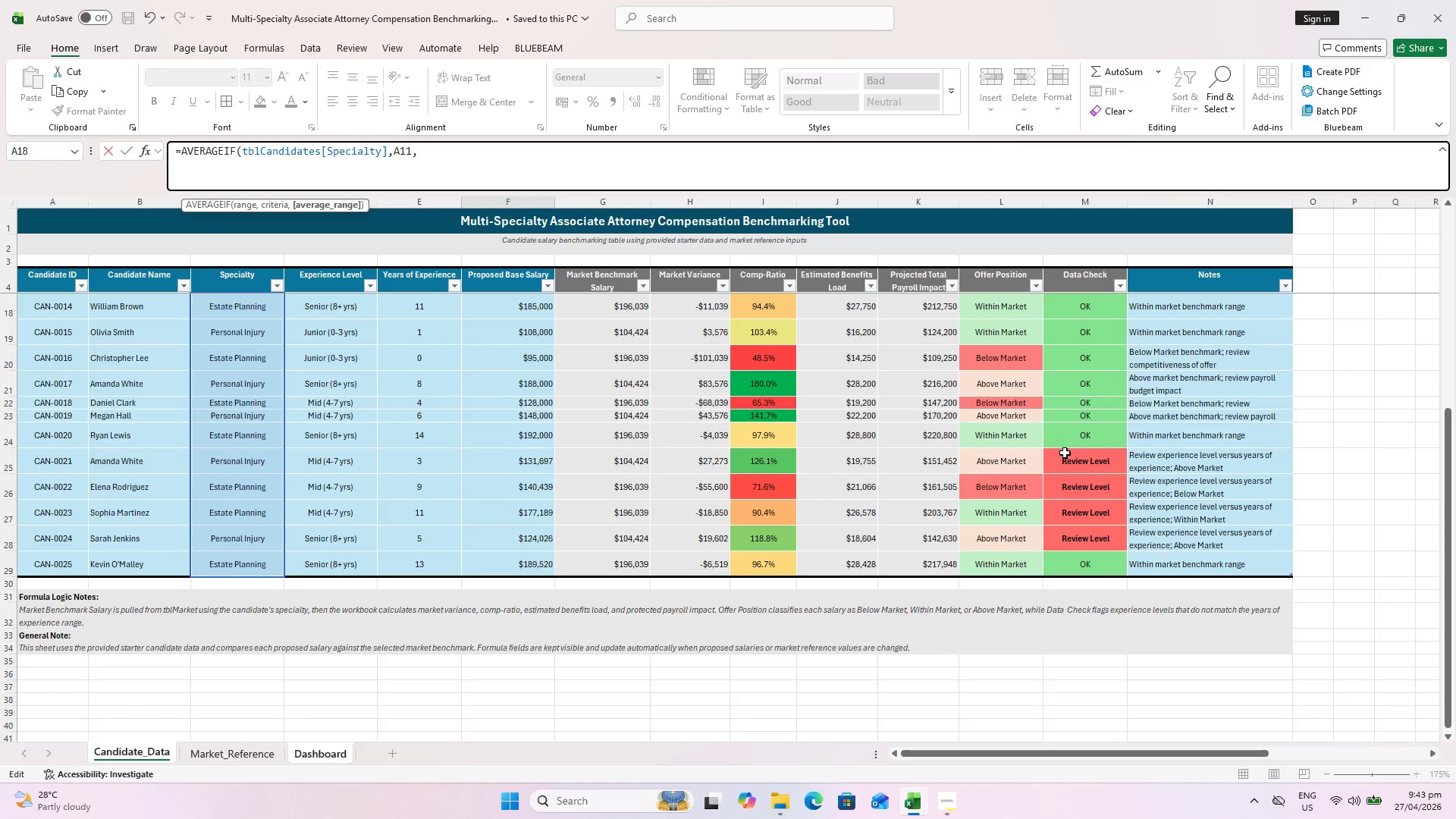 
wait(5.31)
 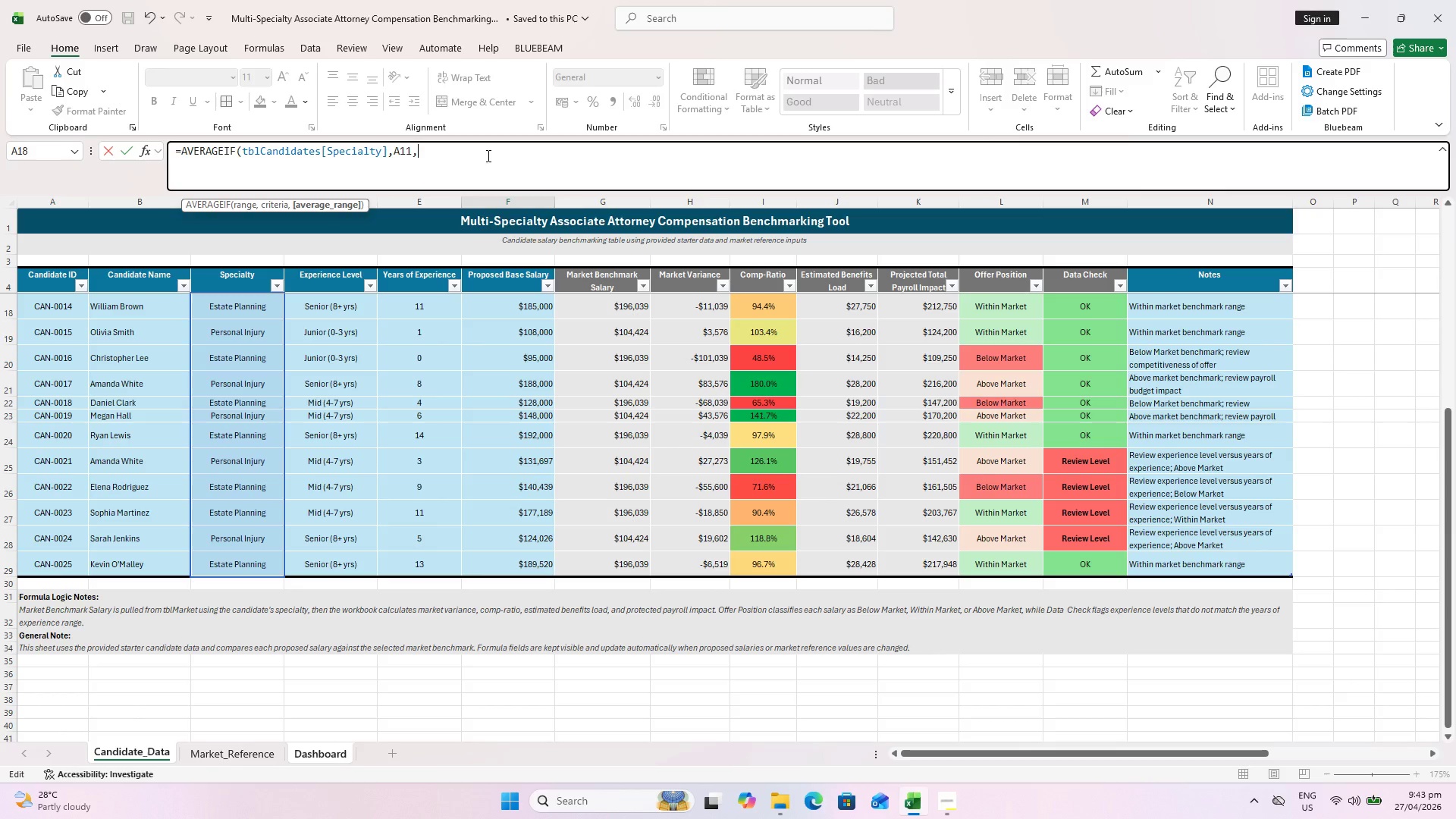 
left_click([763, 565])
 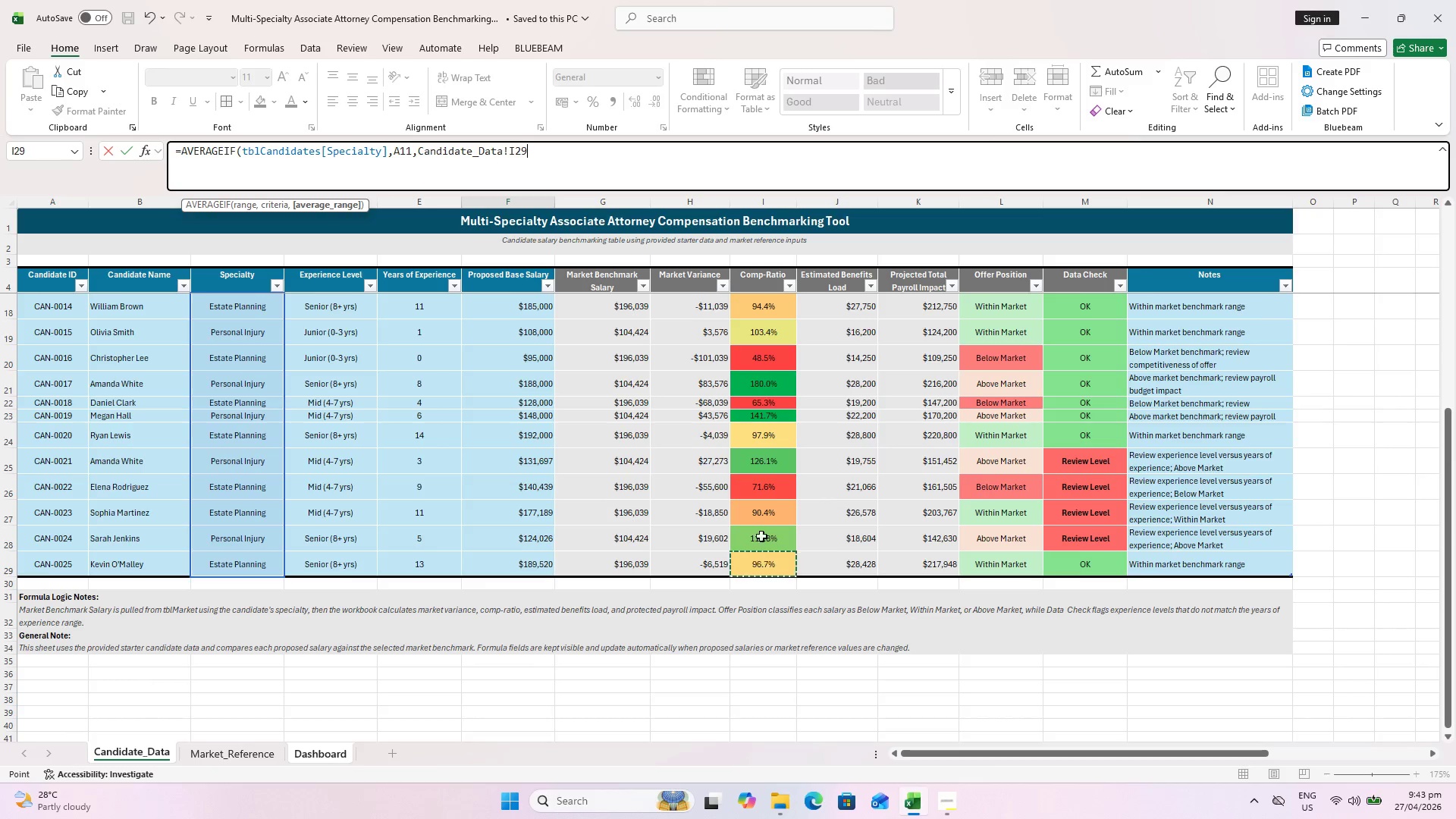 
hold_key(key=ShiftLeft, duration=0.38)
 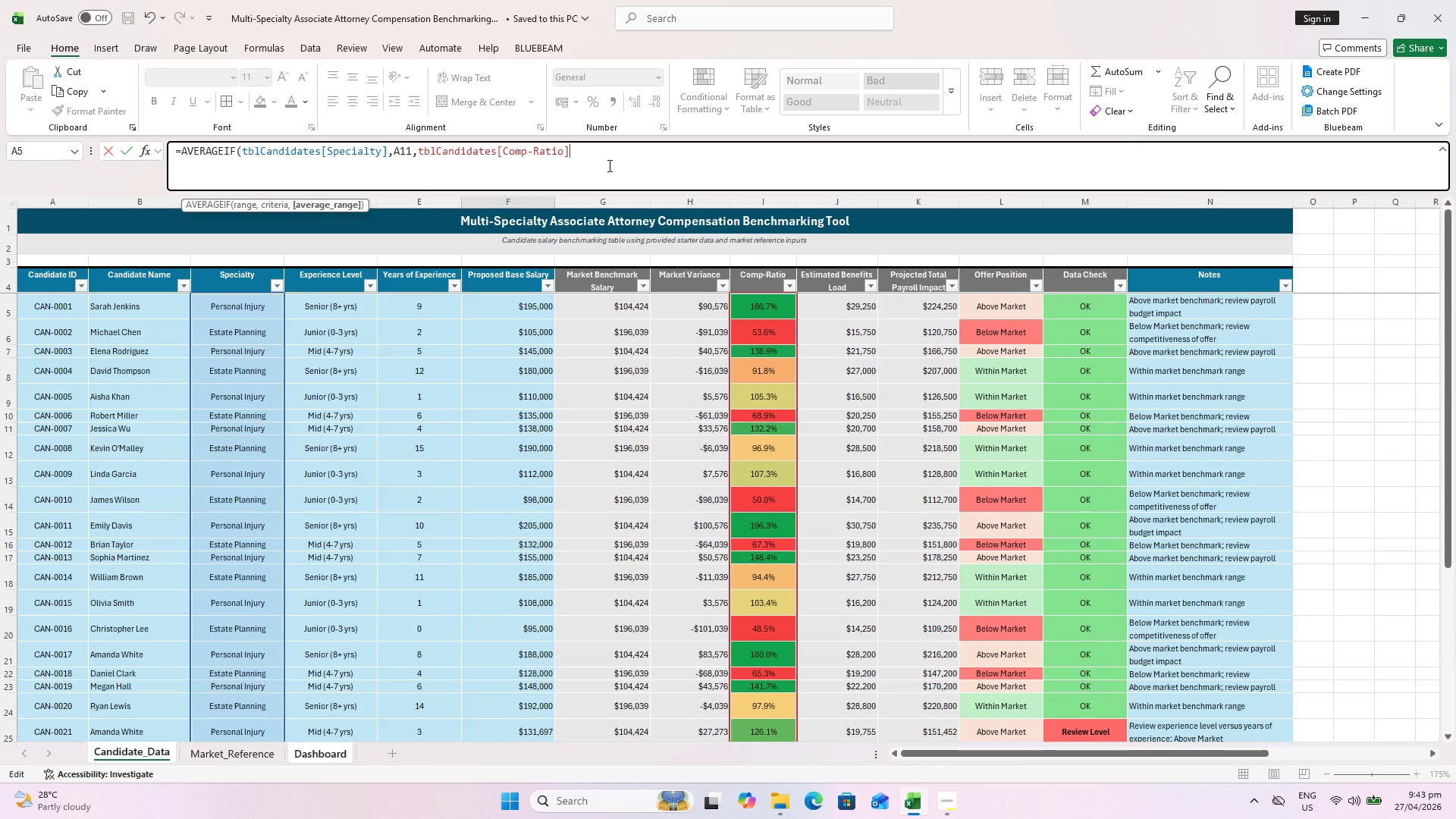 
scroll: coordinate [777, 337], scroll_direction: up, amount: 14.0
 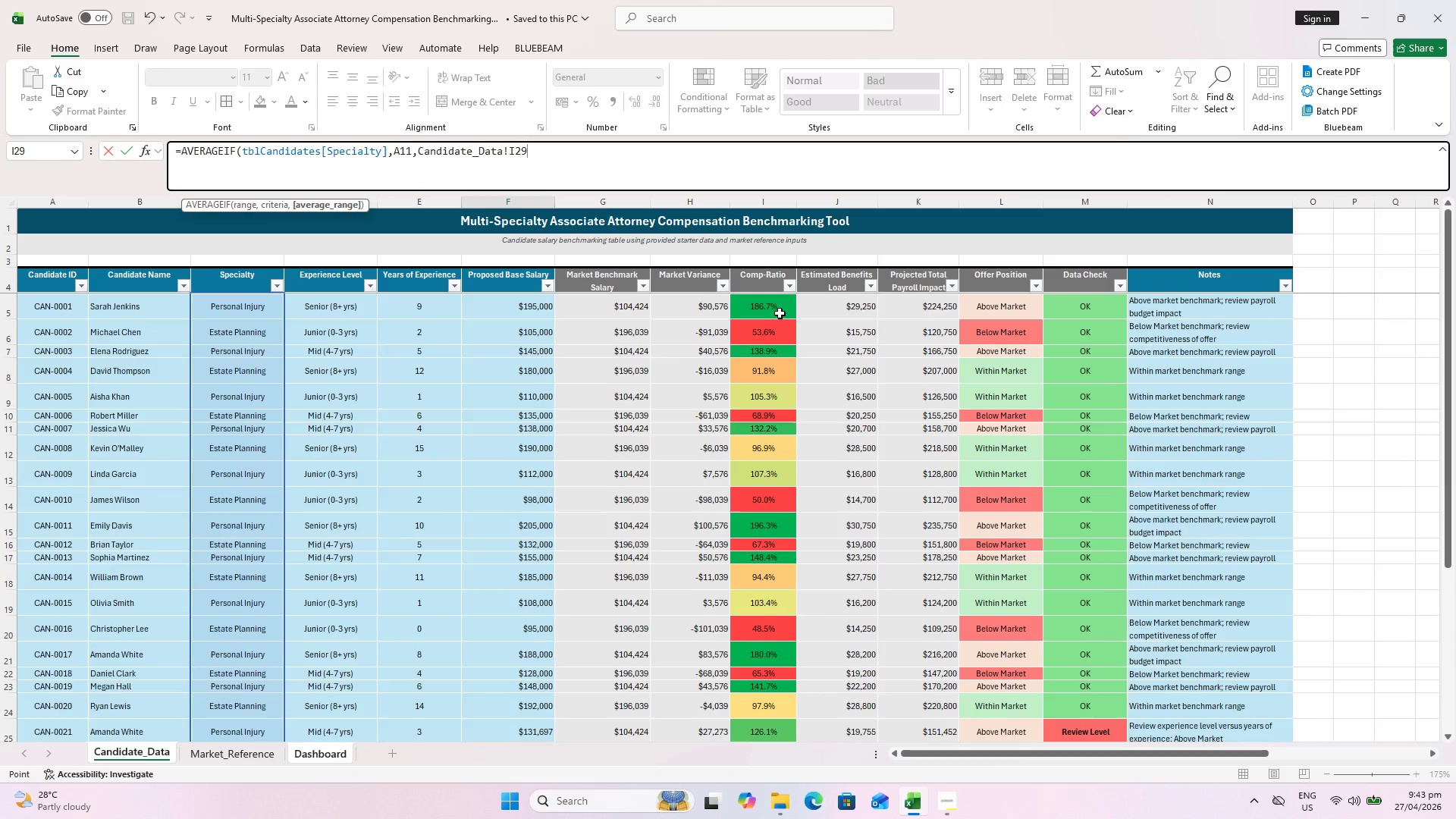 
key(Shift+ShiftLeft)
 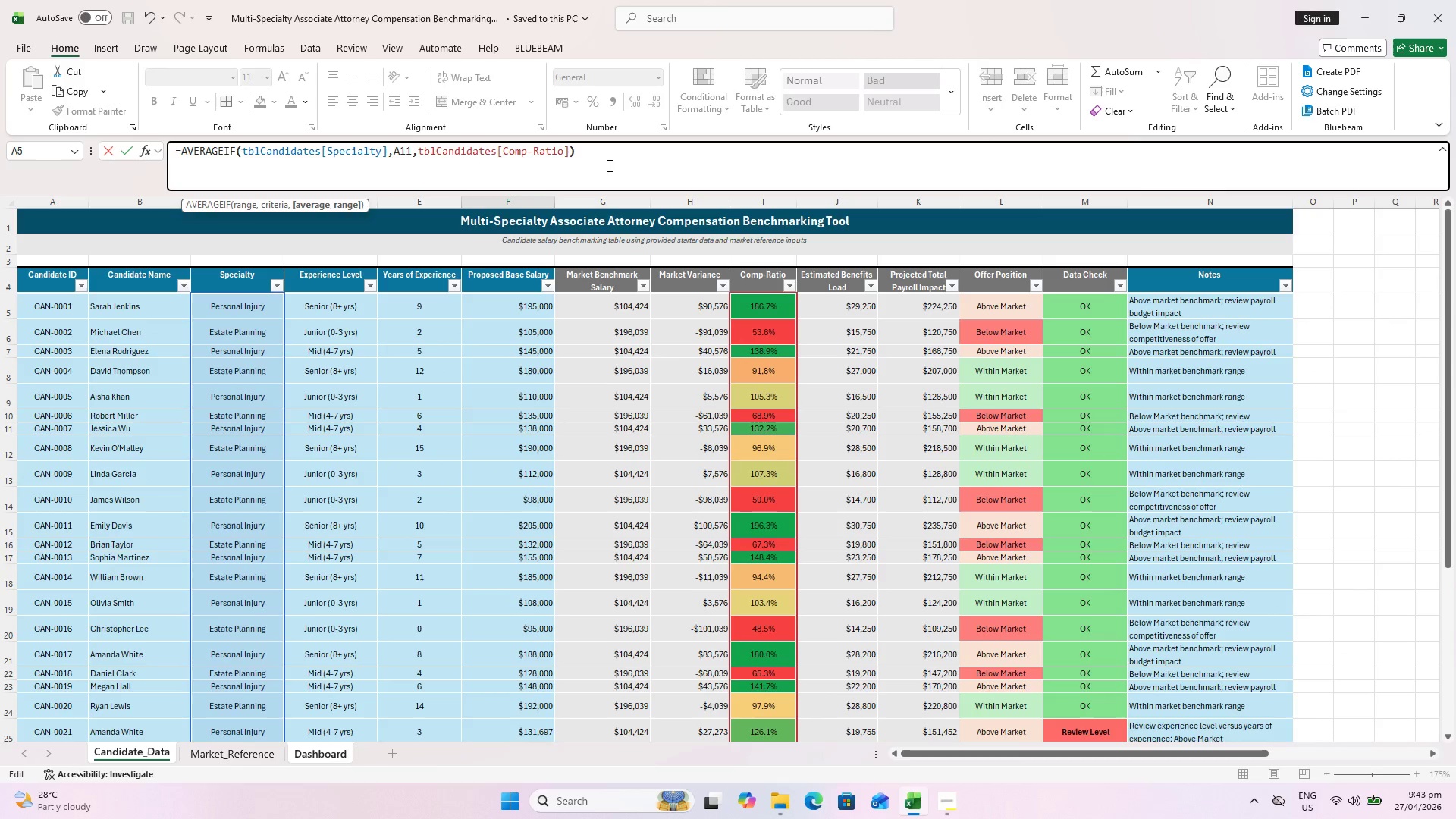 
key(Shift+0)
 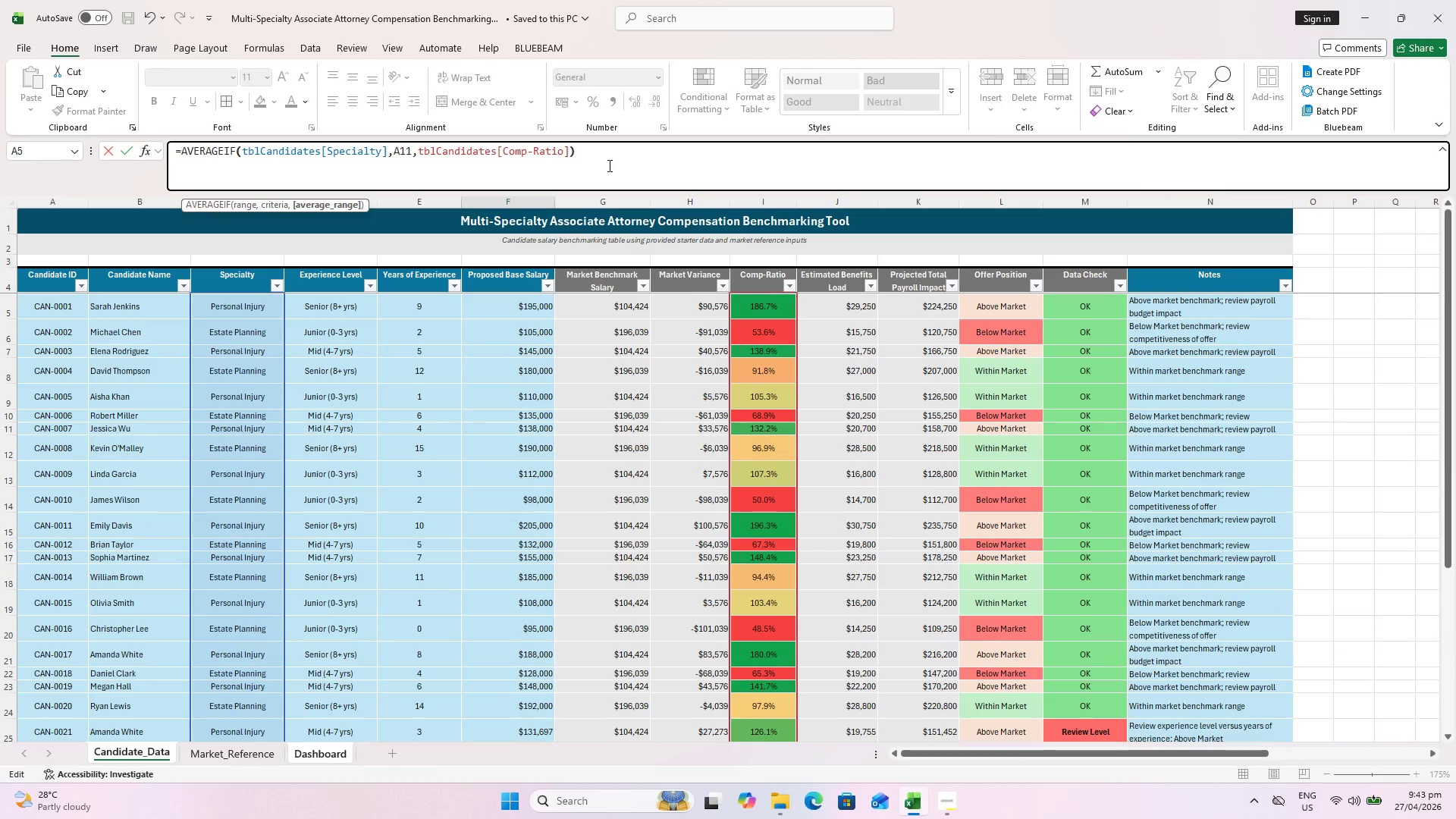 
key(Enter)
 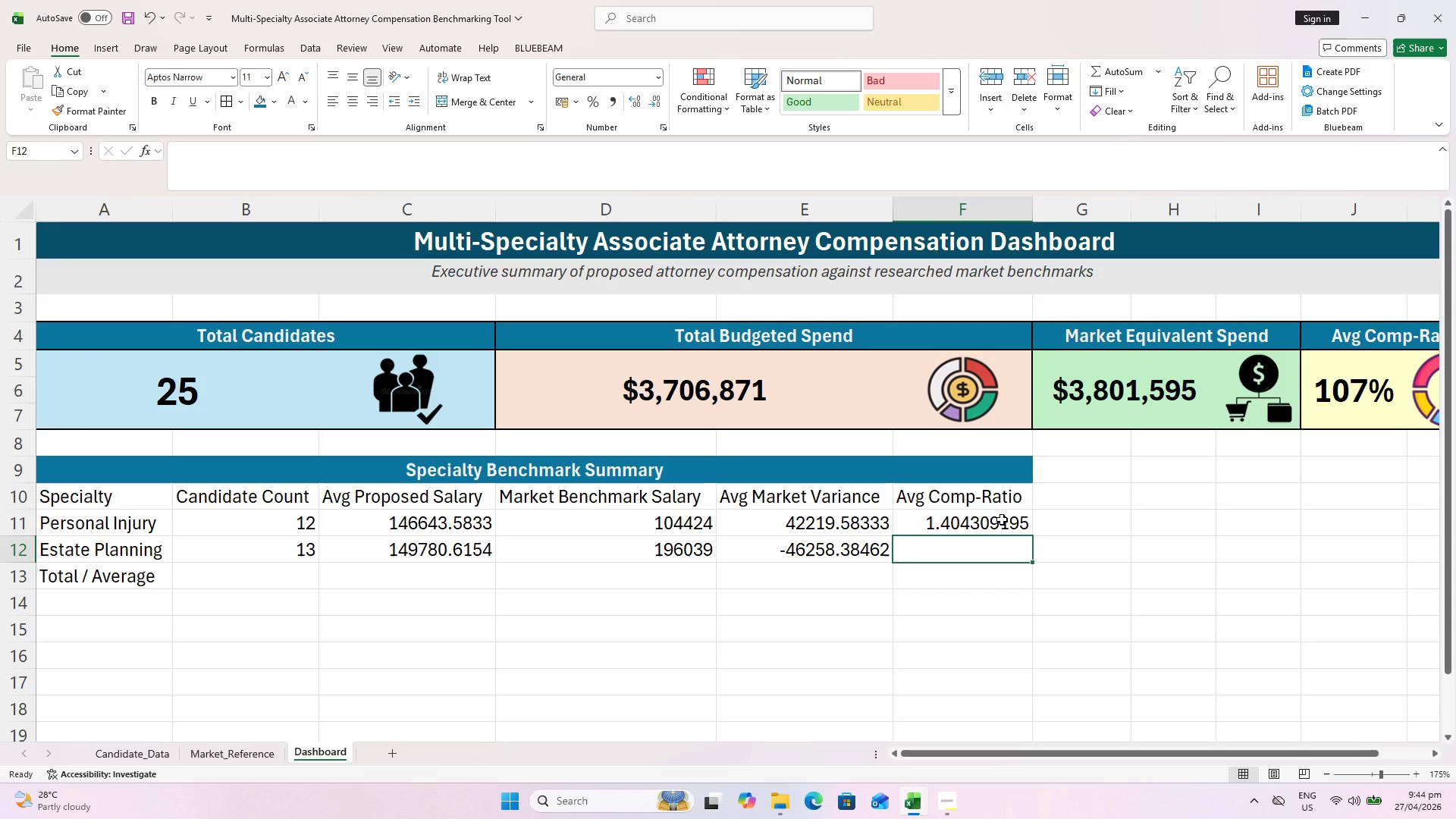 
left_click([1025, 529])
 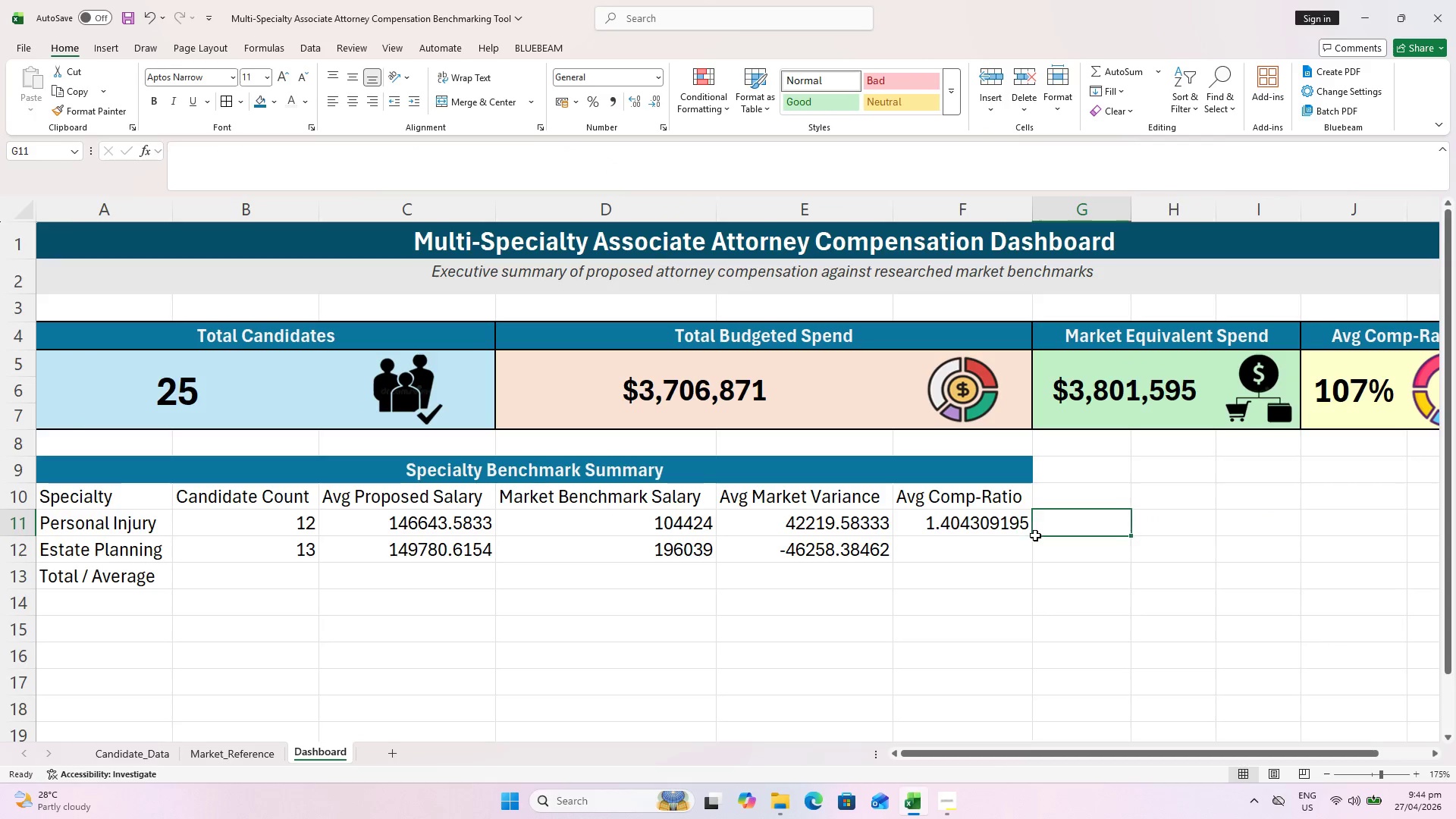 
left_click([1035, 535])
 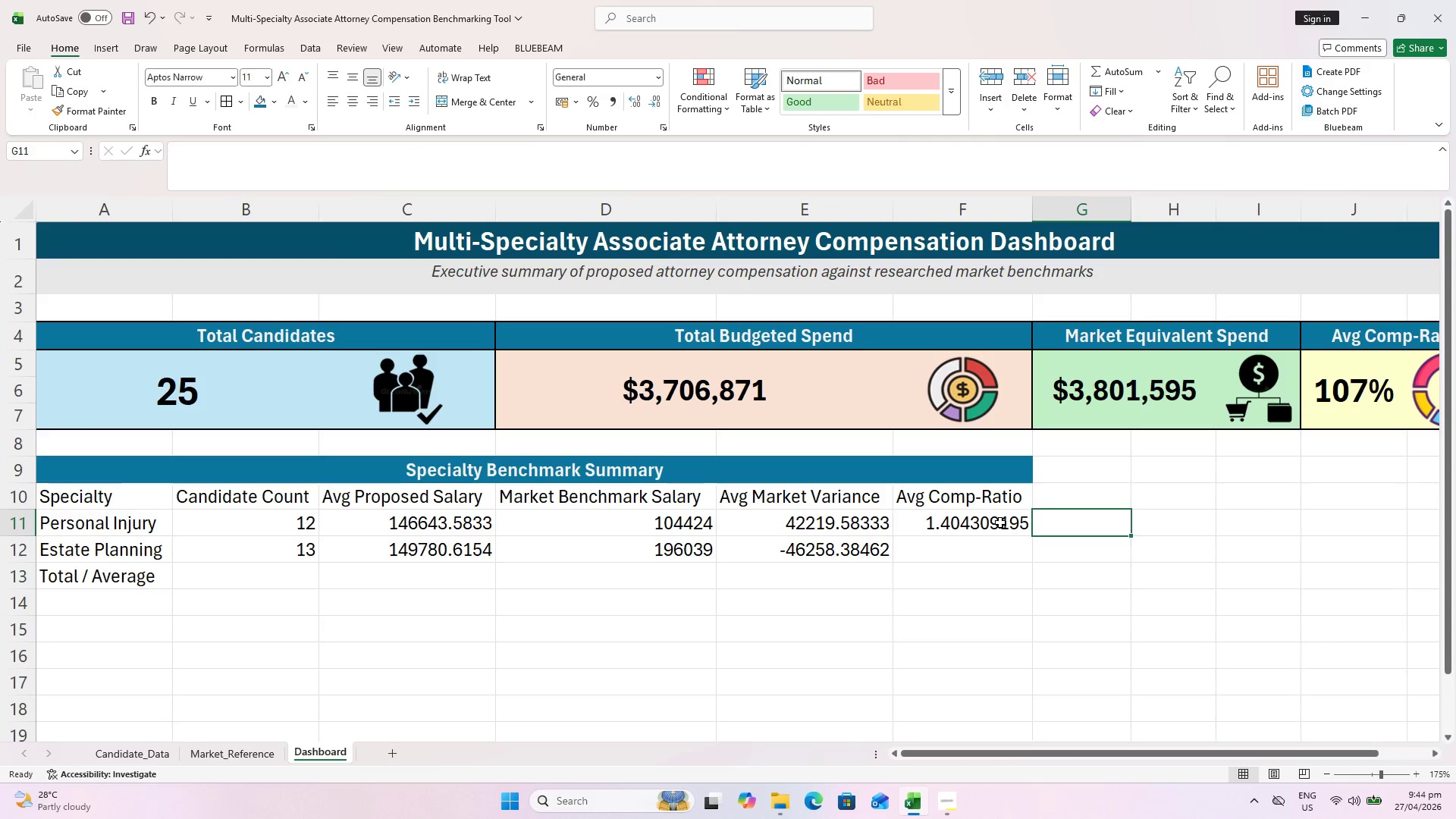 
left_click([1000, 522])
 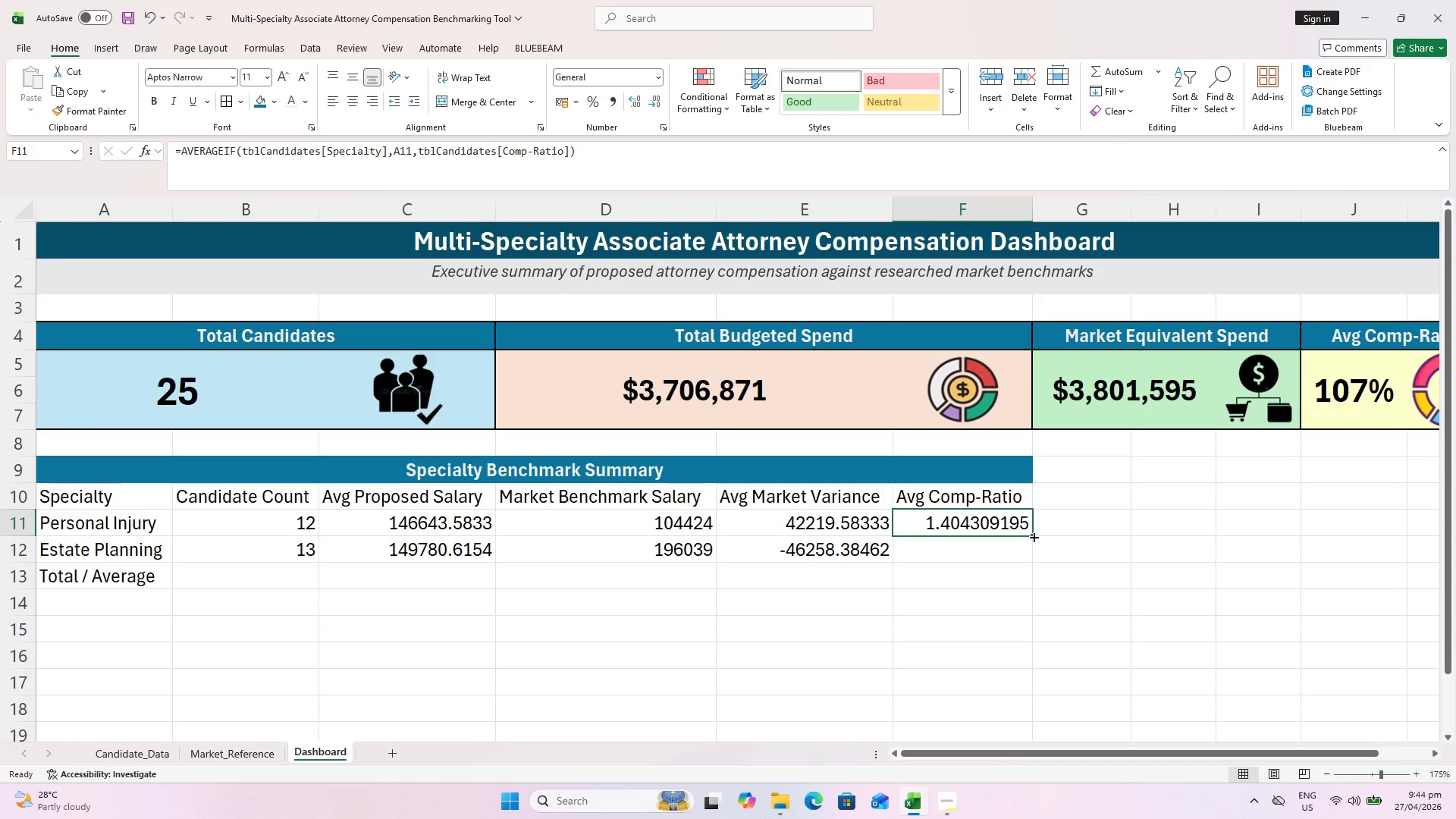 
left_click_drag(start_coordinate=[1033, 536], to_coordinate=[1037, 563])
 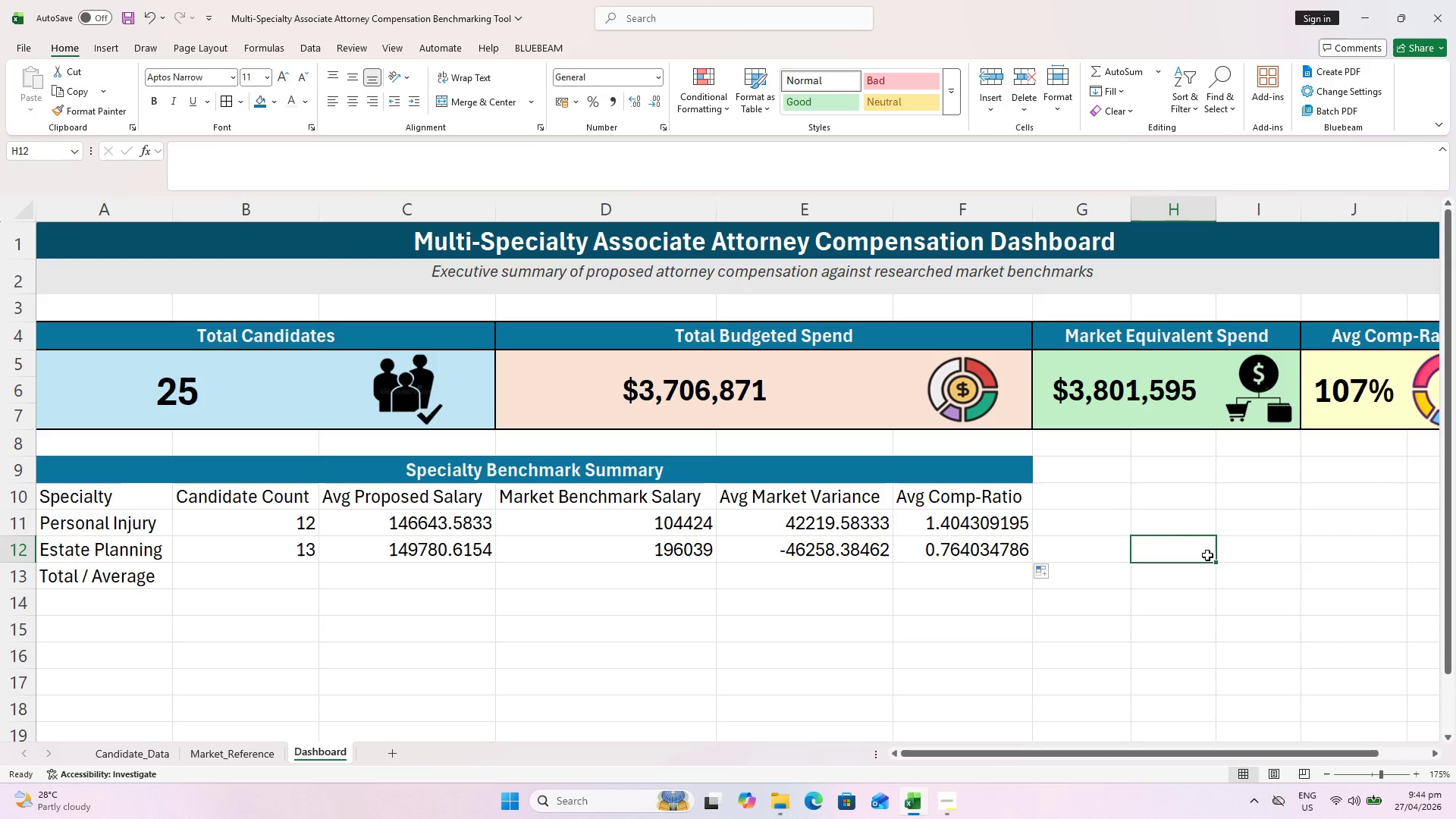 
key(Control+S)
 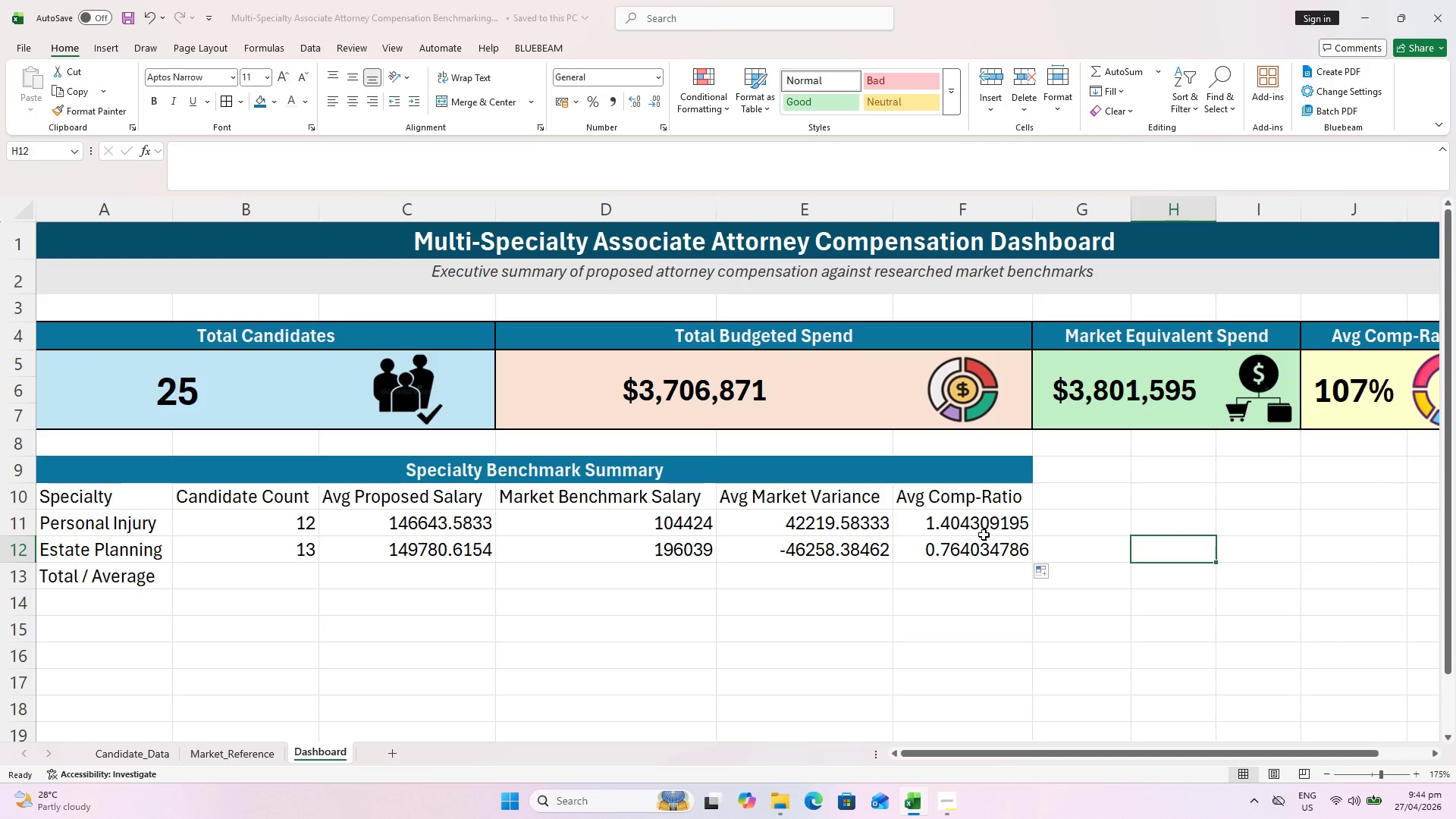 
left_click_drag(start_coordinate=[983, 535], to_coordinate=[983, 543])
 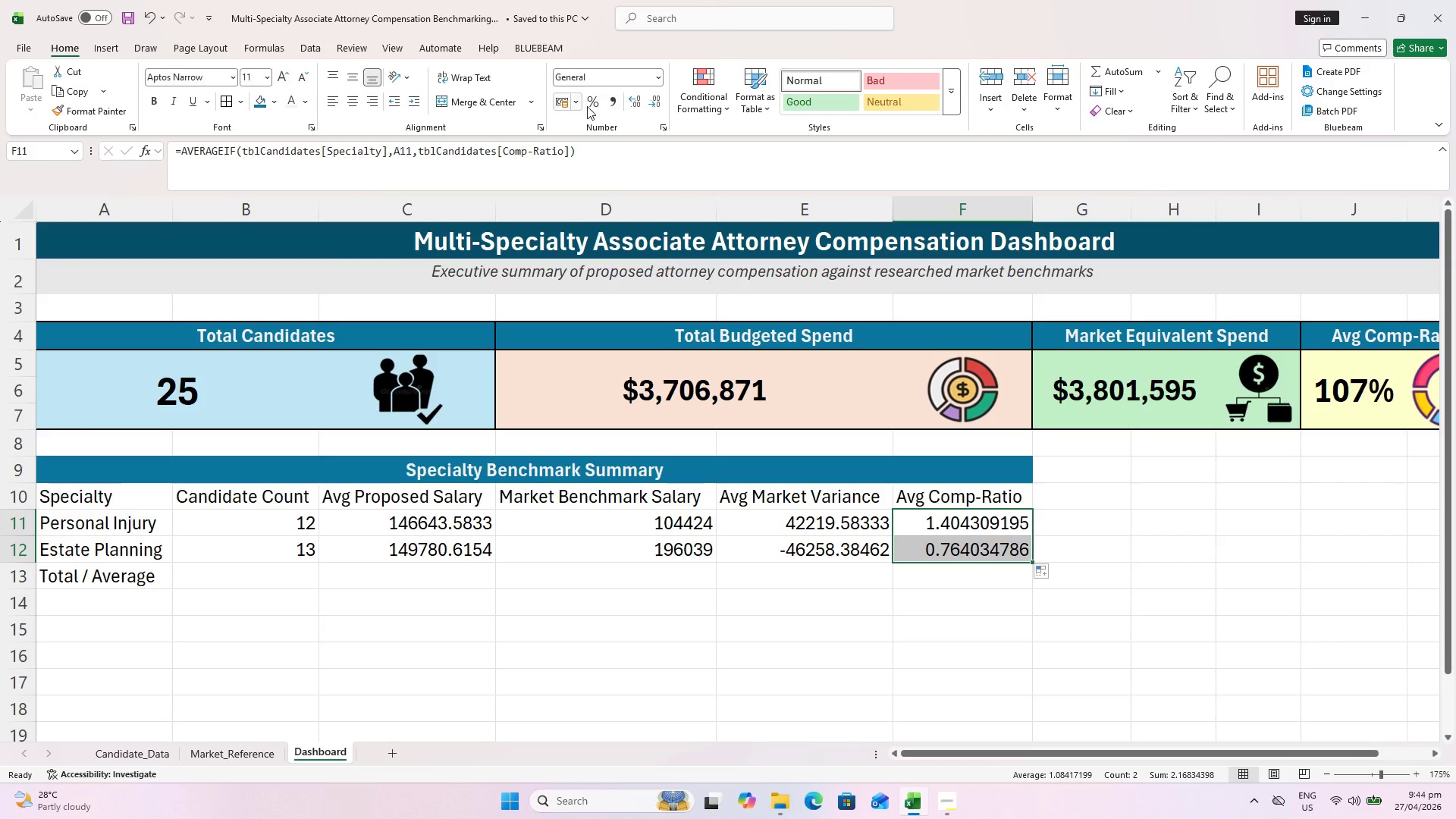 
left_click([588, 107])
 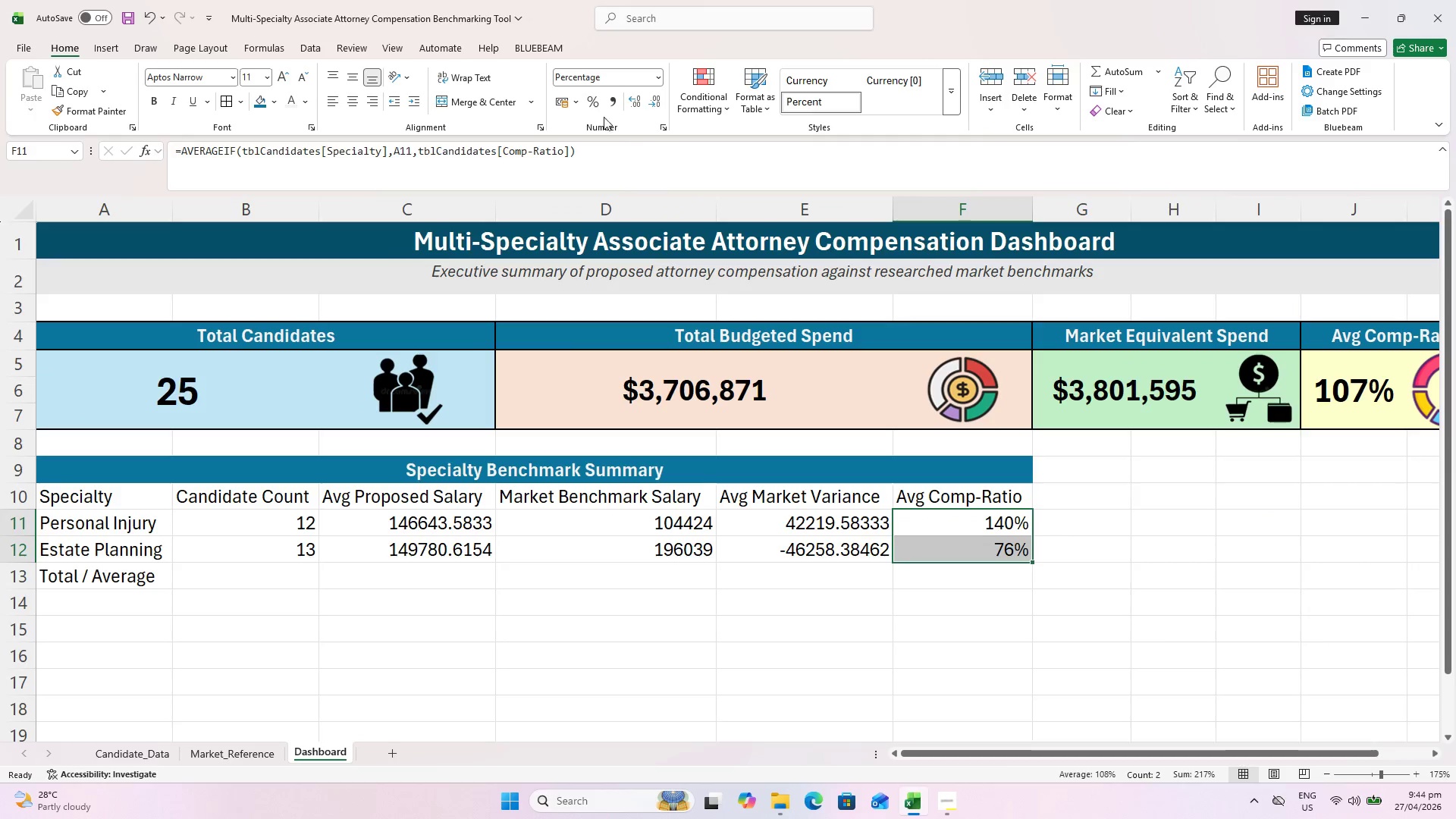 
left_click([628, 106])
 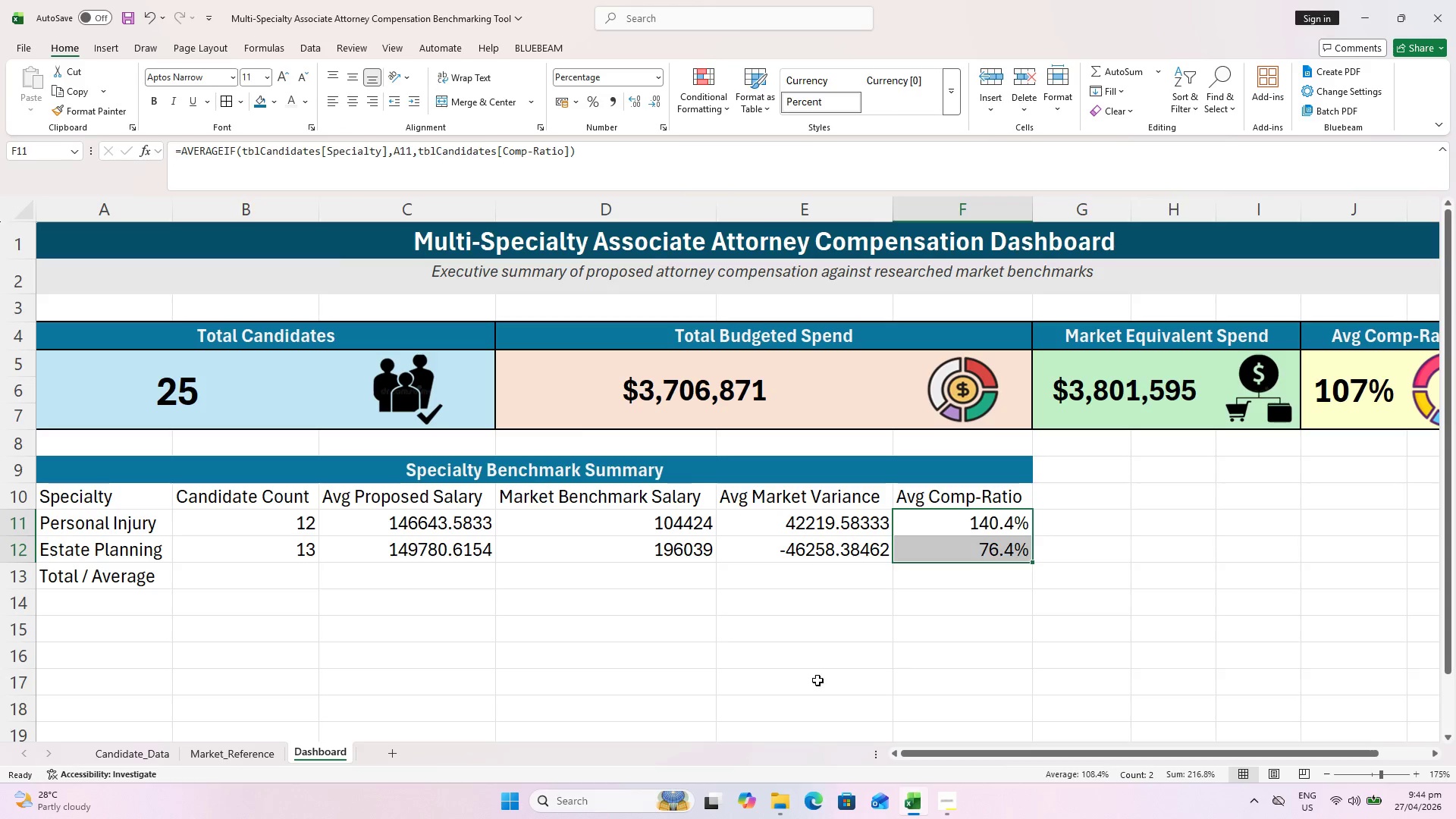 
left_click([817, 681])
 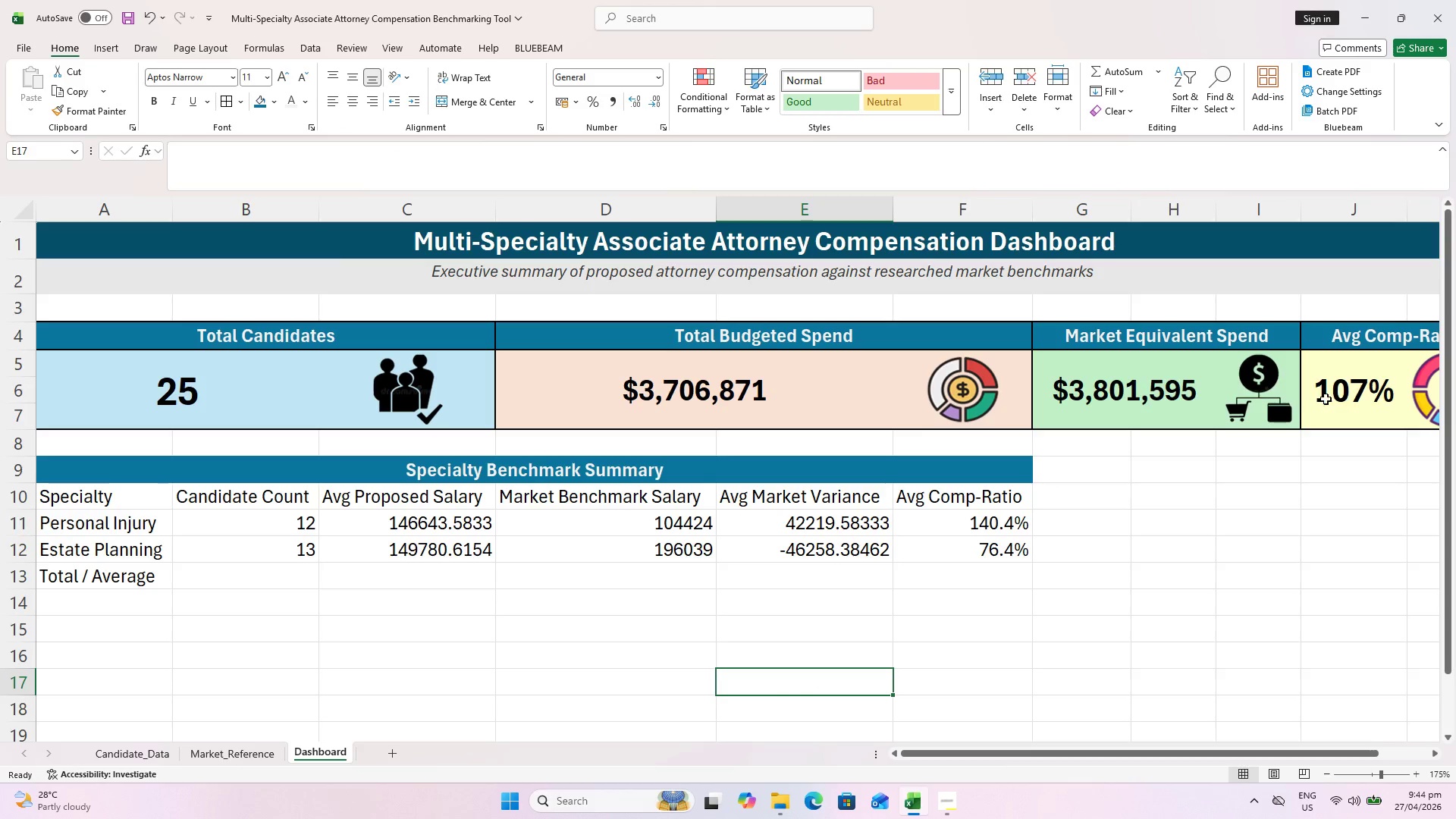 
left_click([1334, 394])
 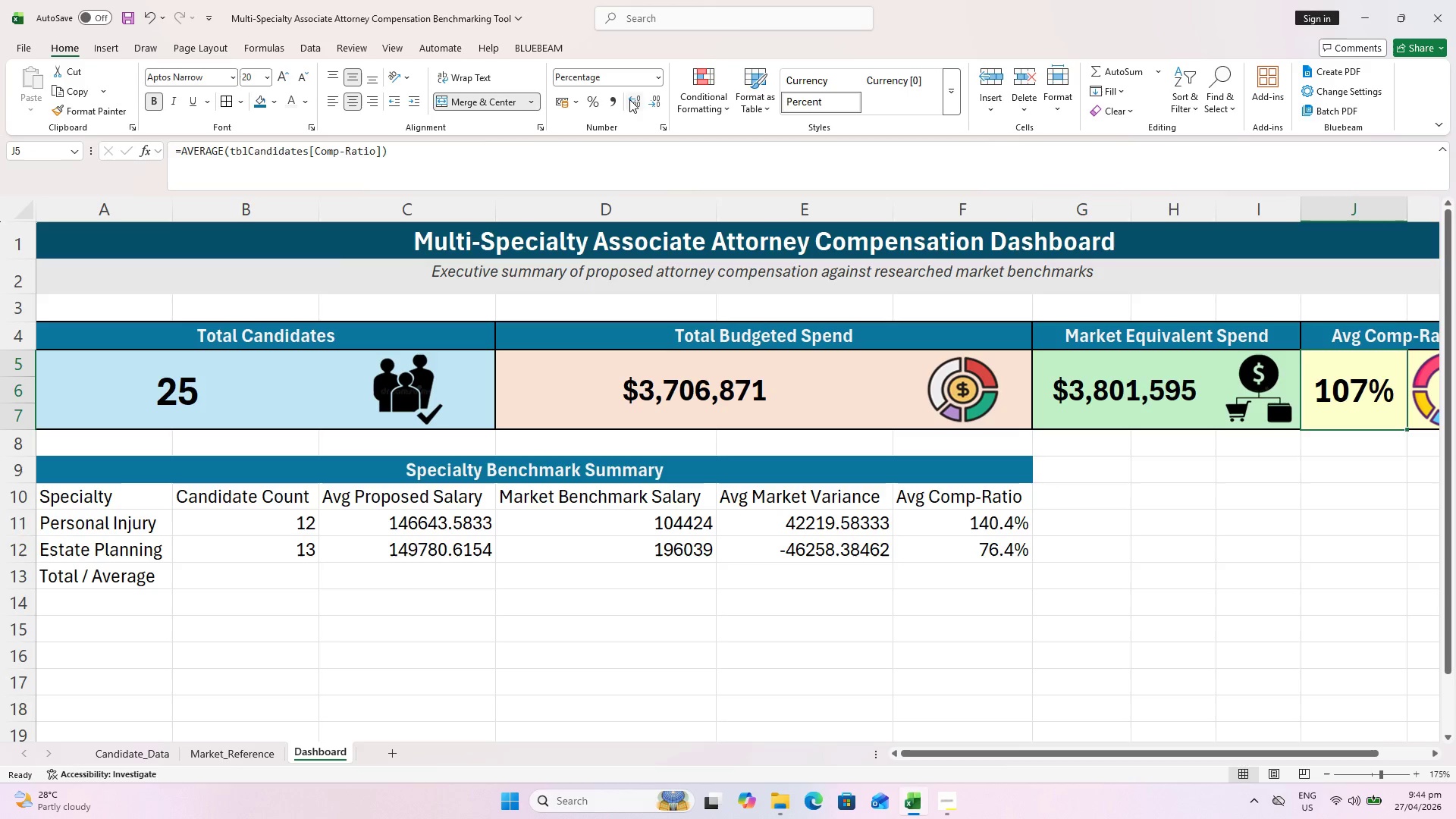 
left_click([629, 99])
 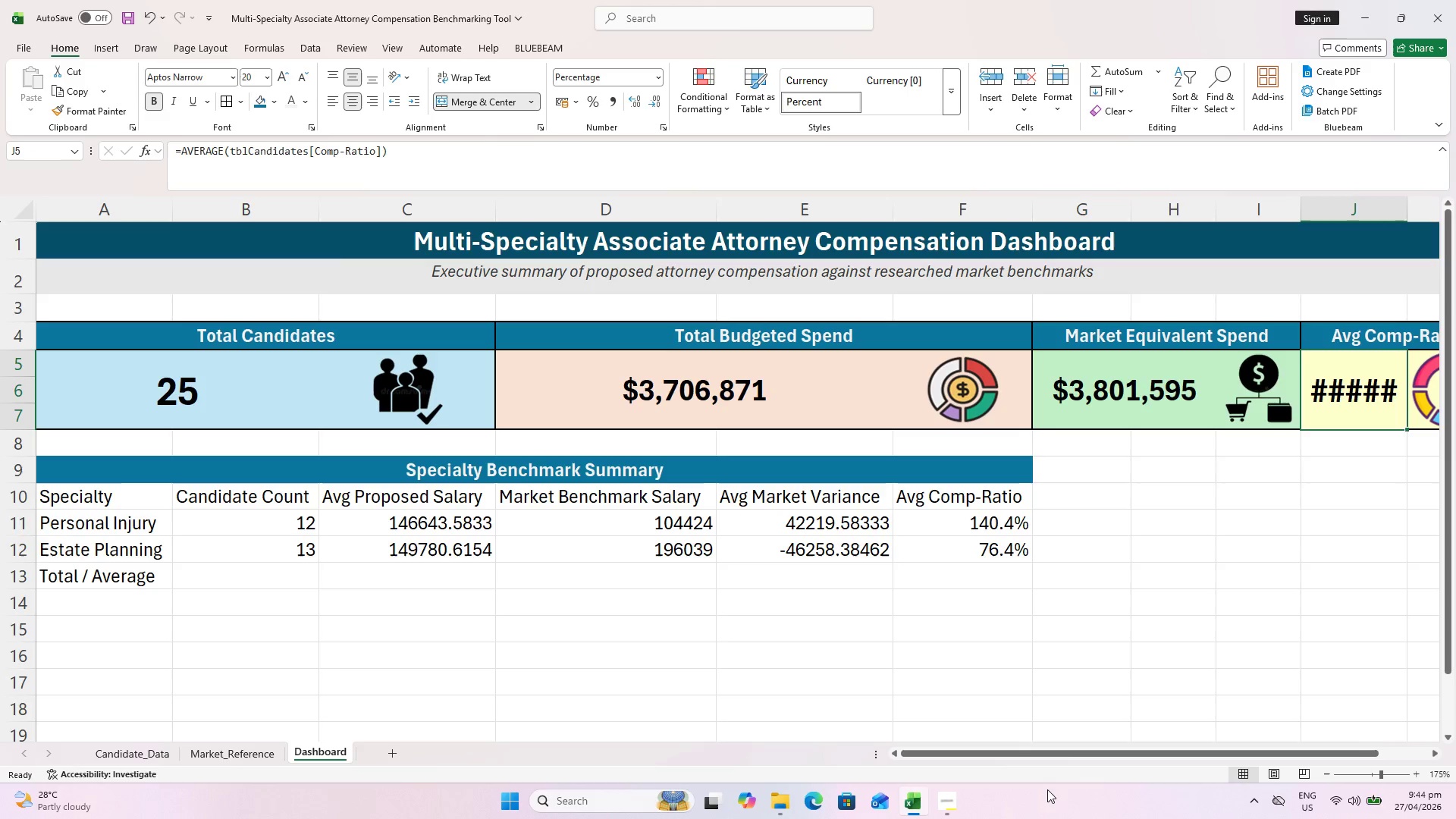 
left_click_drag(start_coordinate=[1058, 748], to_coordinate=[1150, 712])
 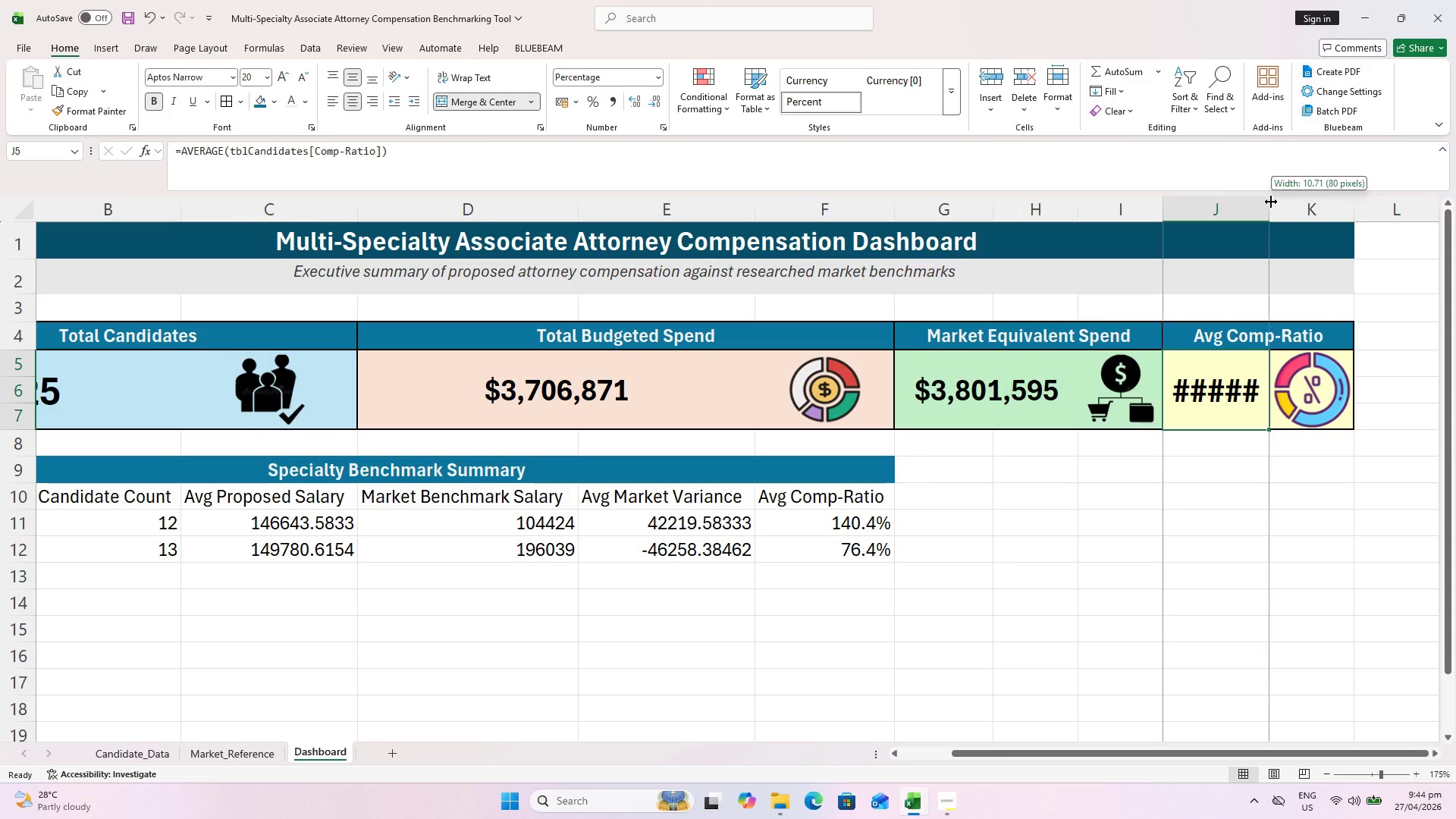 
double_click([1271, 202])
 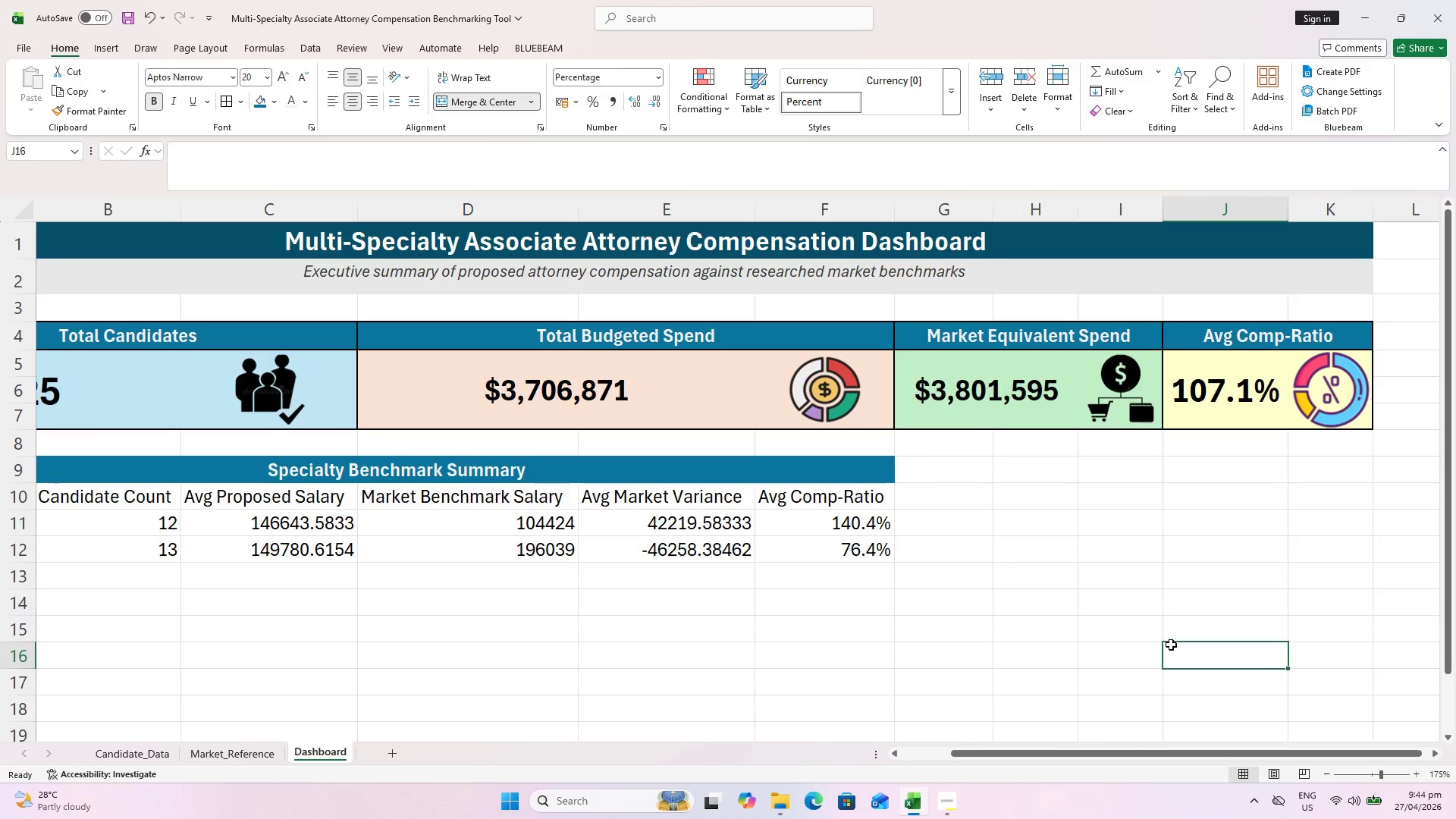 
key(Control+S)
 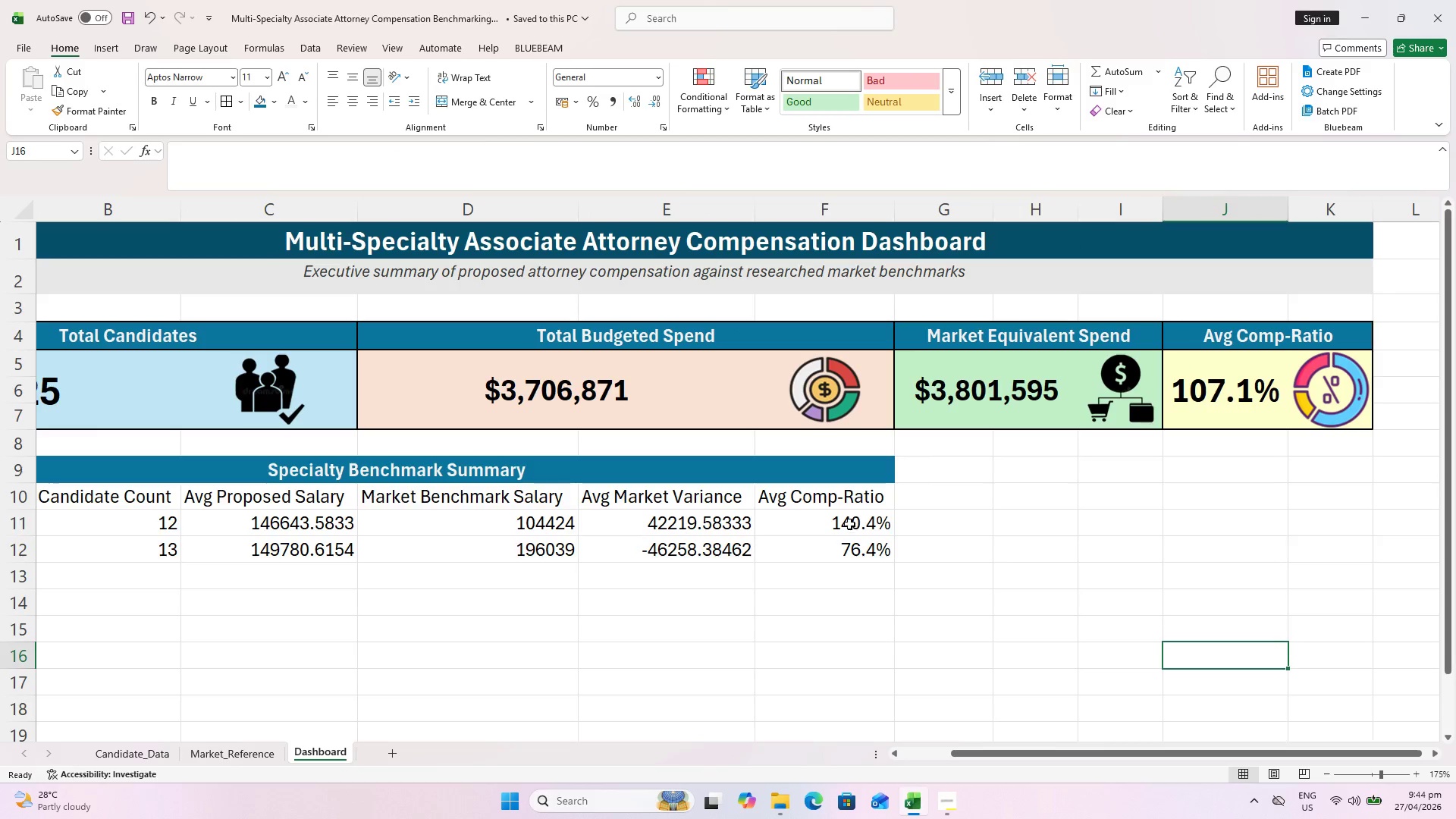 
hold_key(key=ControlLeft, duration=0.7)
 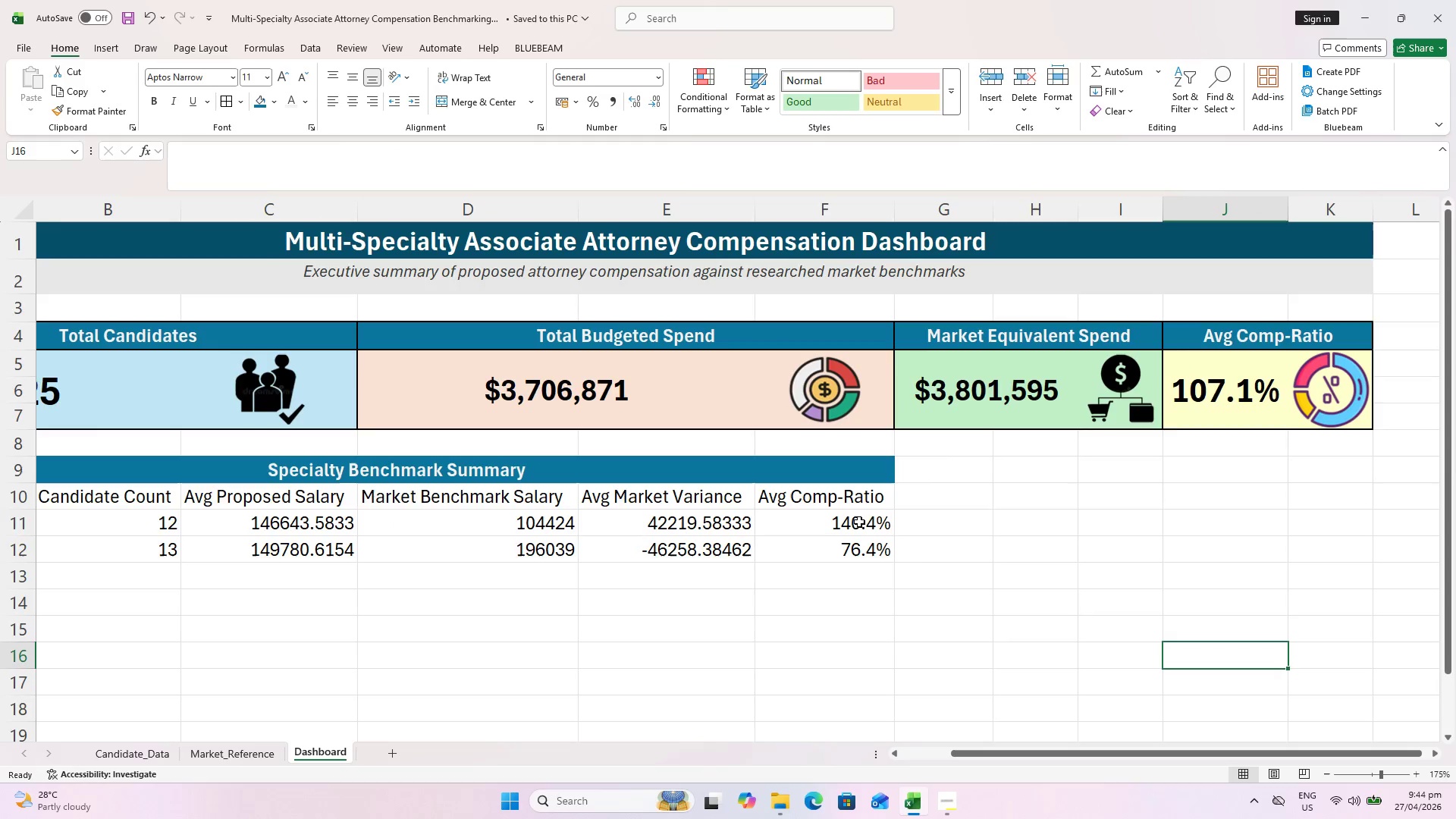 
key(S)
 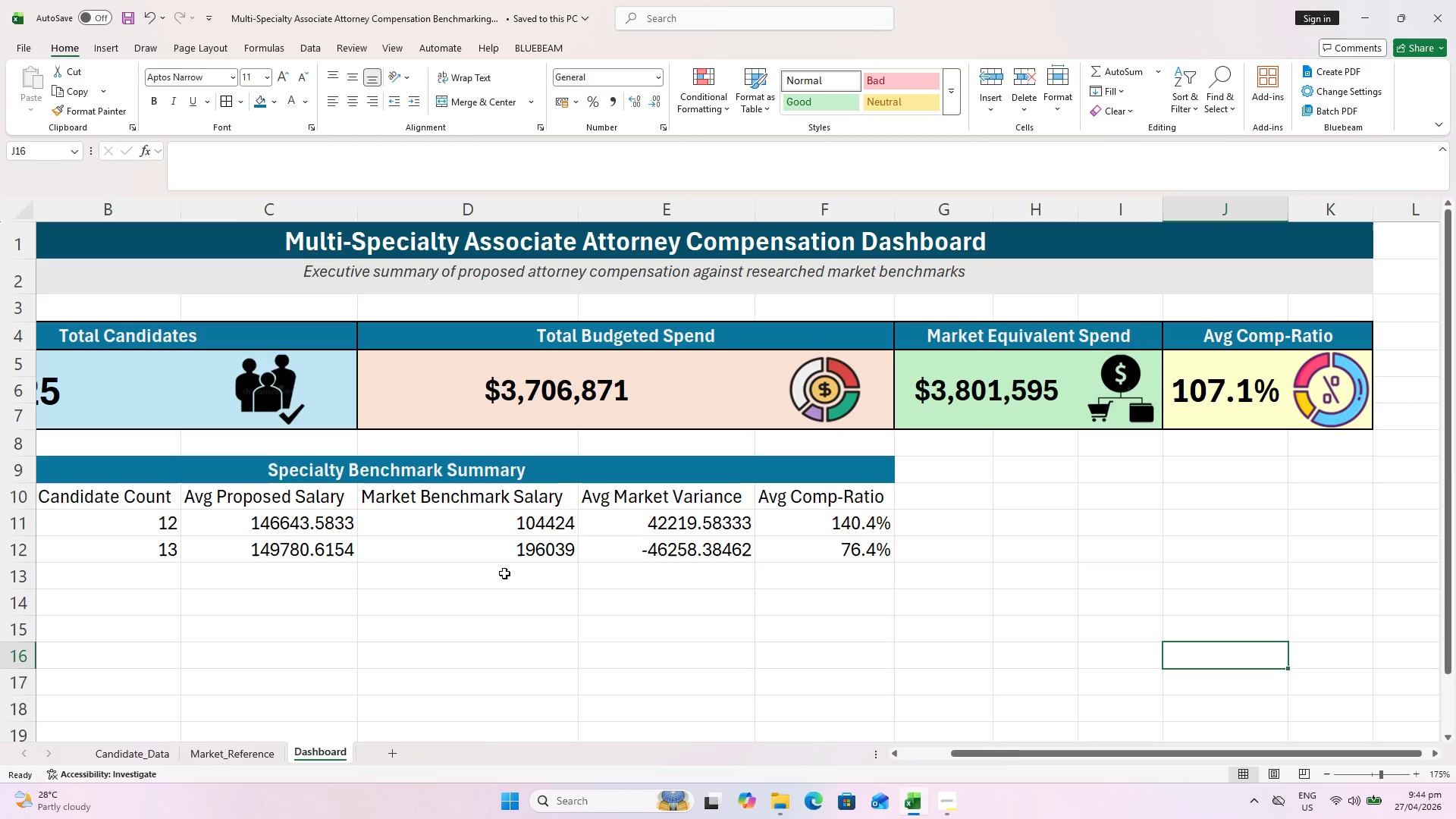 
wait(6.12)
 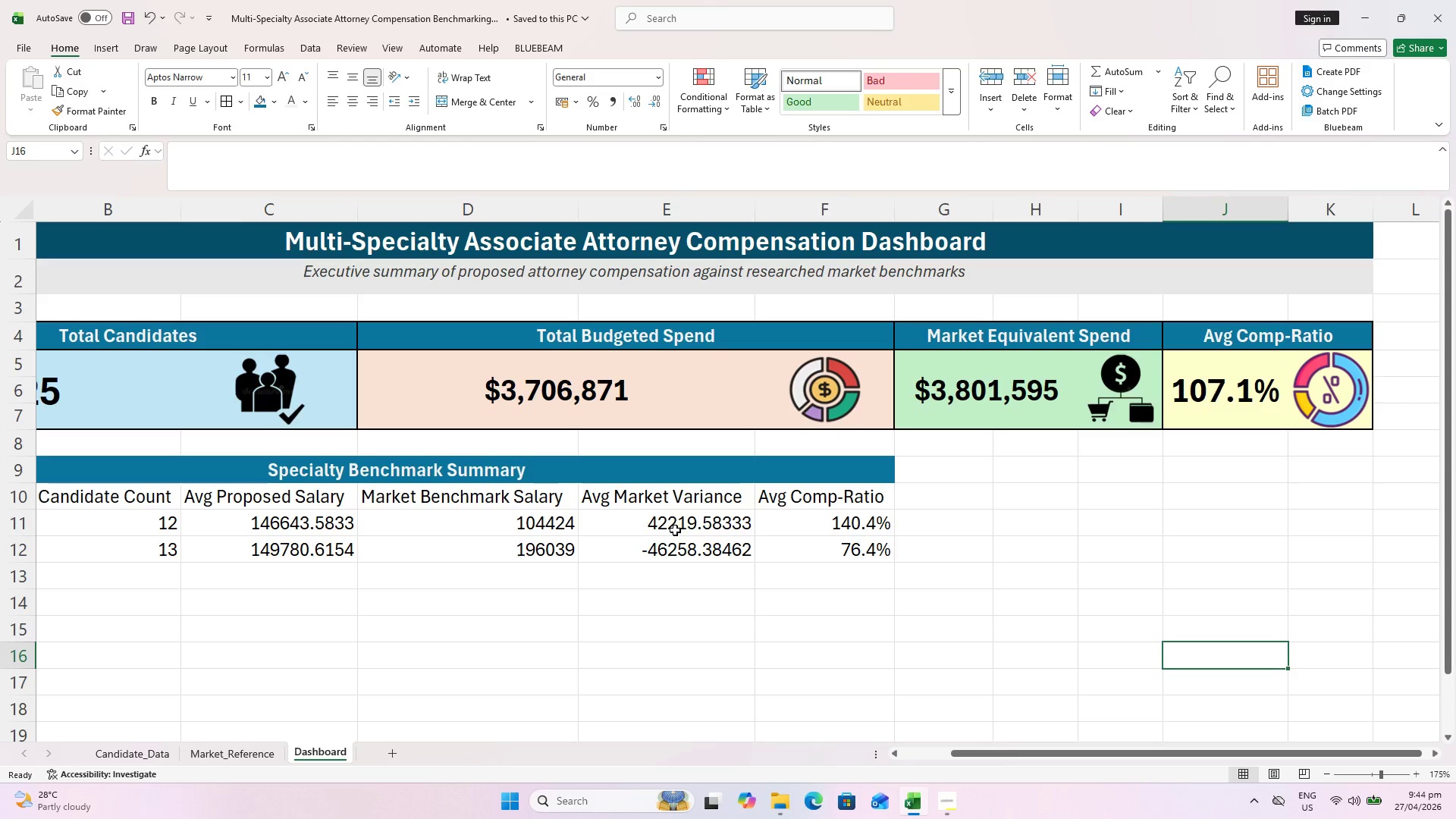 
left_click_drag(start_coordinate=[993, 749], to_coordinate=[792, 769])
 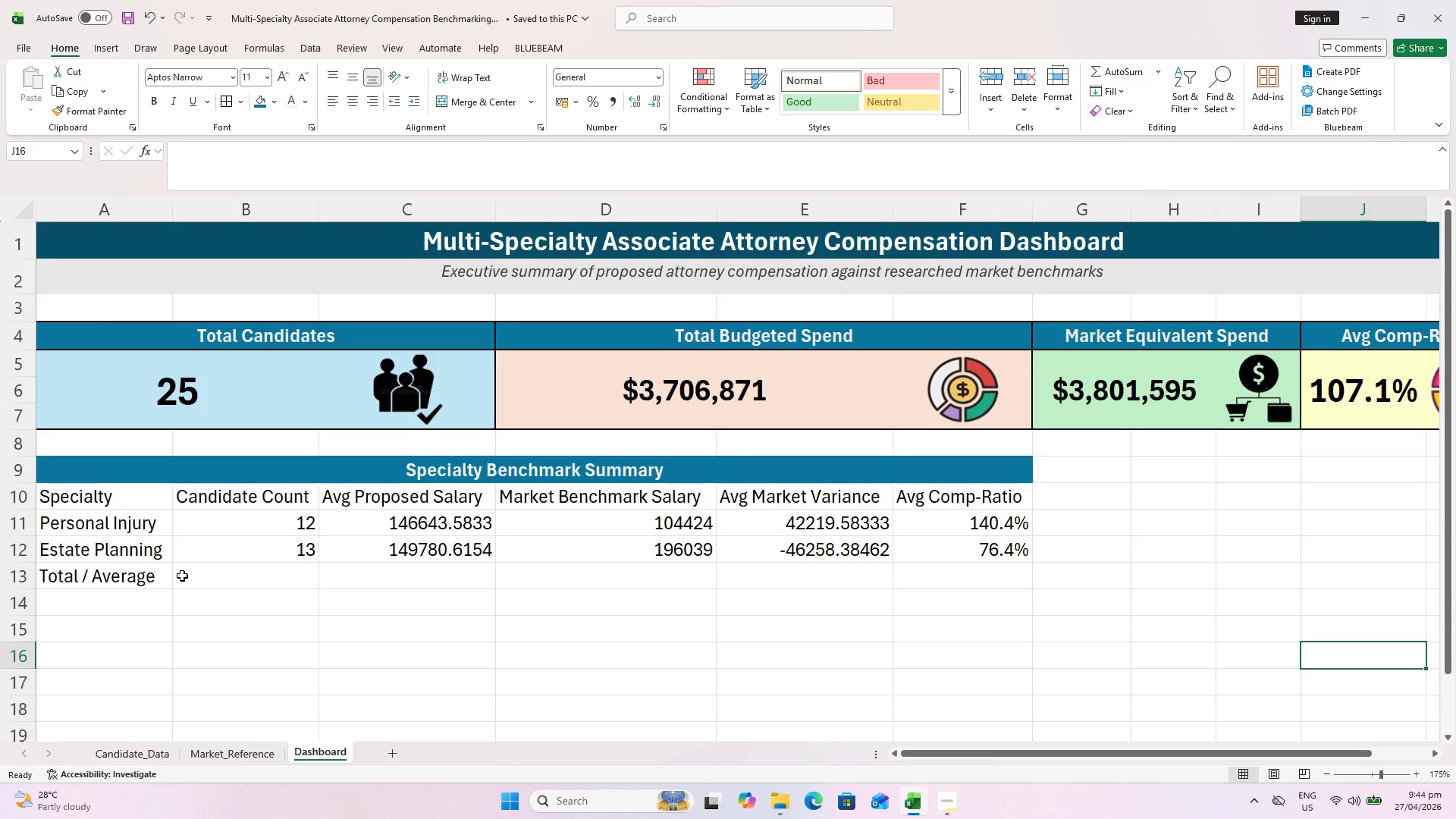 
left_click([202, 573])
 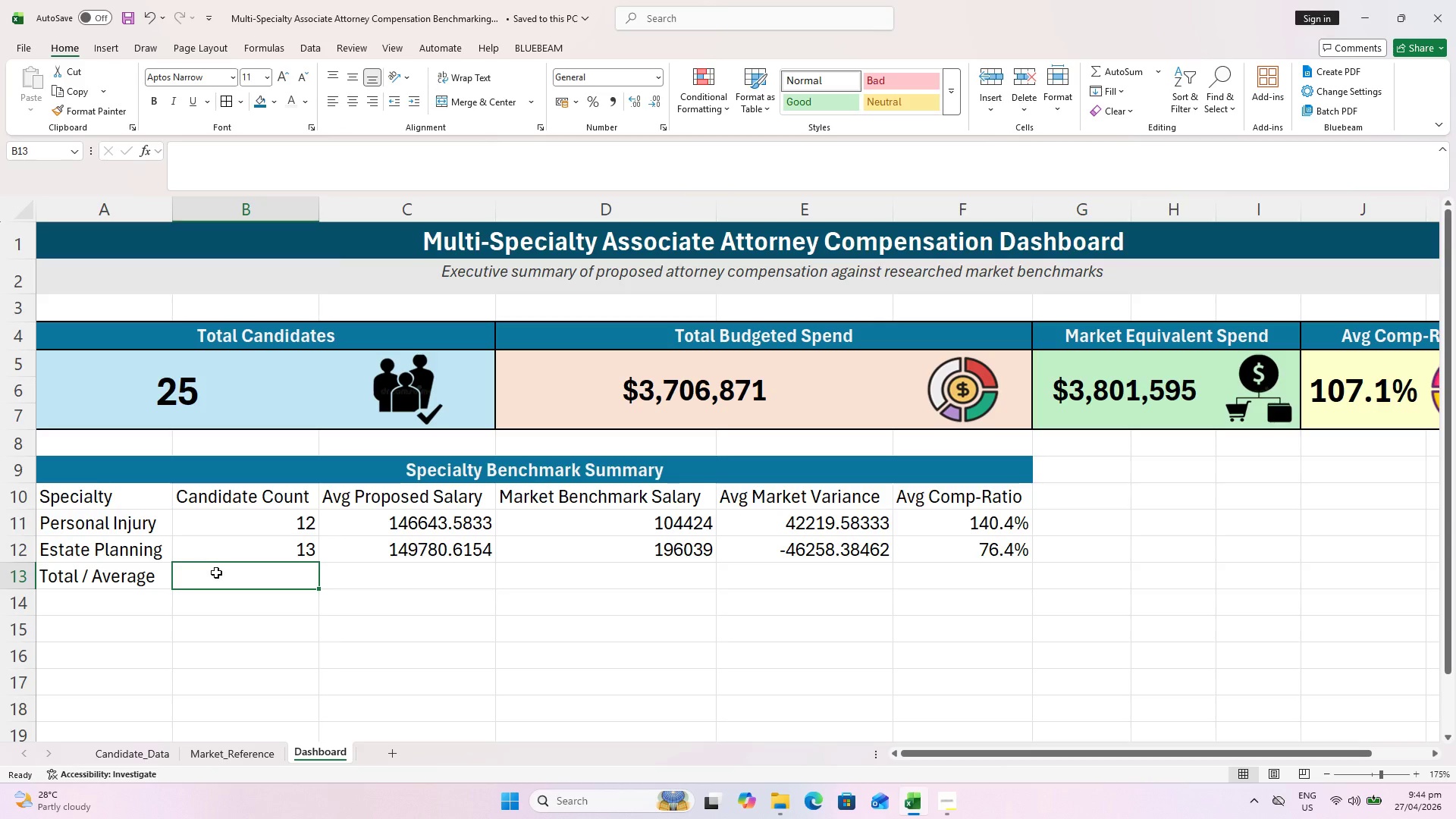 
type(=sum()
 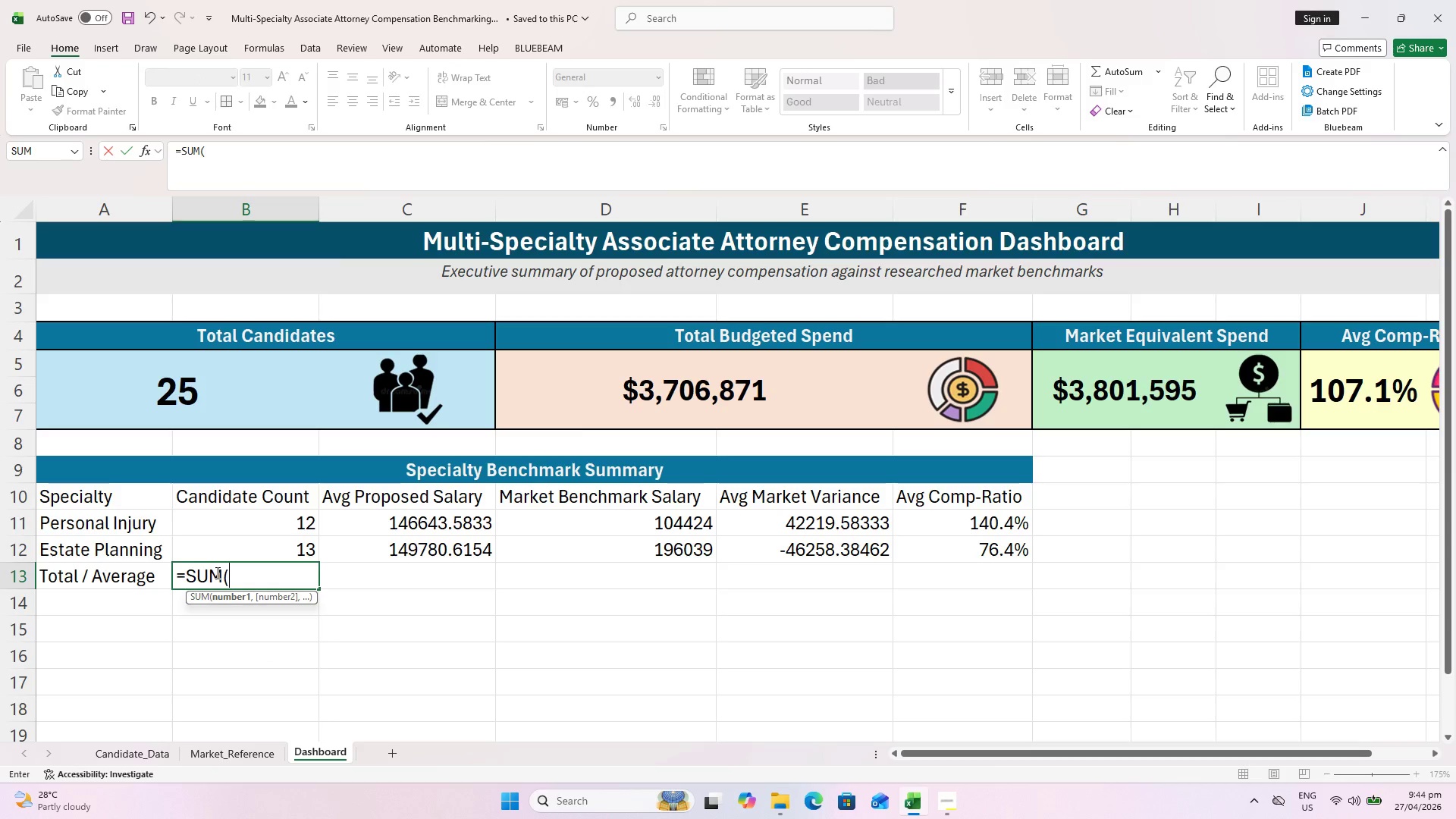 
left_click_drag(start_coordinate=[223, 529], to_coordinate=[231, 559])
 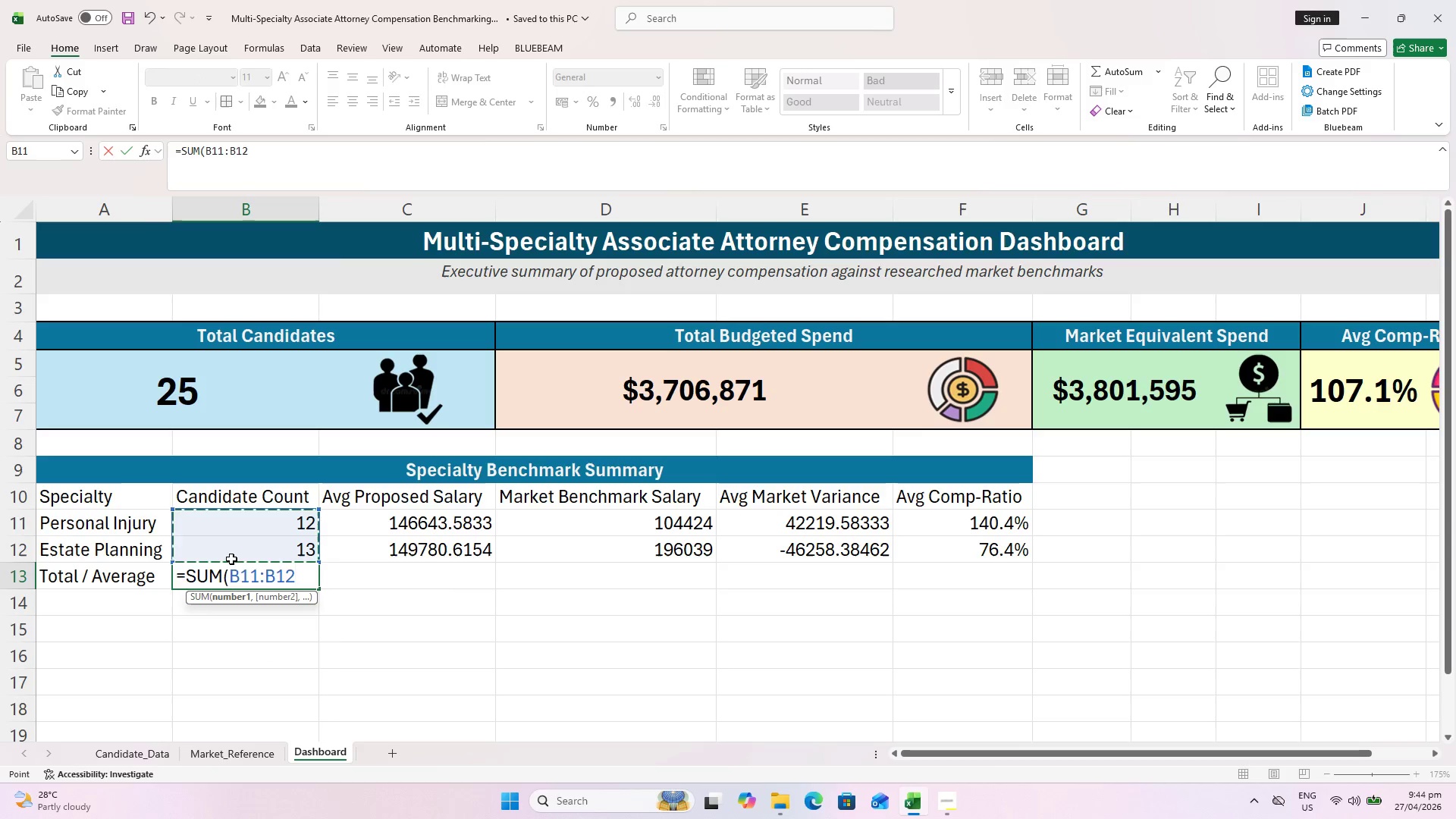 
key(Shift+0)
 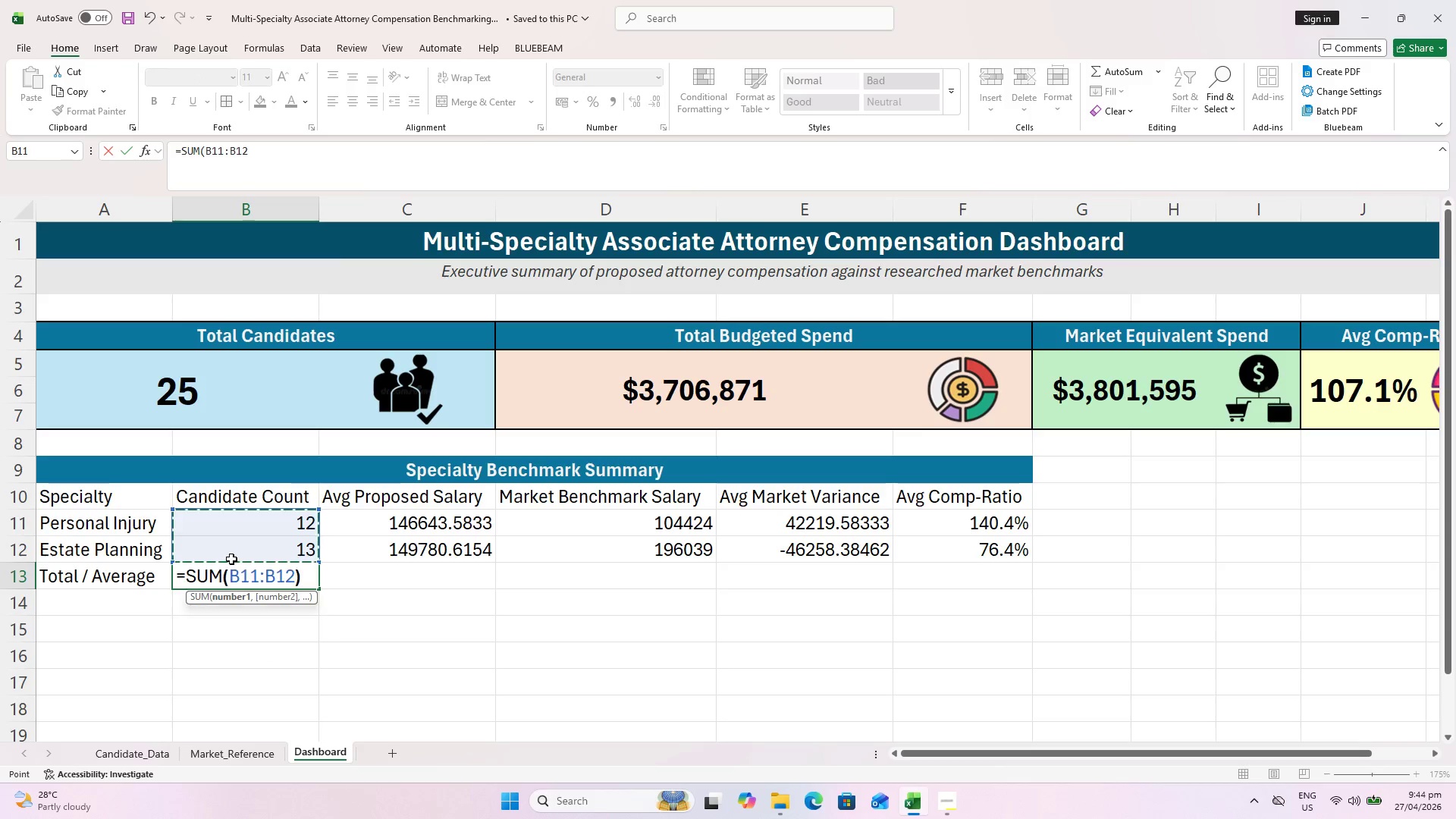 
key(Enter)
 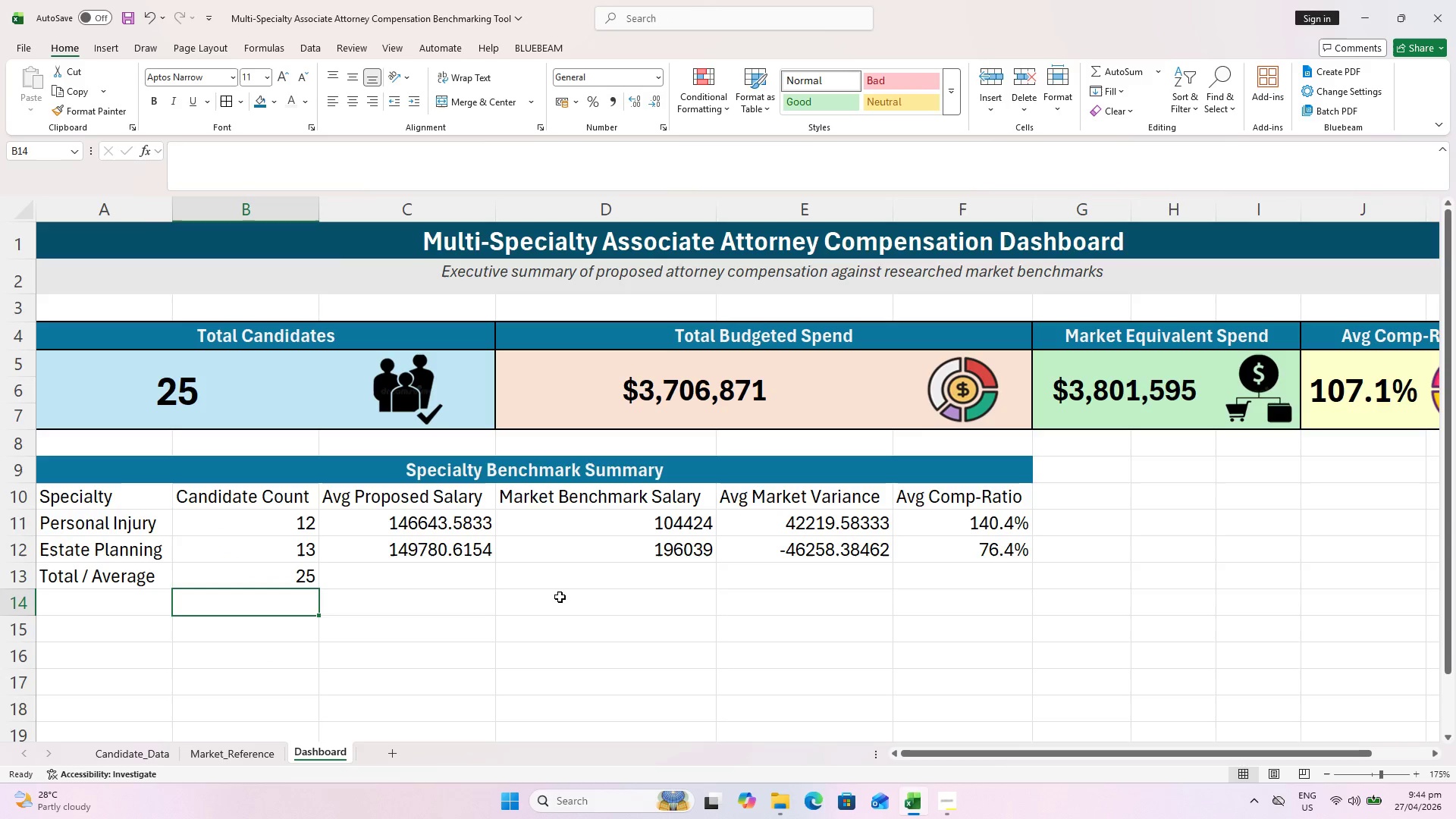 
left_click([390, 558])
 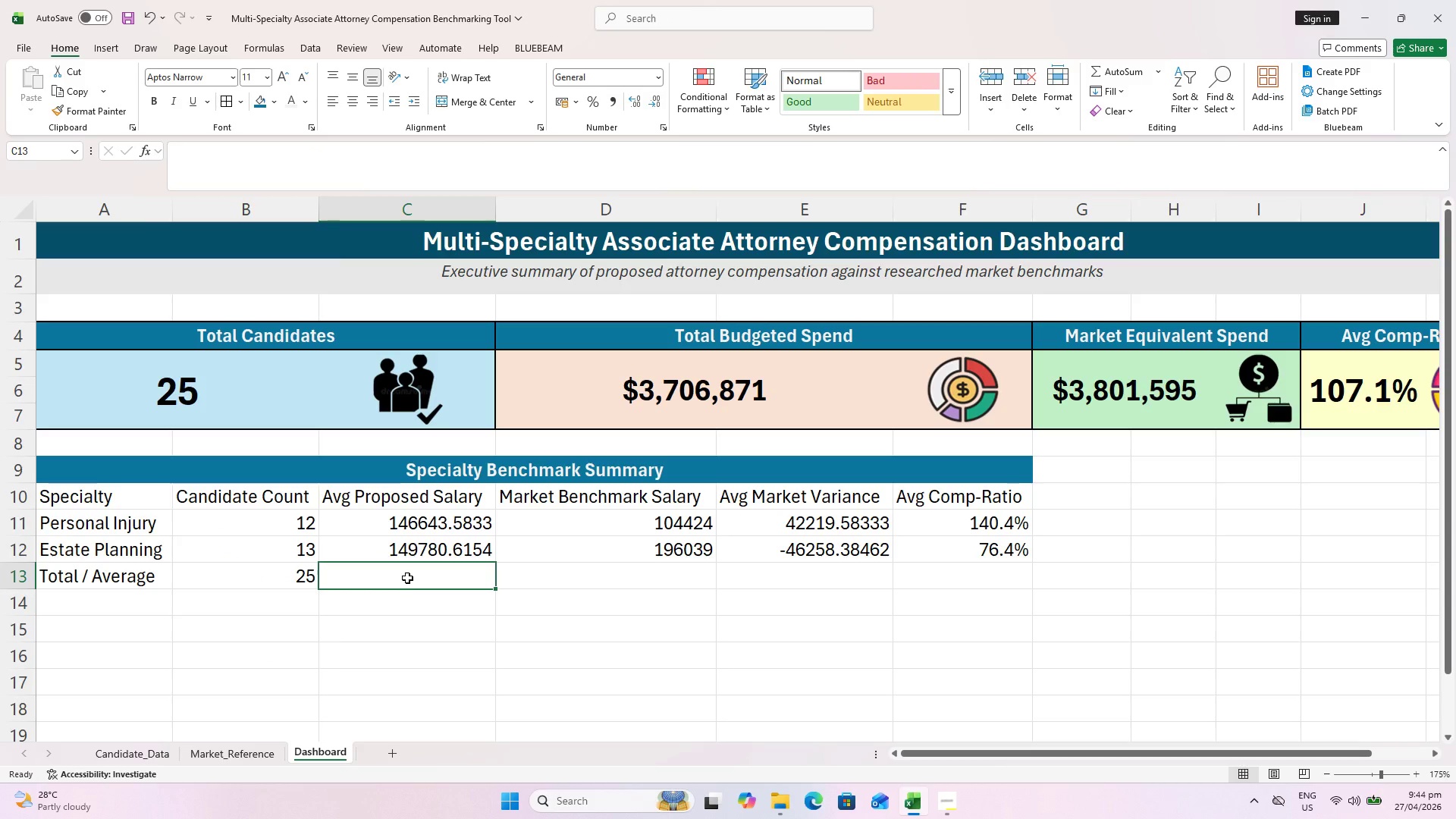 
type(=average()
 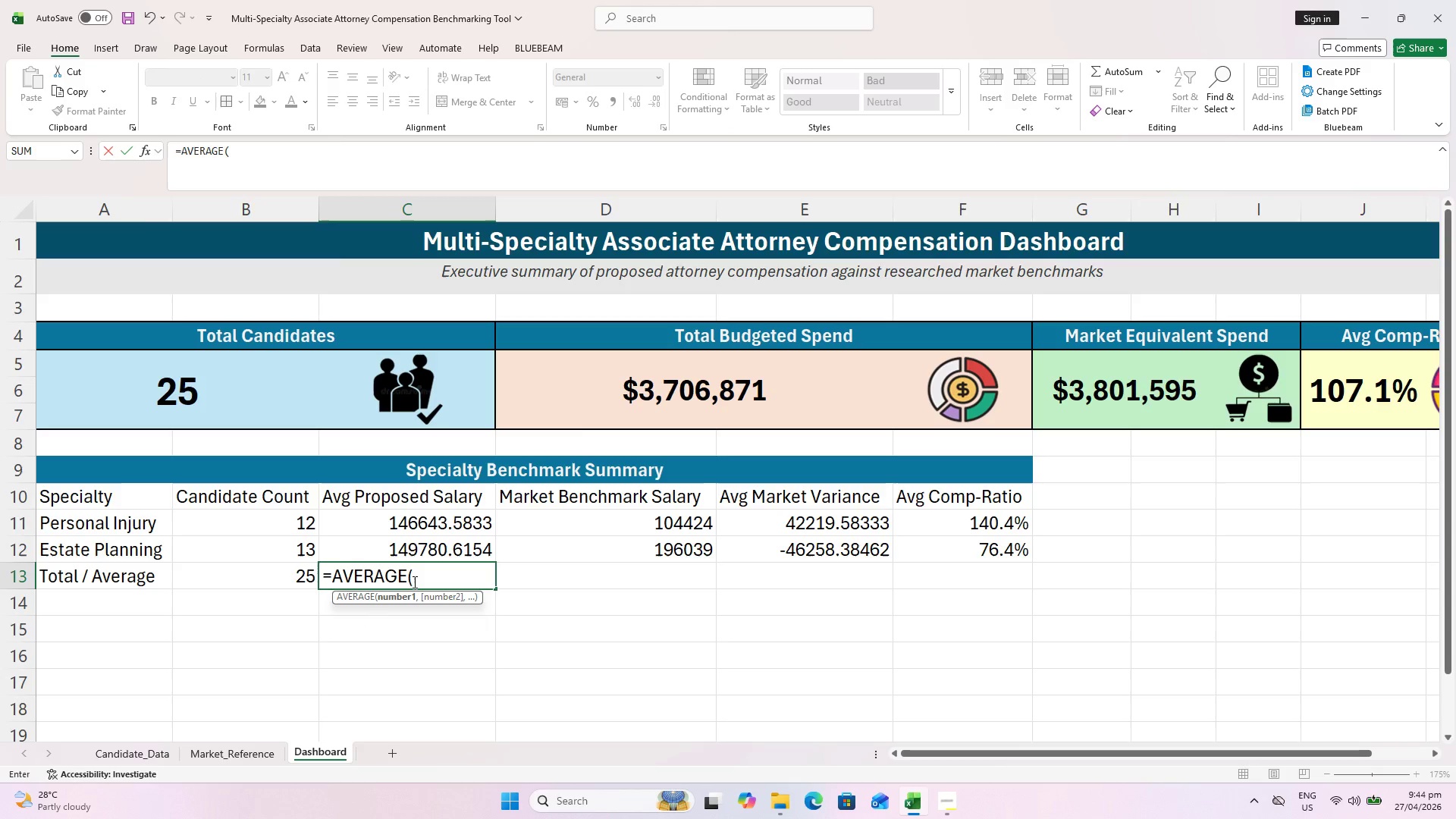 
wait(11.44)
 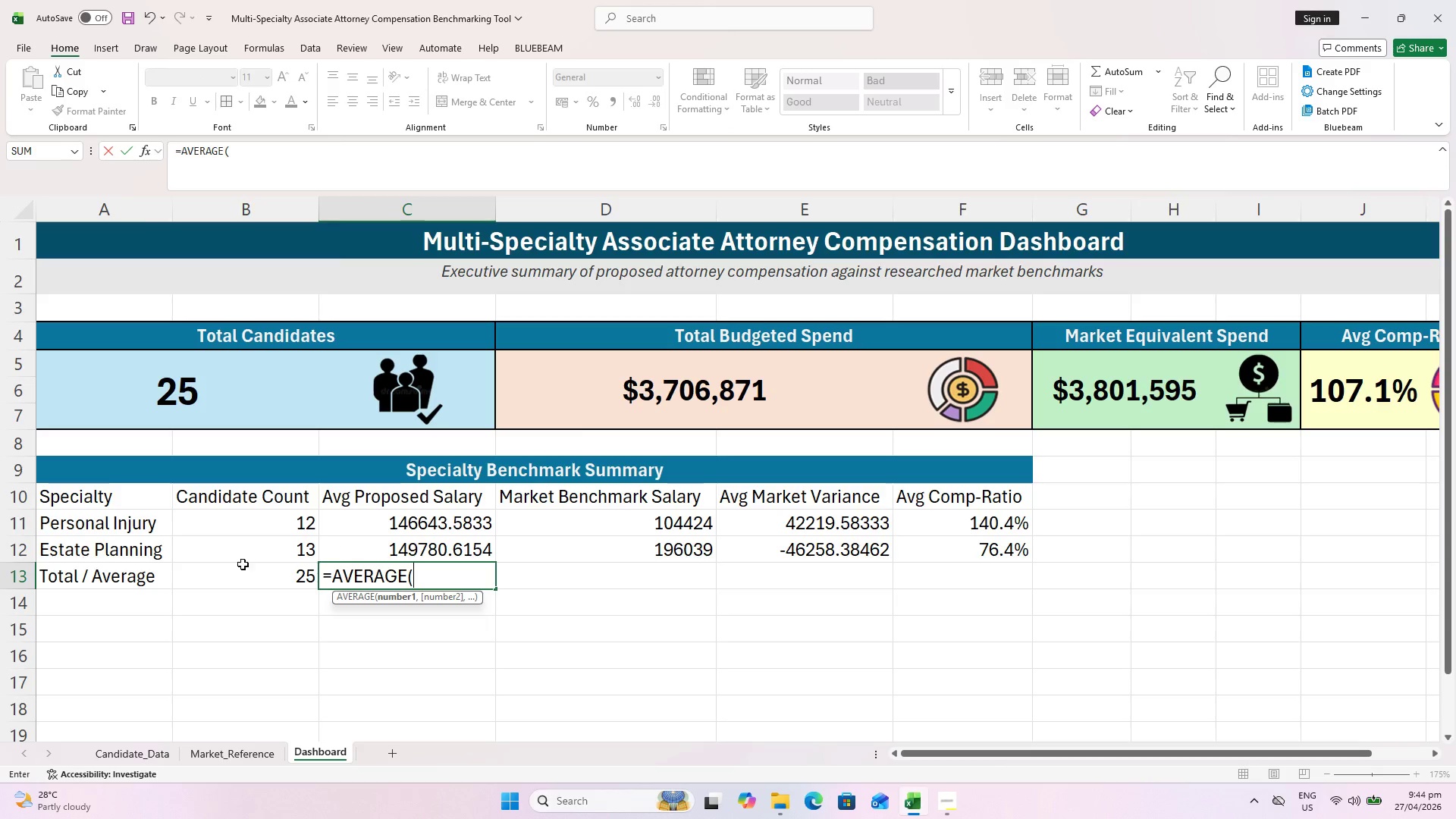 
left_click([141, 758])
 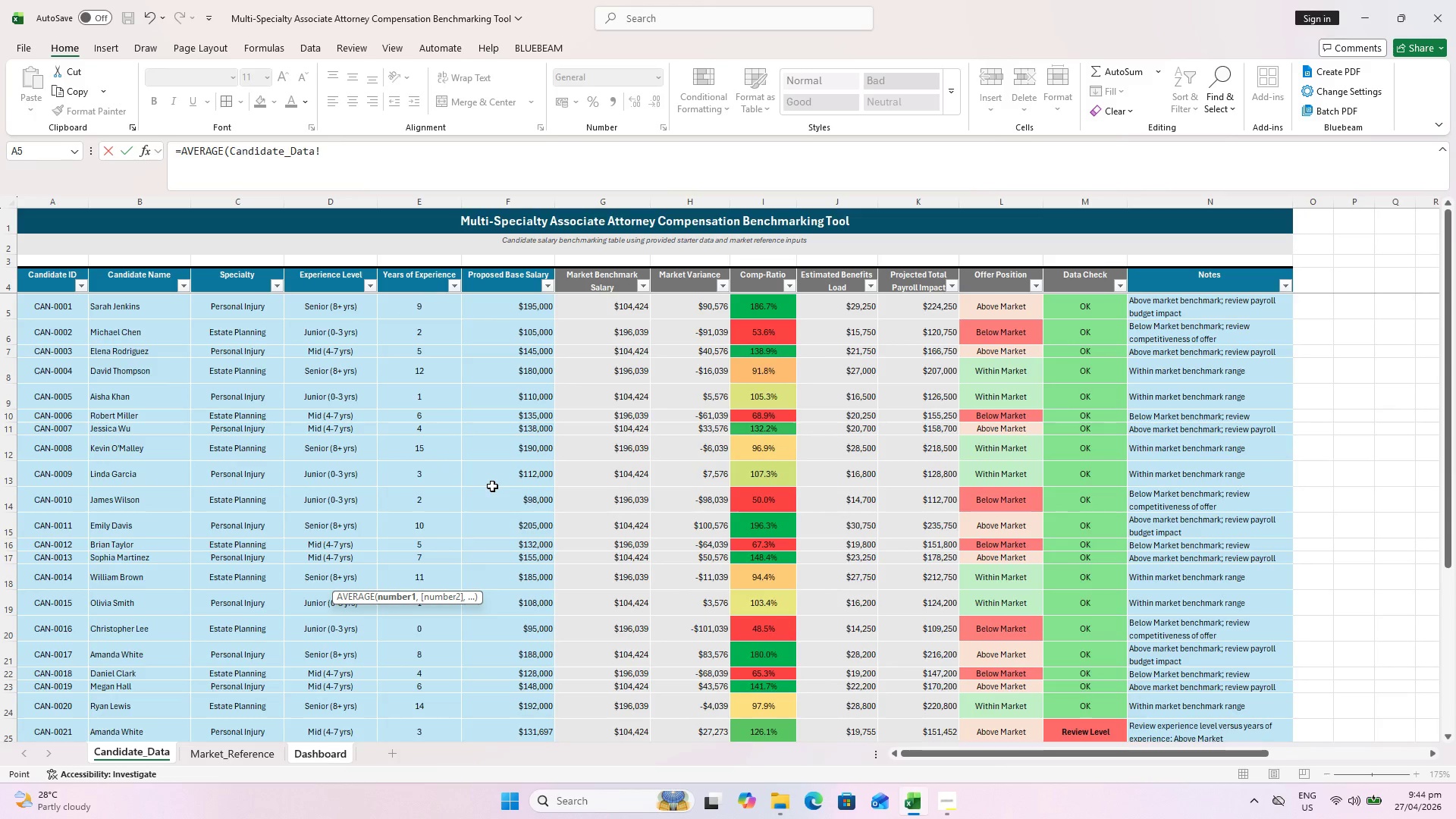 
scroll: coordinate [494, 359], scroll_direction: up, amount: 2.0
 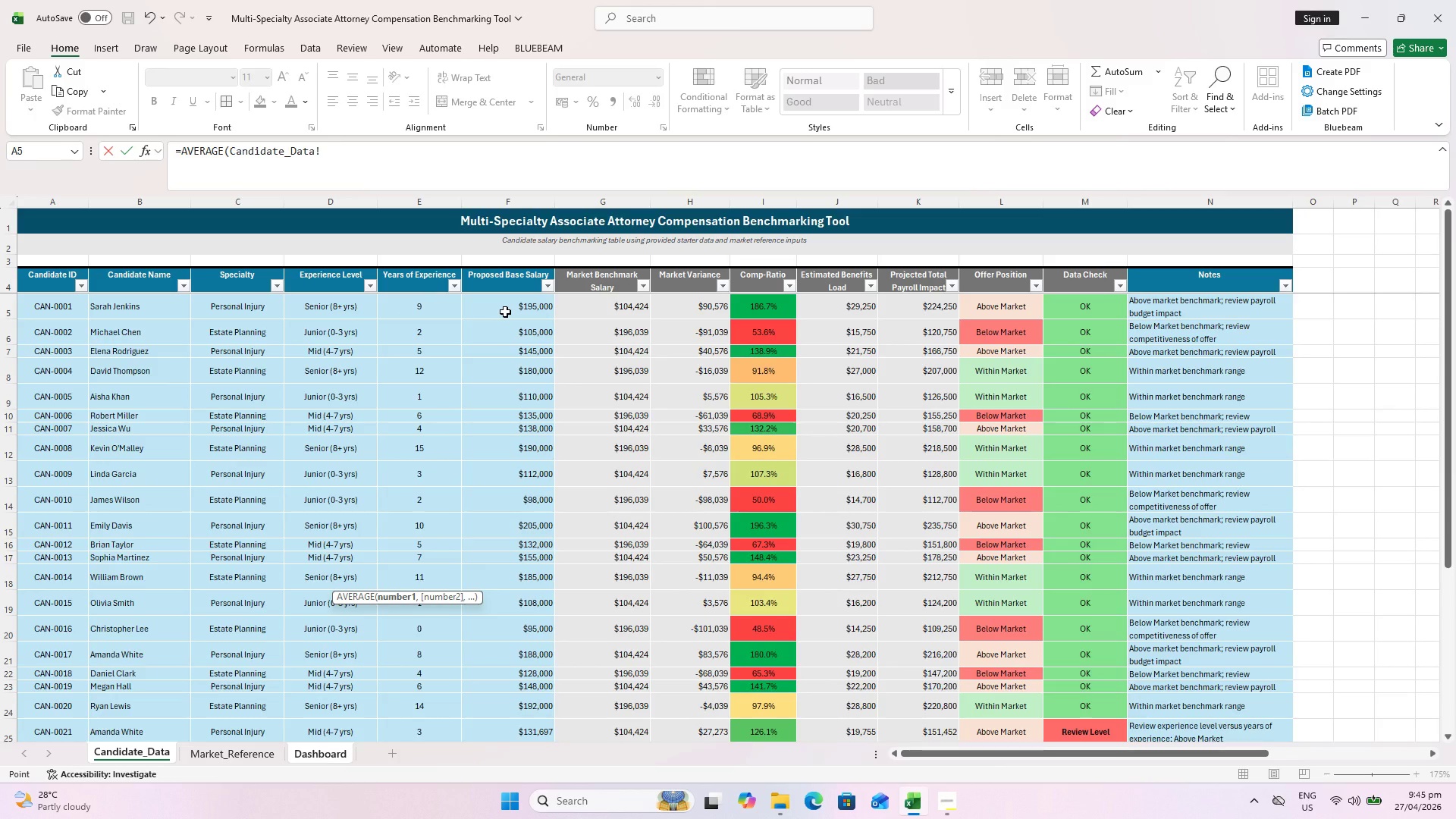 
left_click([505, 312])
 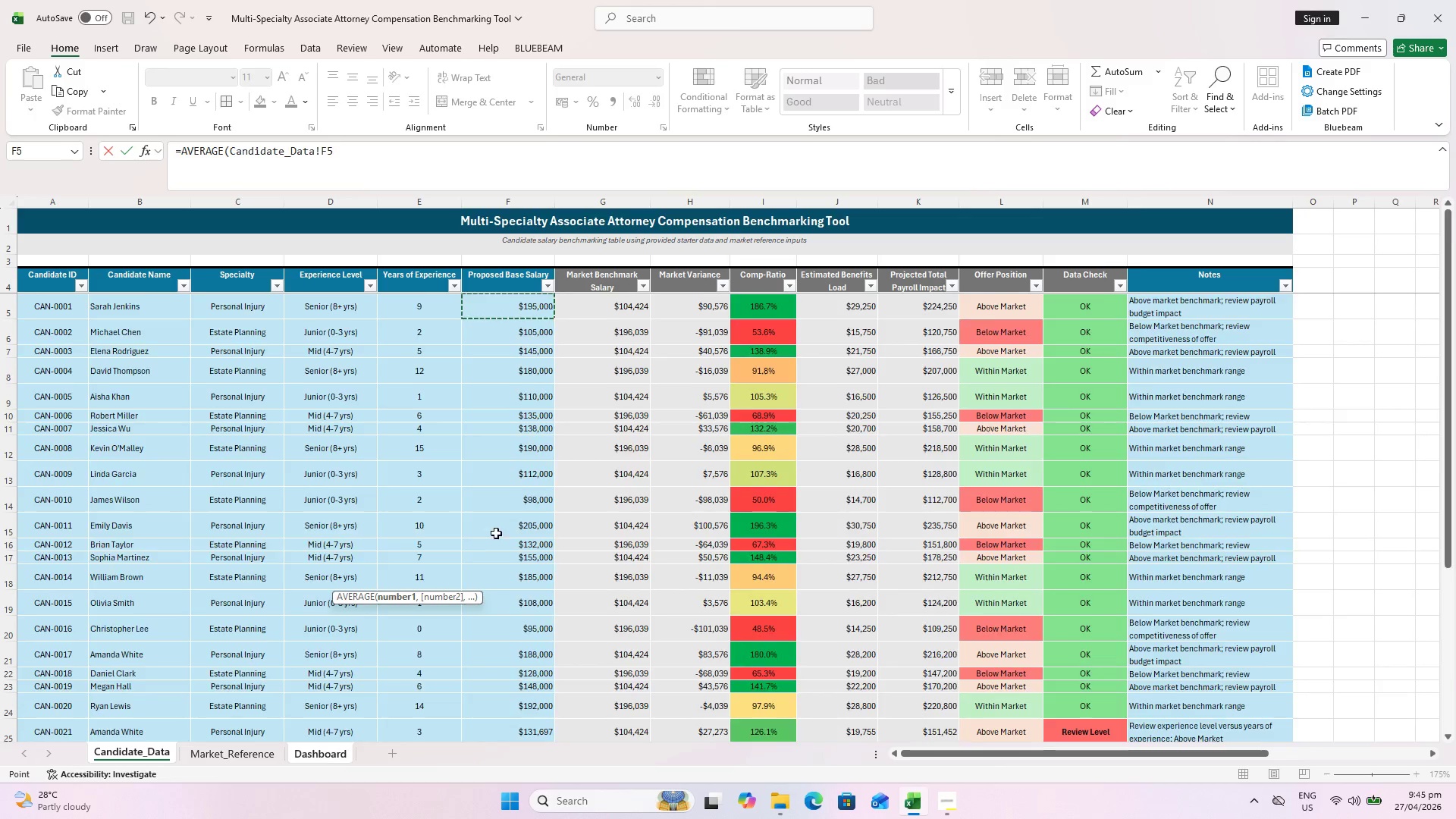 
hold_key(key=ShiftLeft, duration=0.5)
 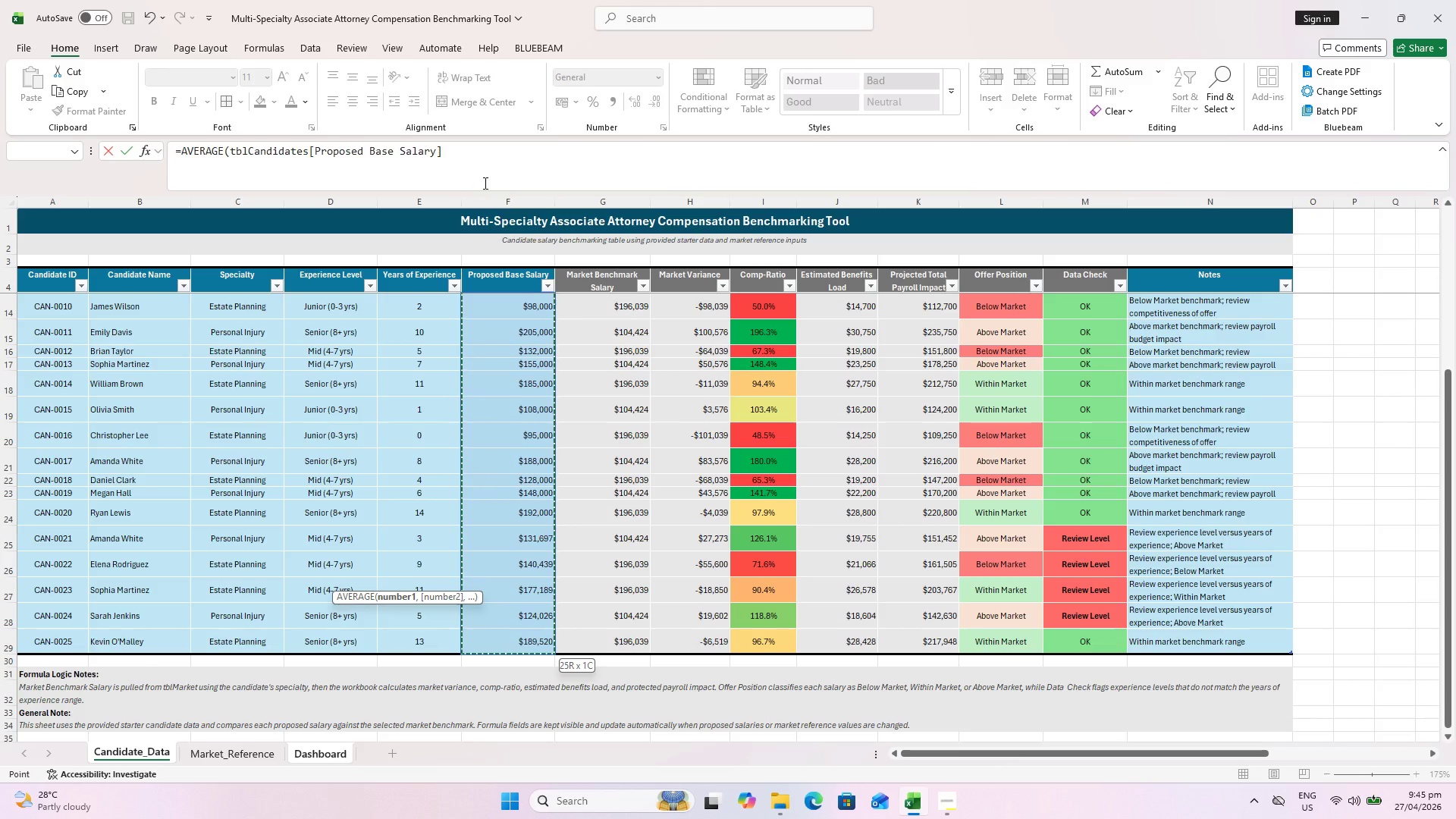 
scroll: coordinate [494, 557], scroll_direction: down, amount: 5.0
 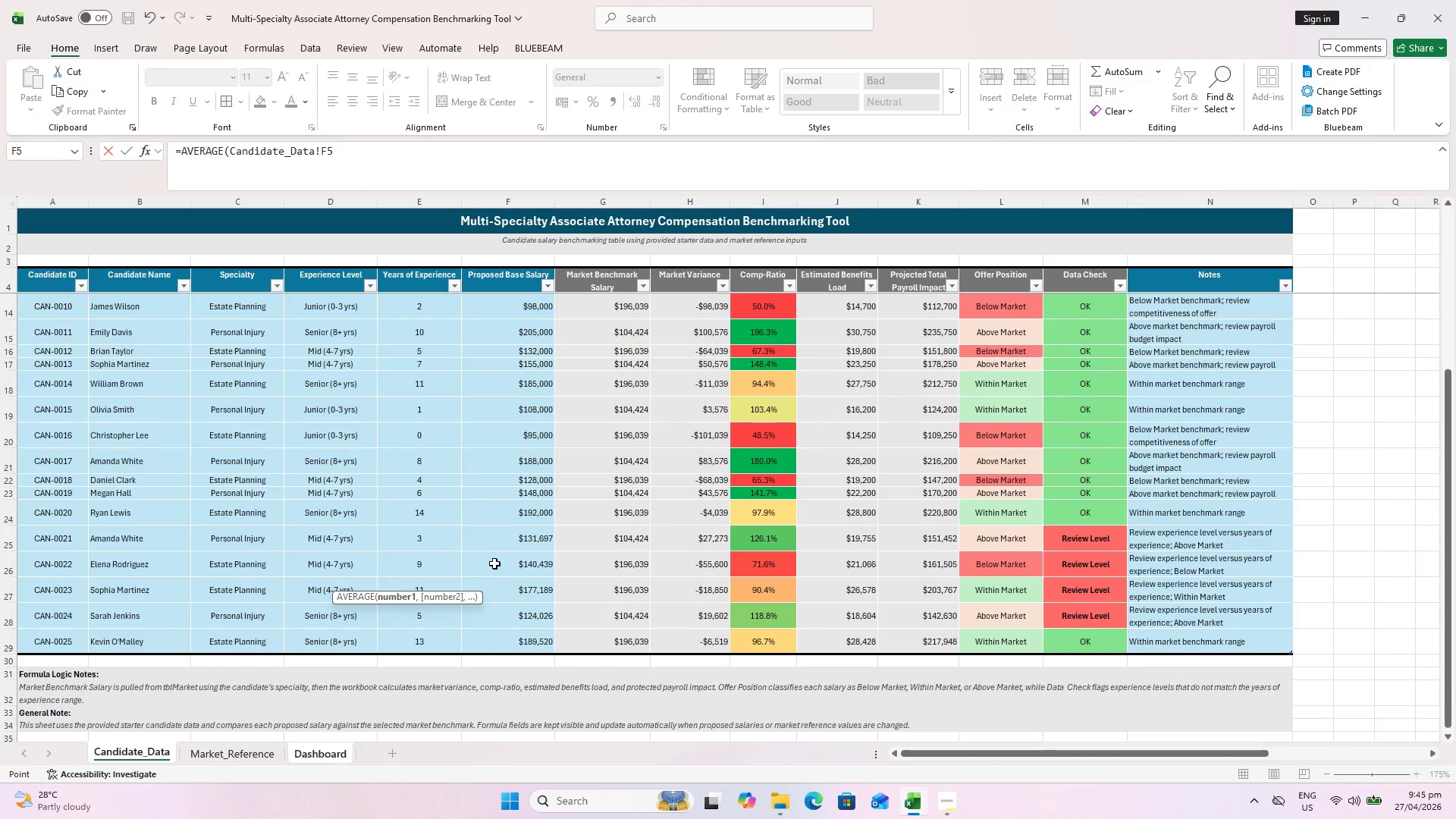 
left_click([534, 642])
 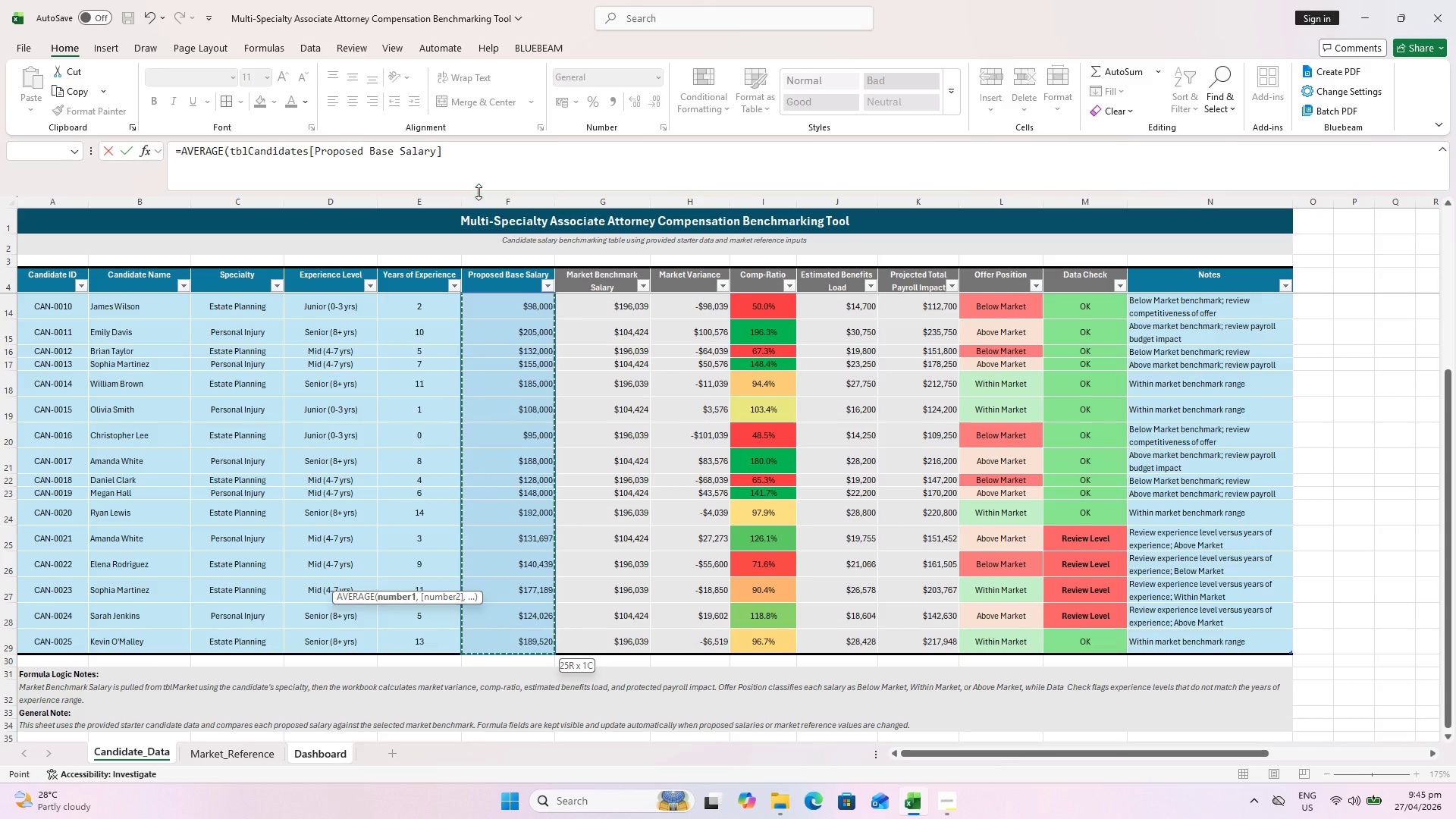 
left_click([490, 167])
 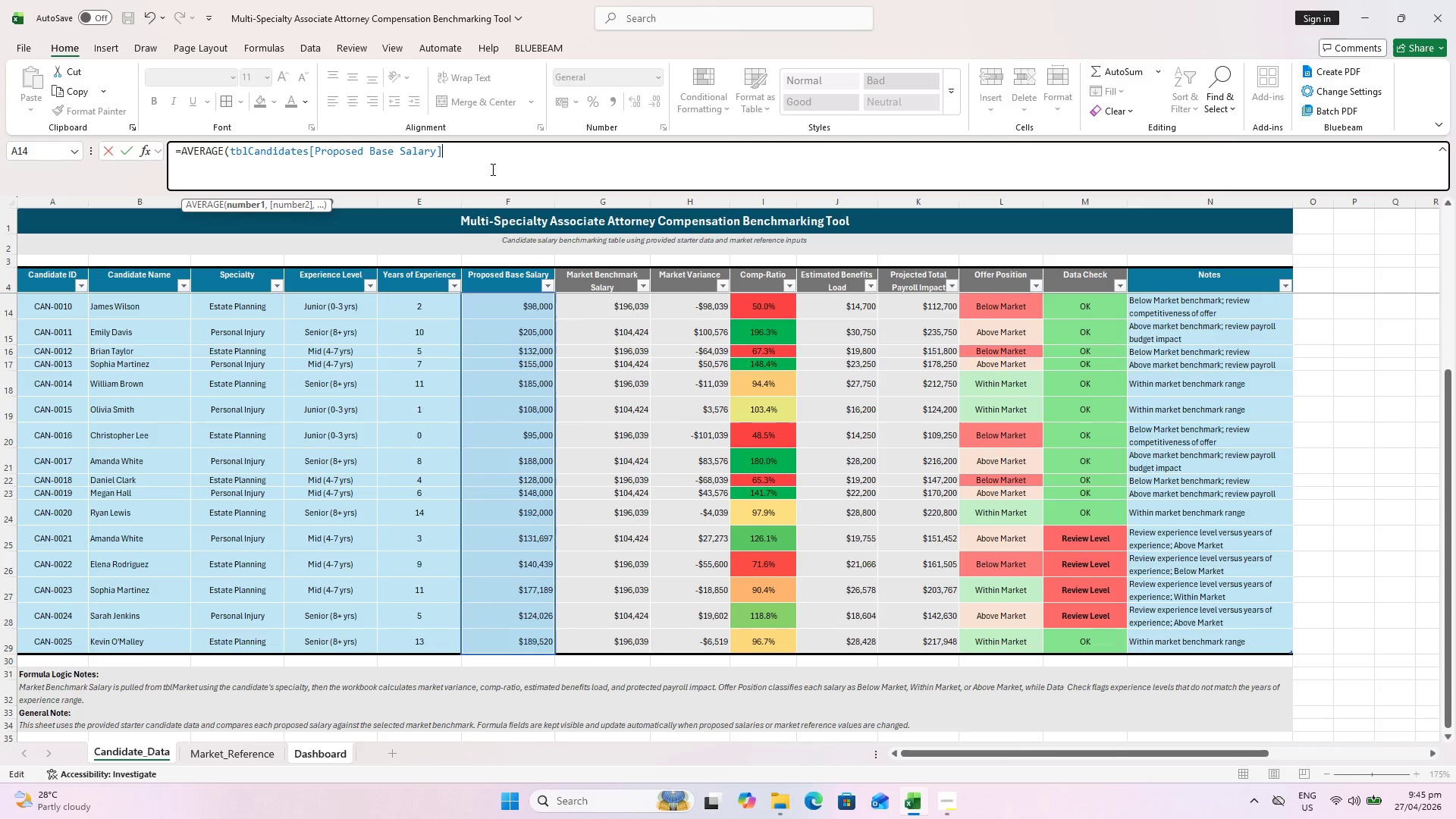 
key(Shift+0)
 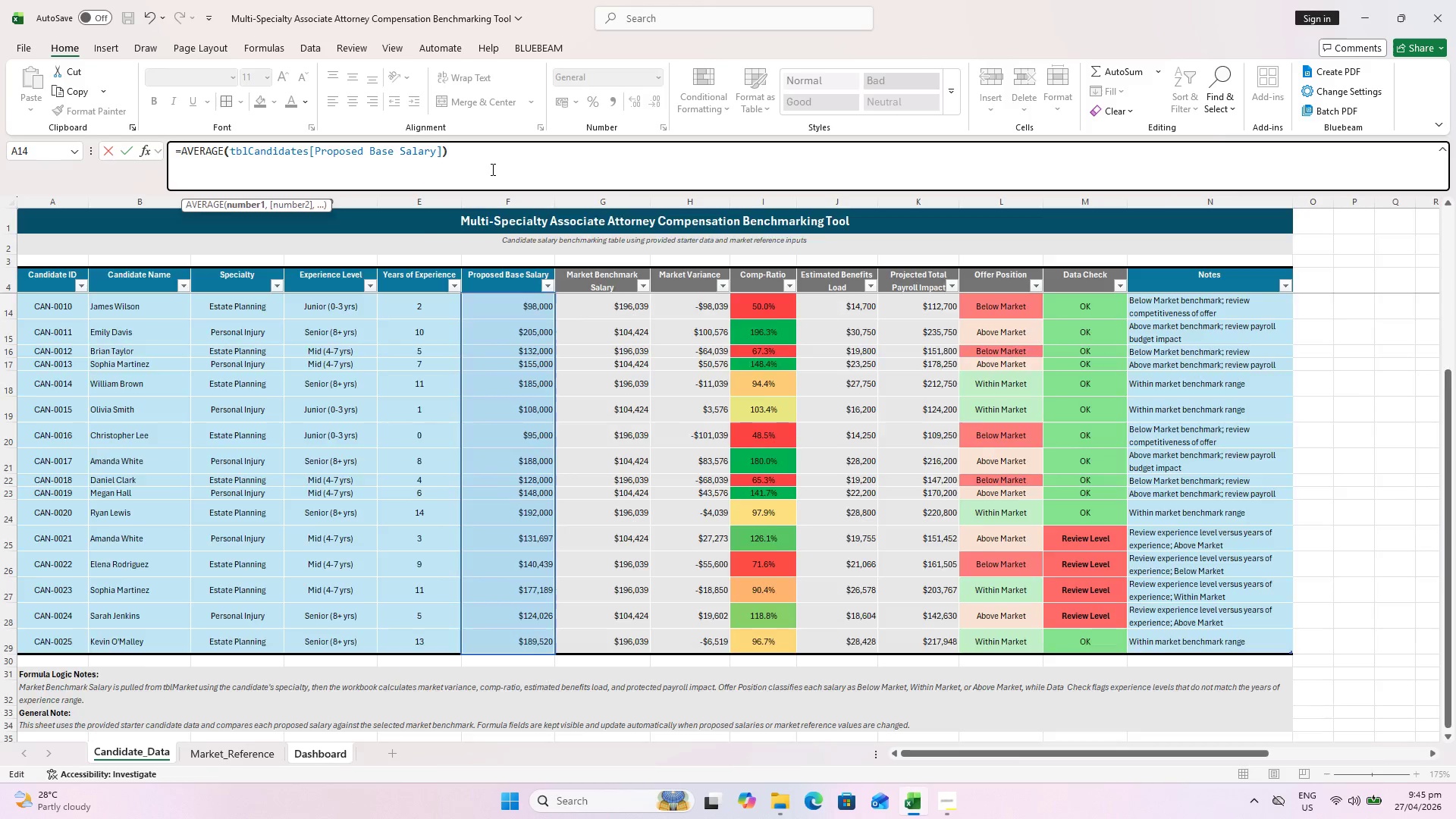 
key(Enter)
 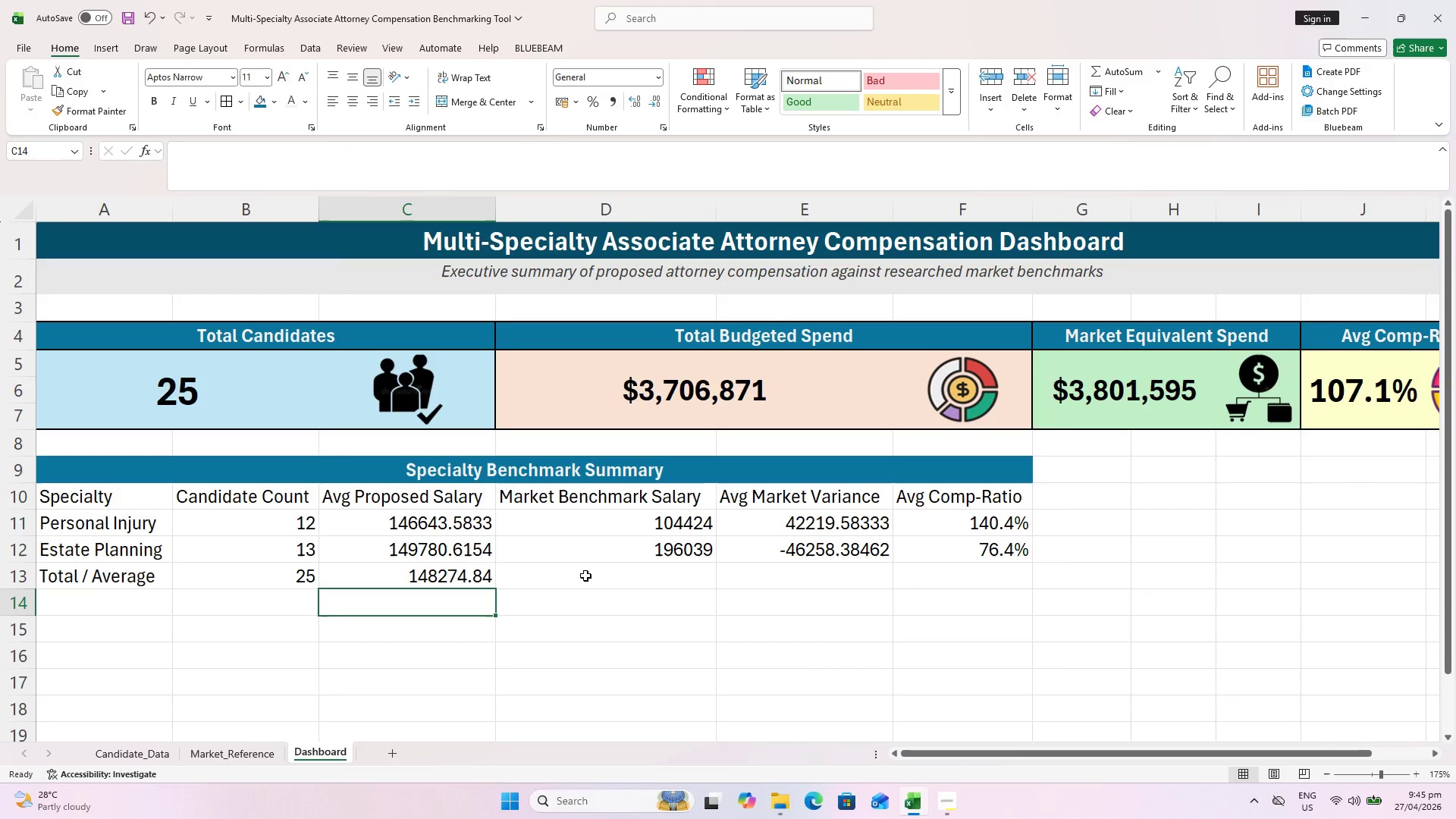 
left_click([669, 573])
 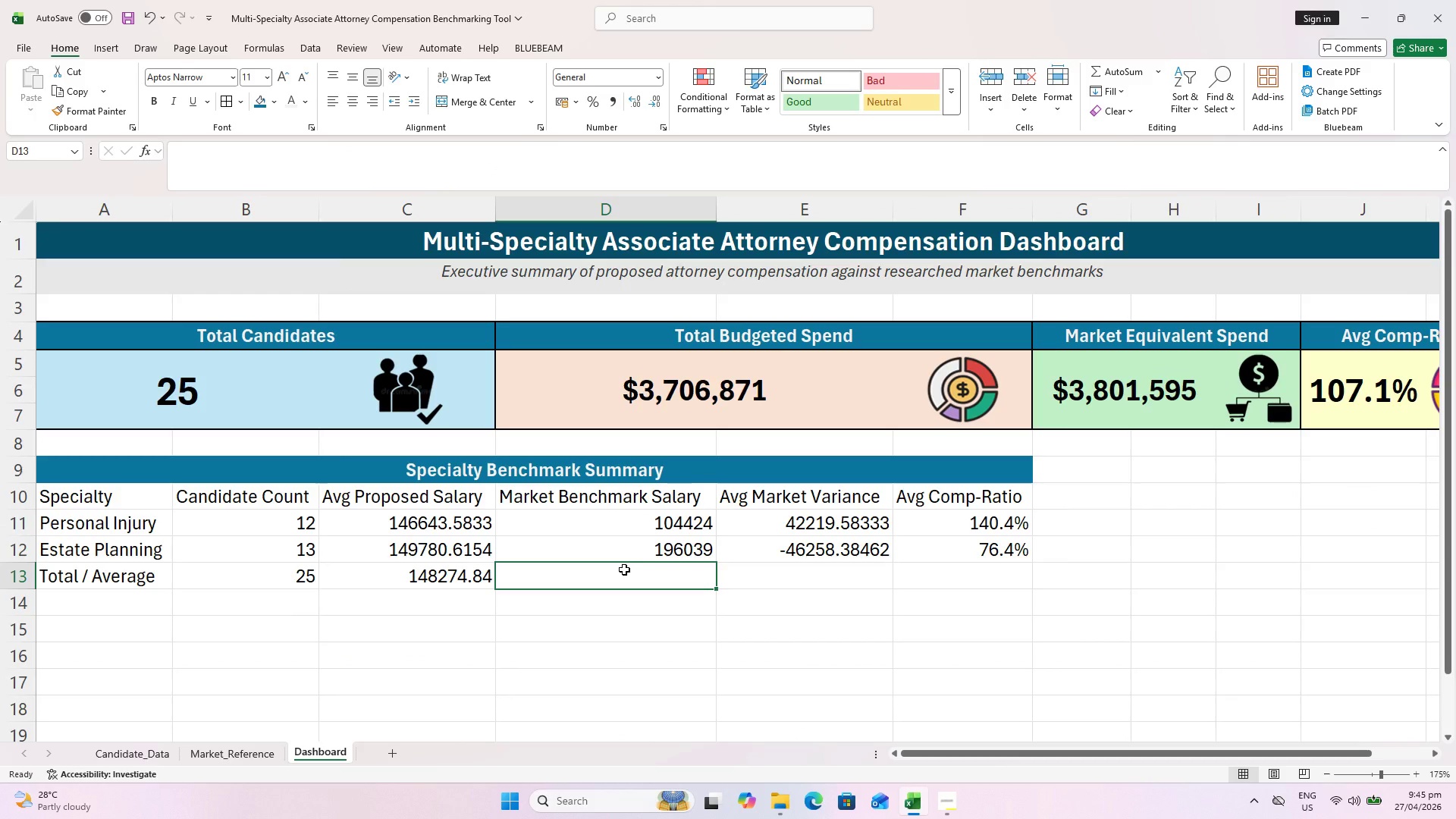 
key(Equal)
 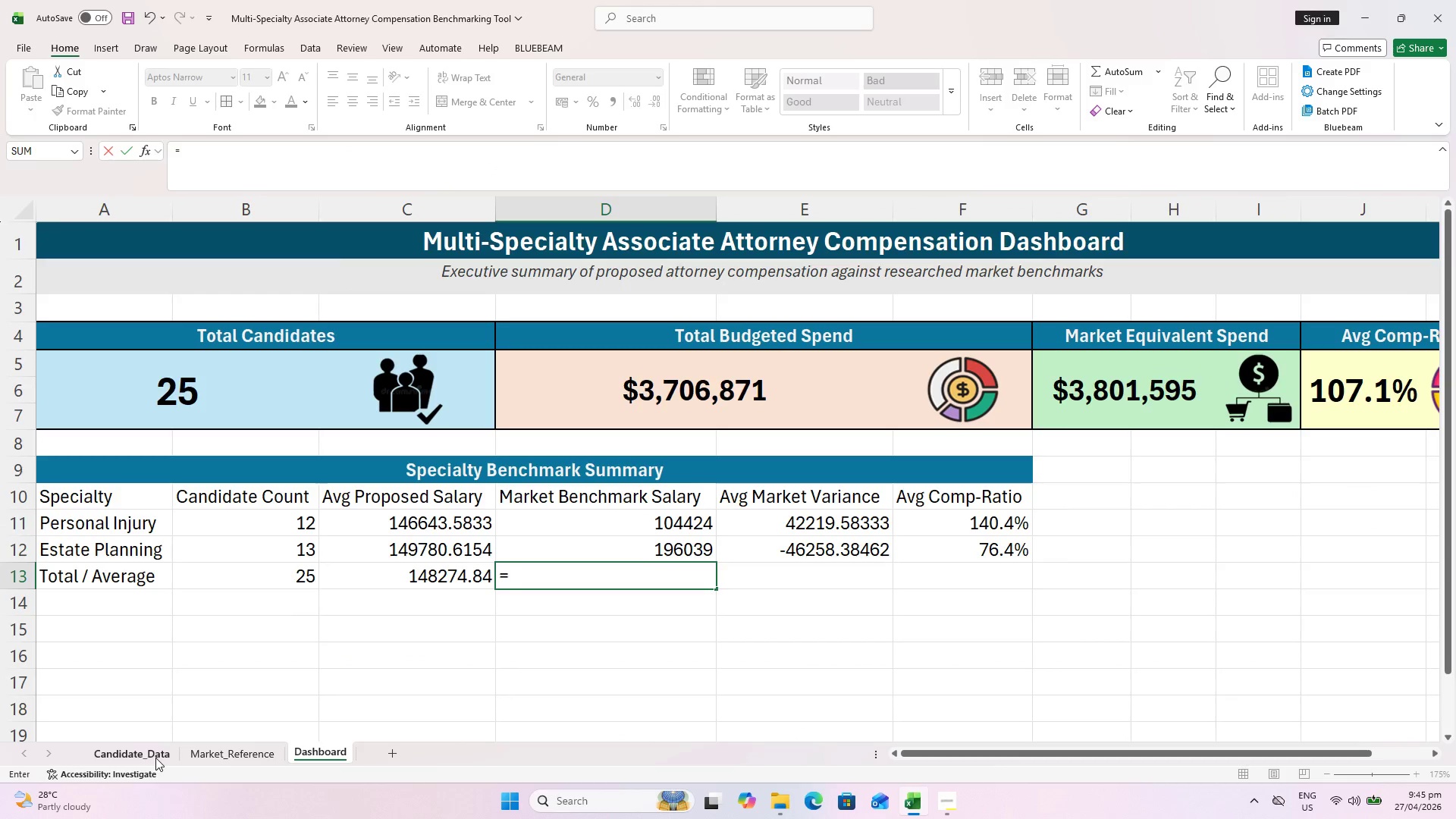 
type(average()
 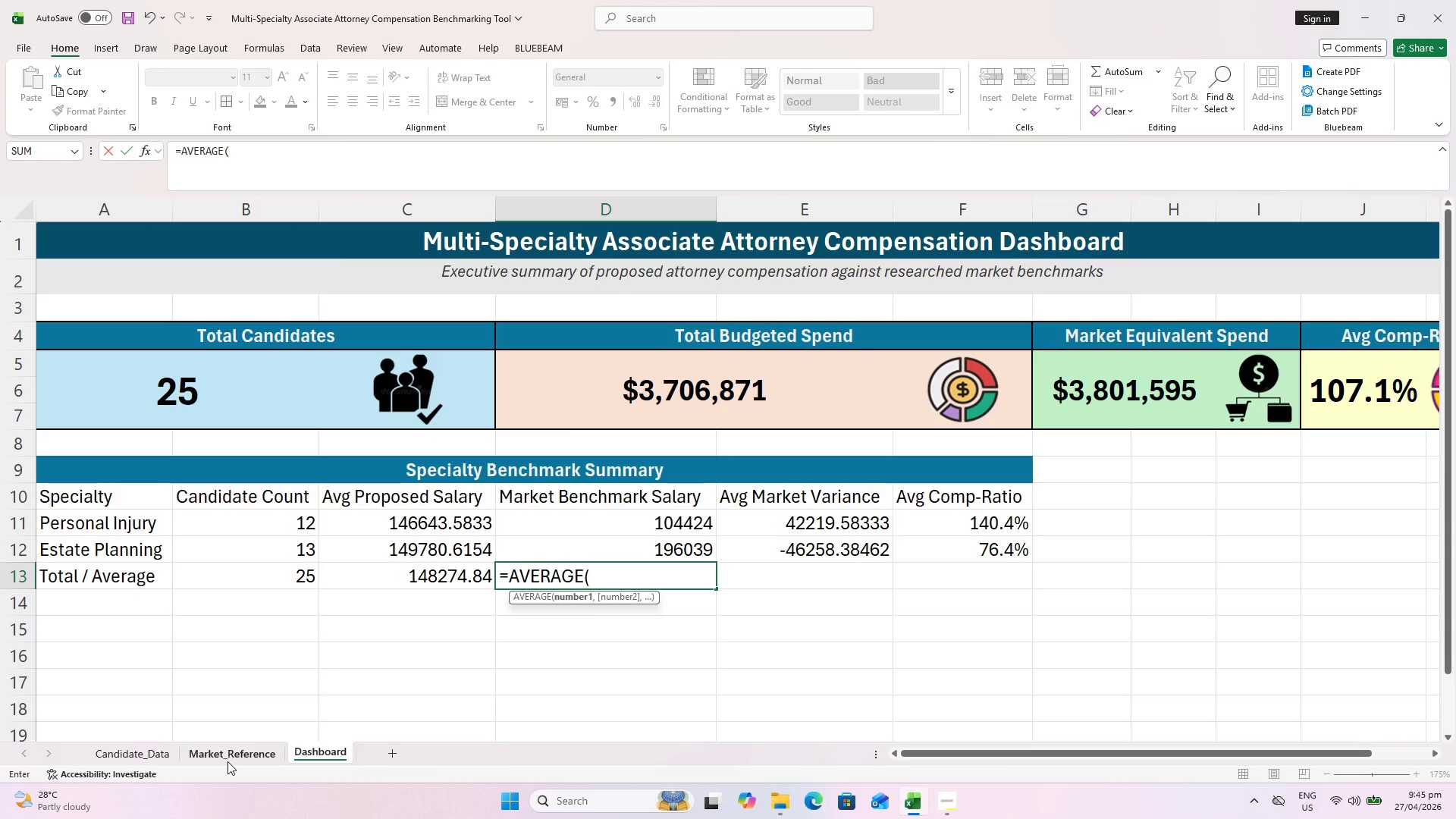 
wait(9.05)
 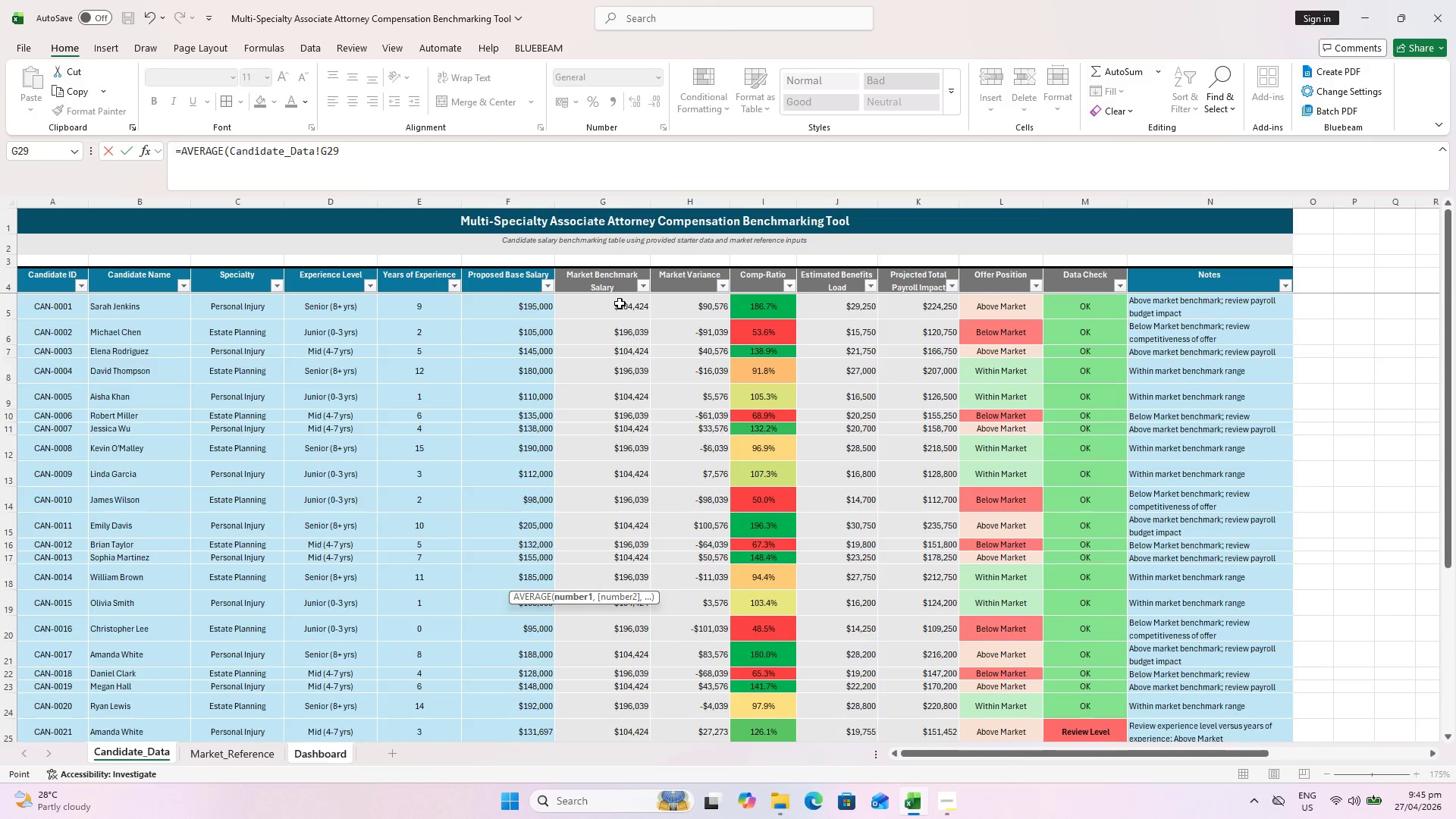 
hold_key(key=ShiftLeft, duration=0.31)
left_click([618, 302])
 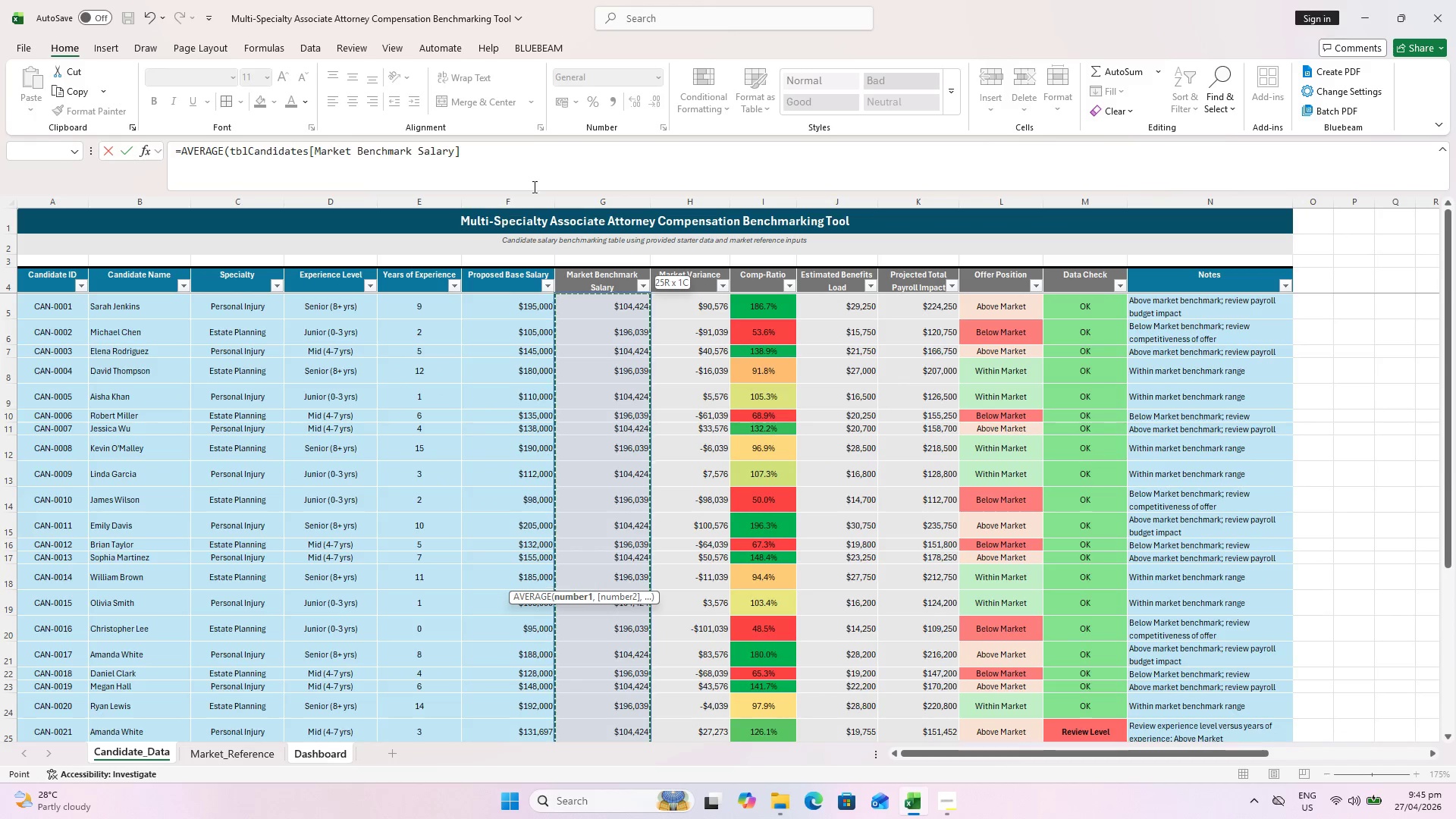 
scroll: coordinate [637, 347], scroll_direction: up, amount: 11.0
 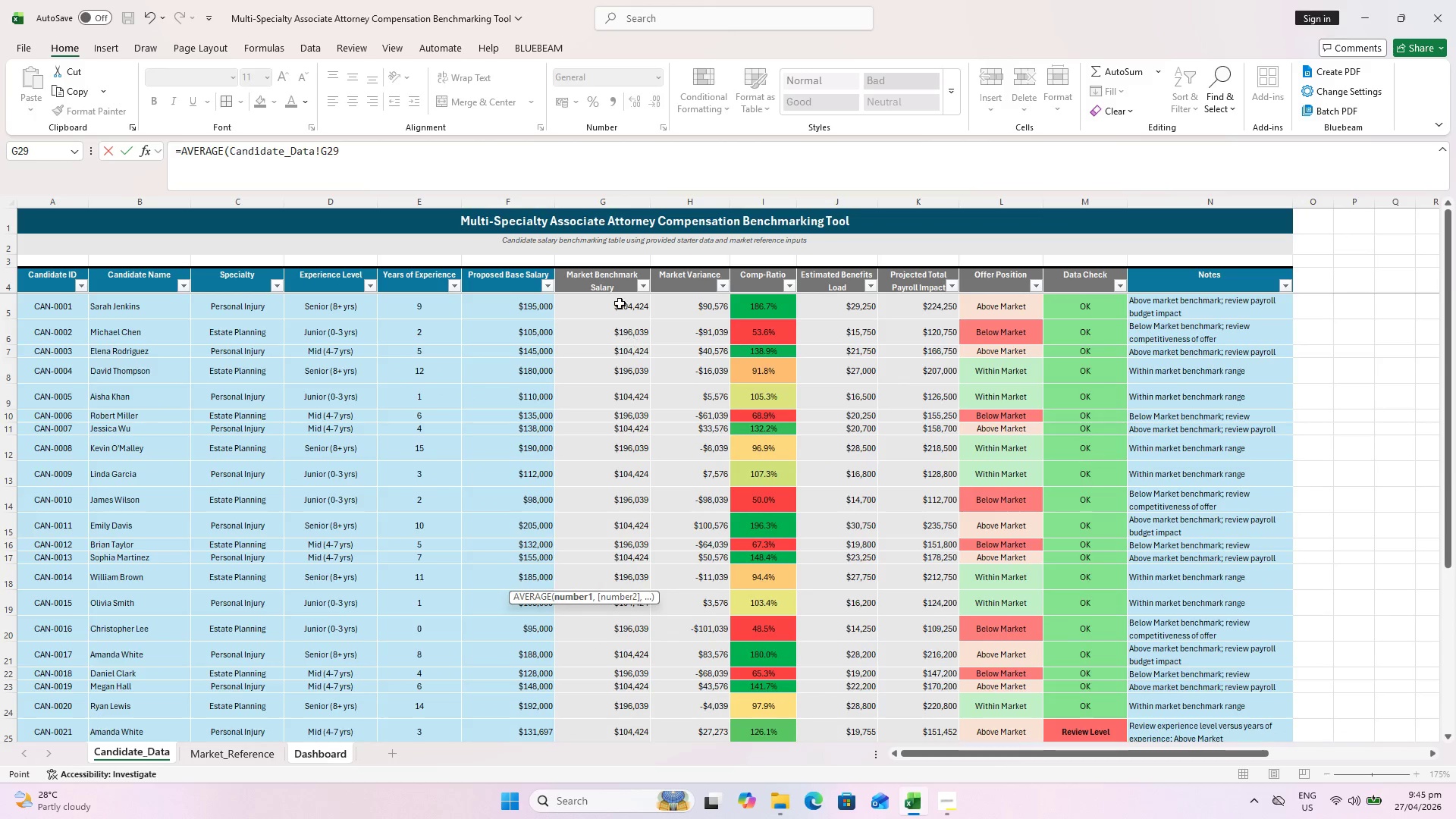 
left_click([545, 175])
 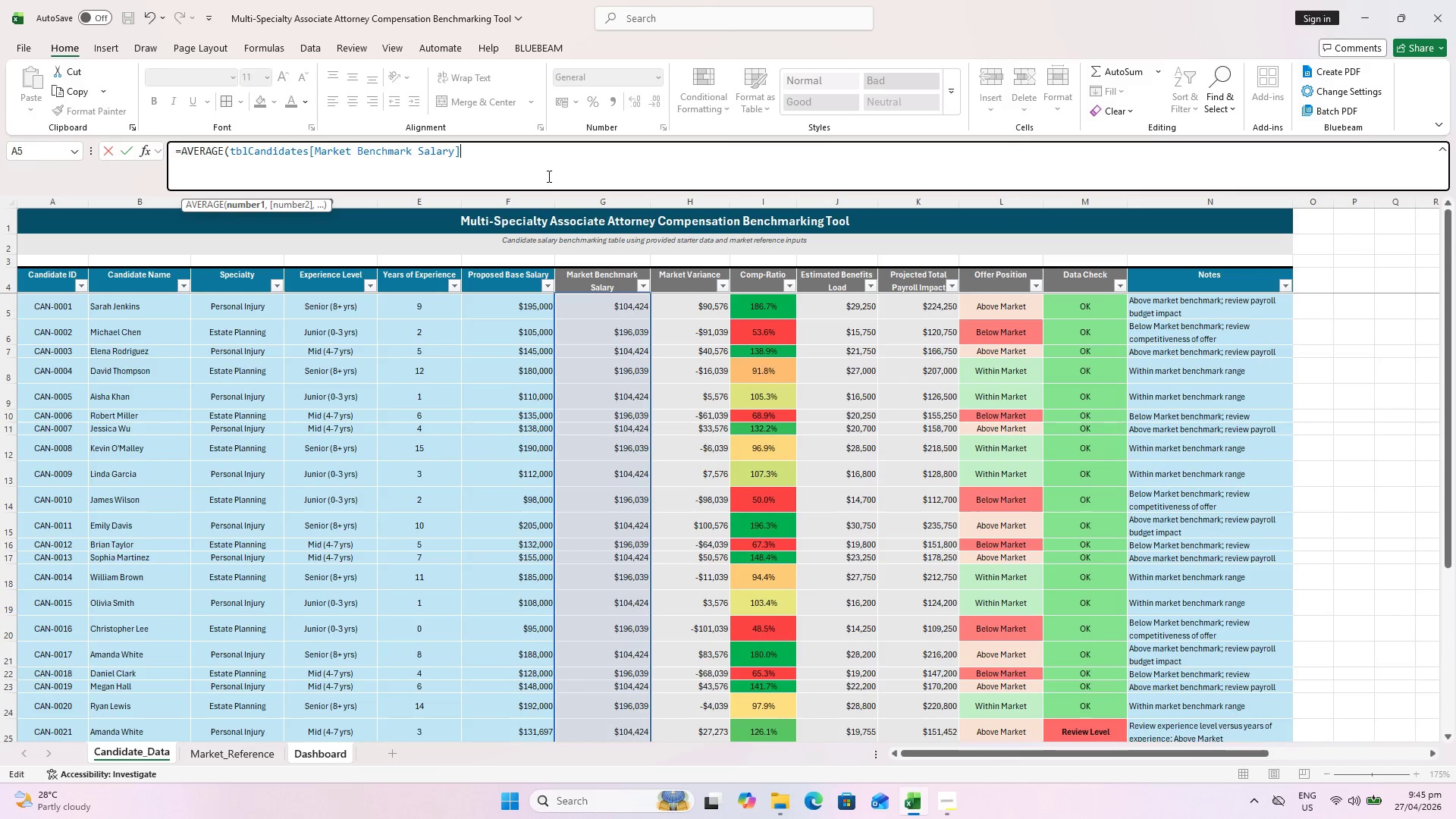 
key(Shift+0)
 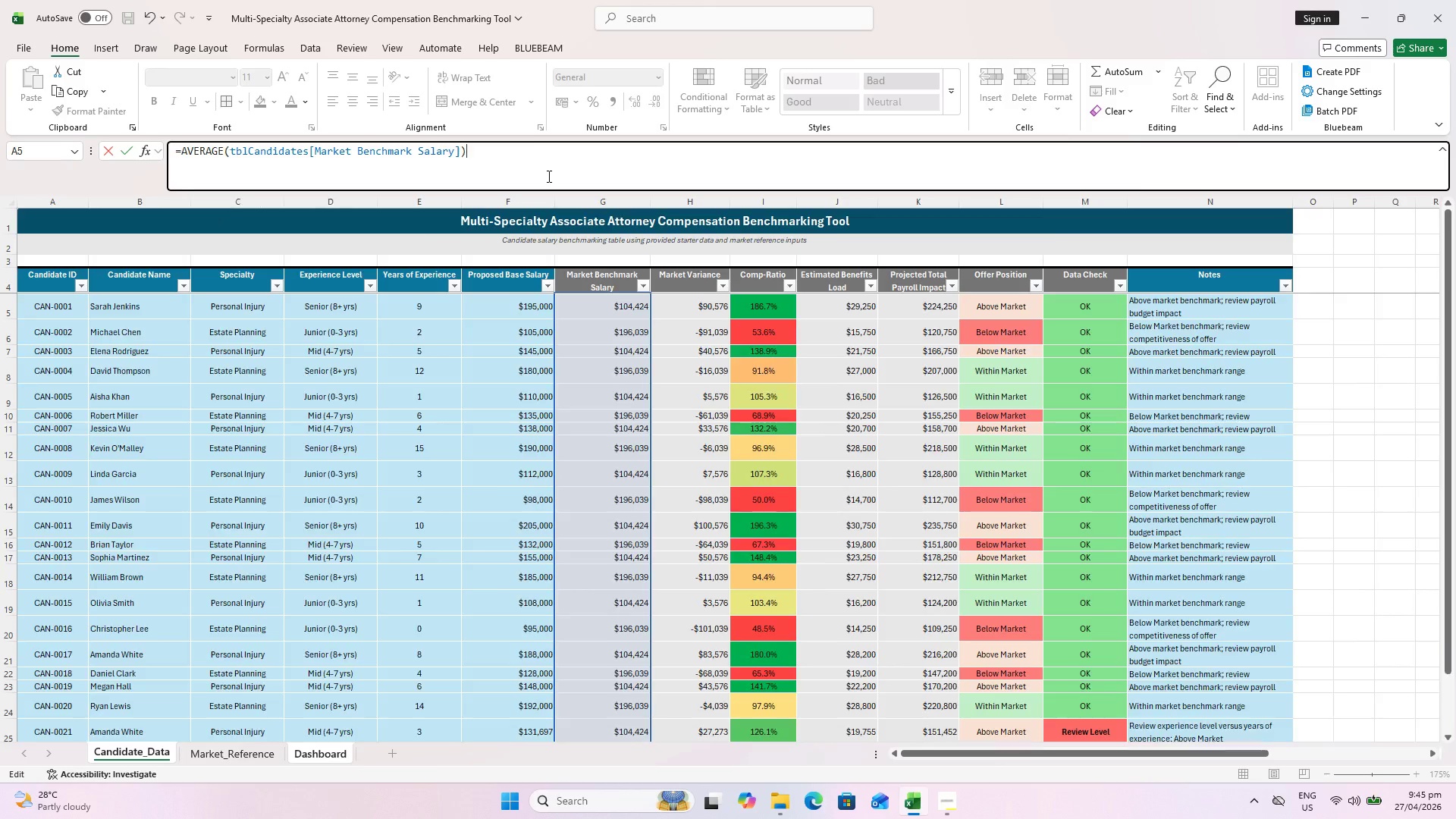 
key(Enter)
 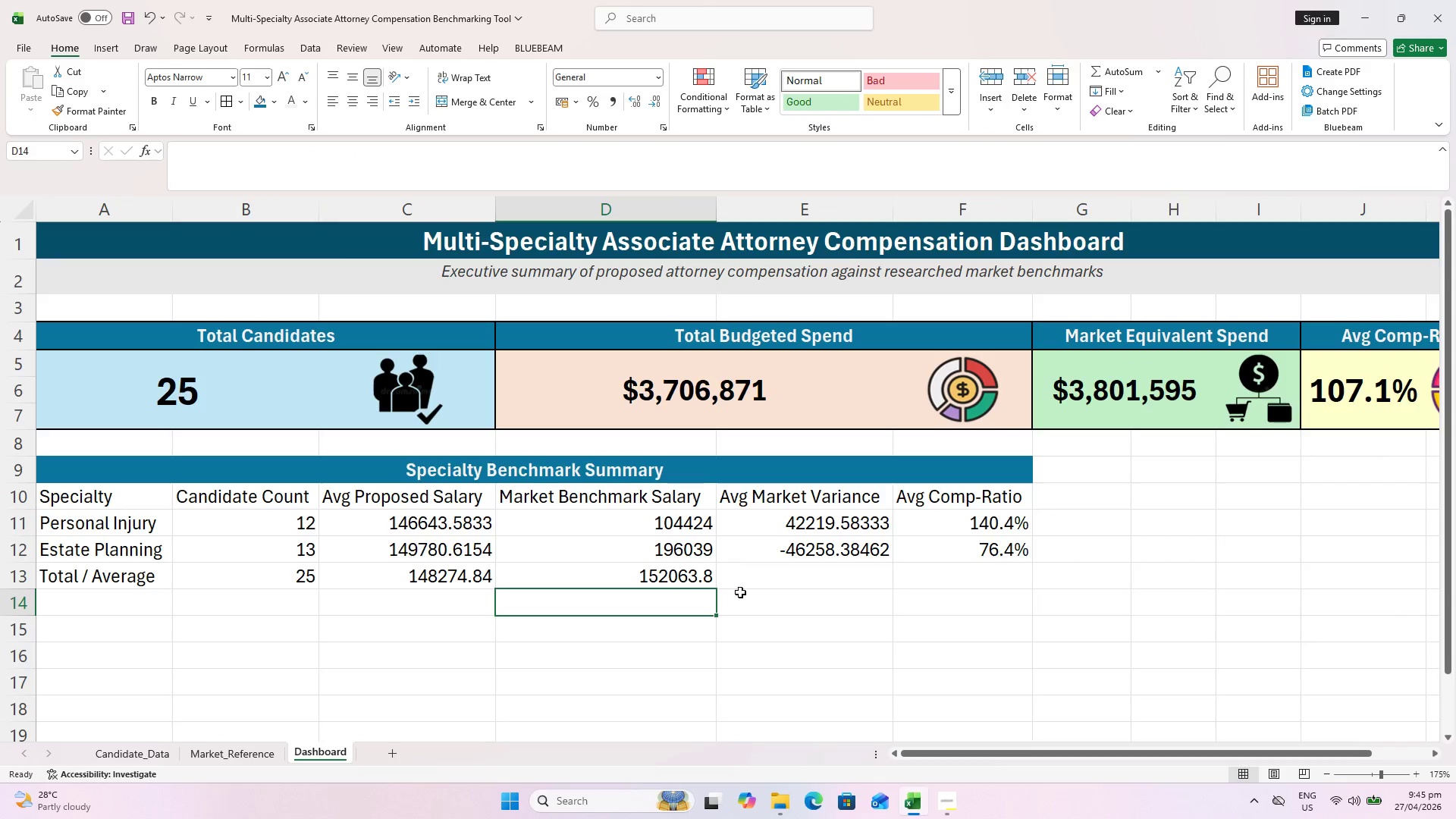 
left_click([754, 580])
 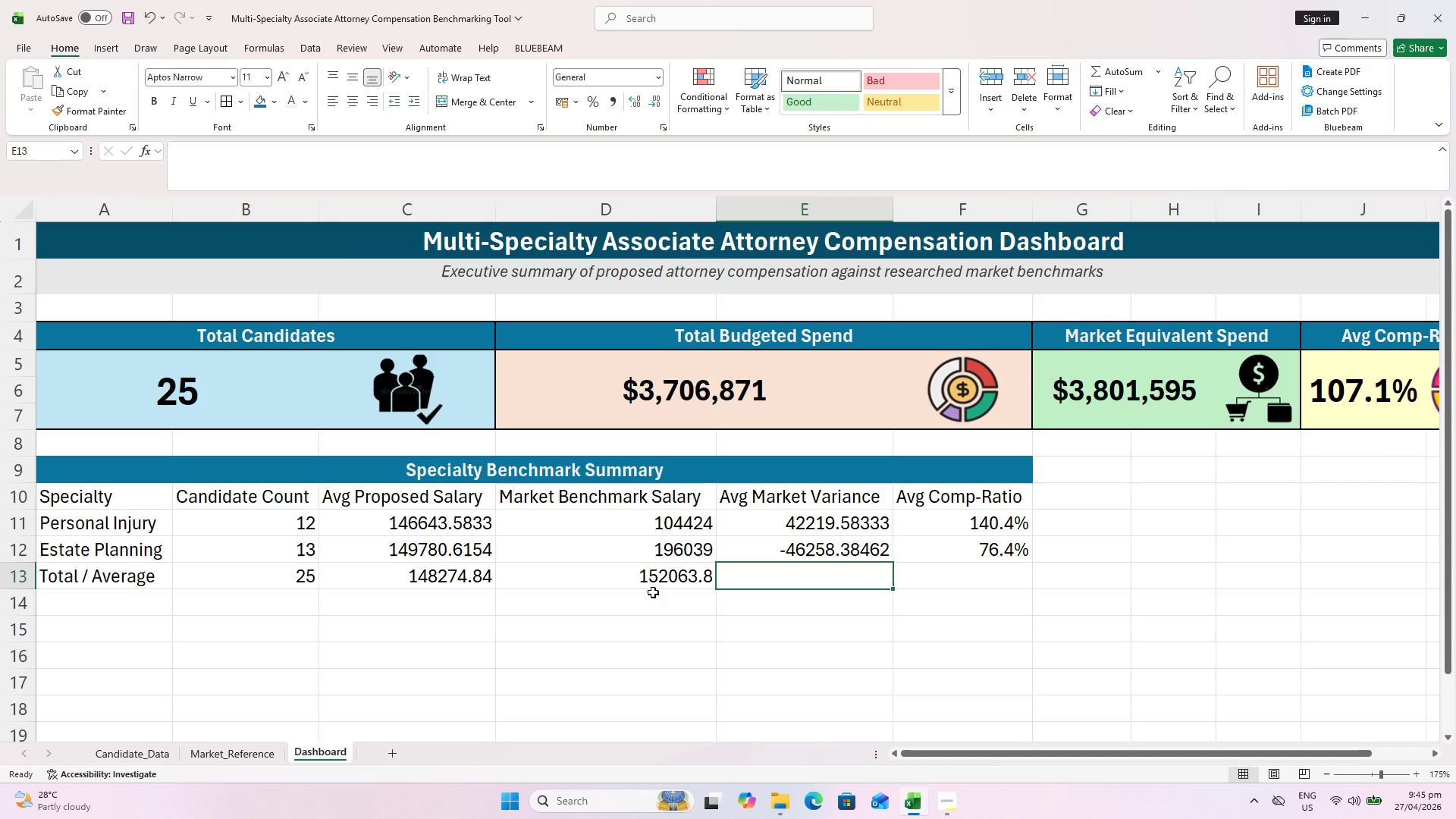 
left_click([642, 601])
 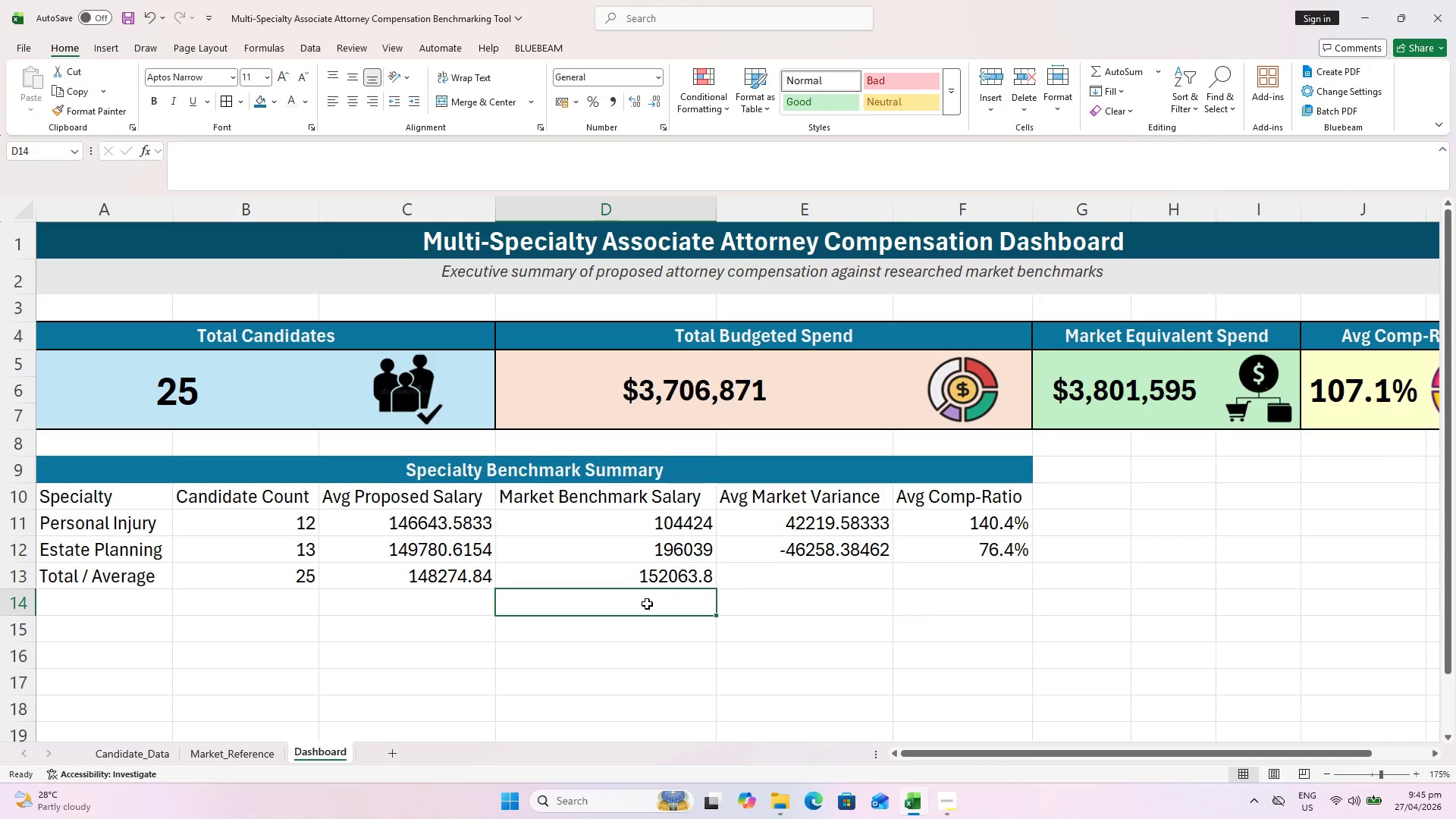 
type(=average()
 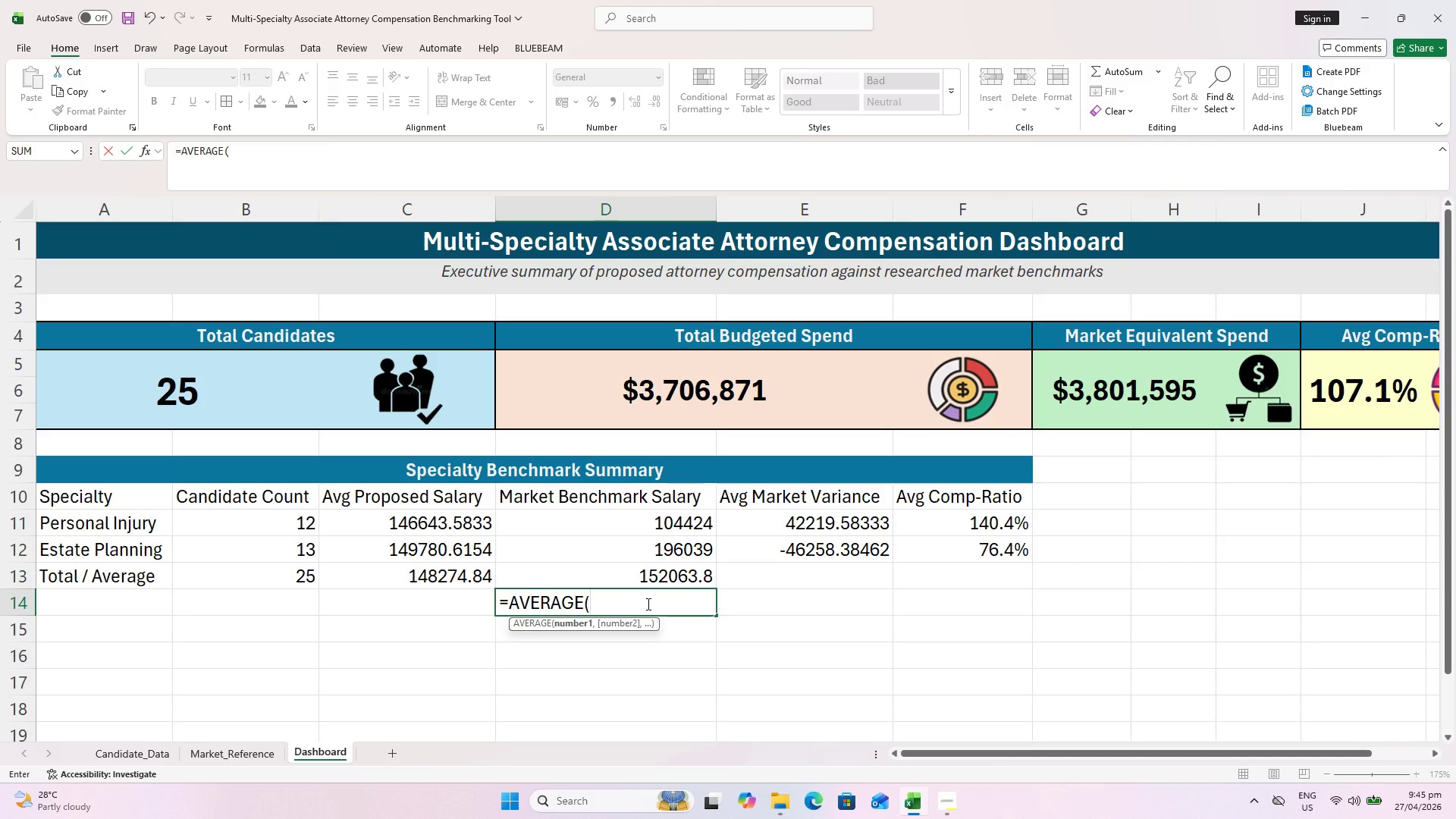 
left_click_drag(start_coordinate=[642, 522], to_coordinate=[639, 544])
 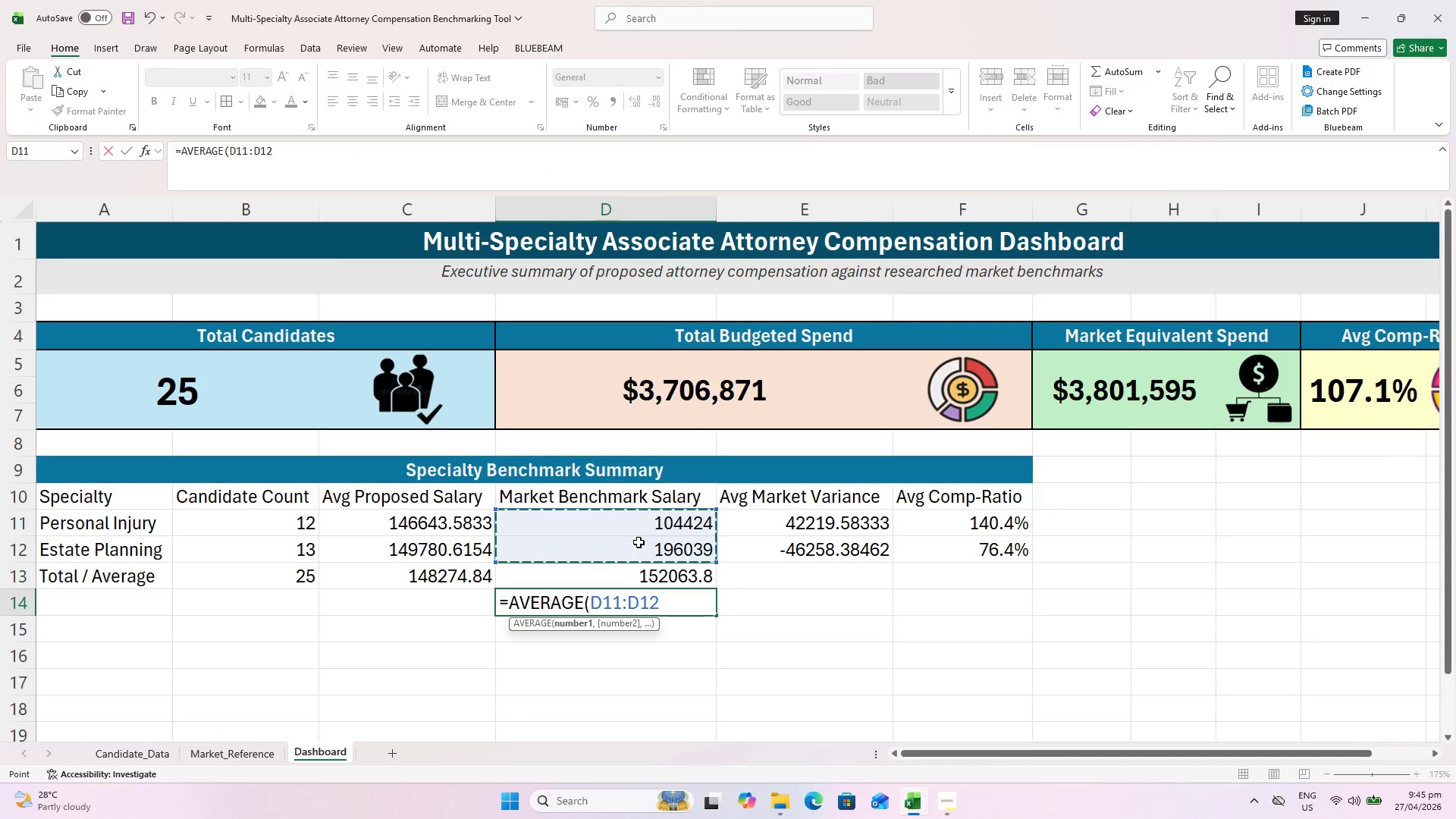 
key(Shift+0)
 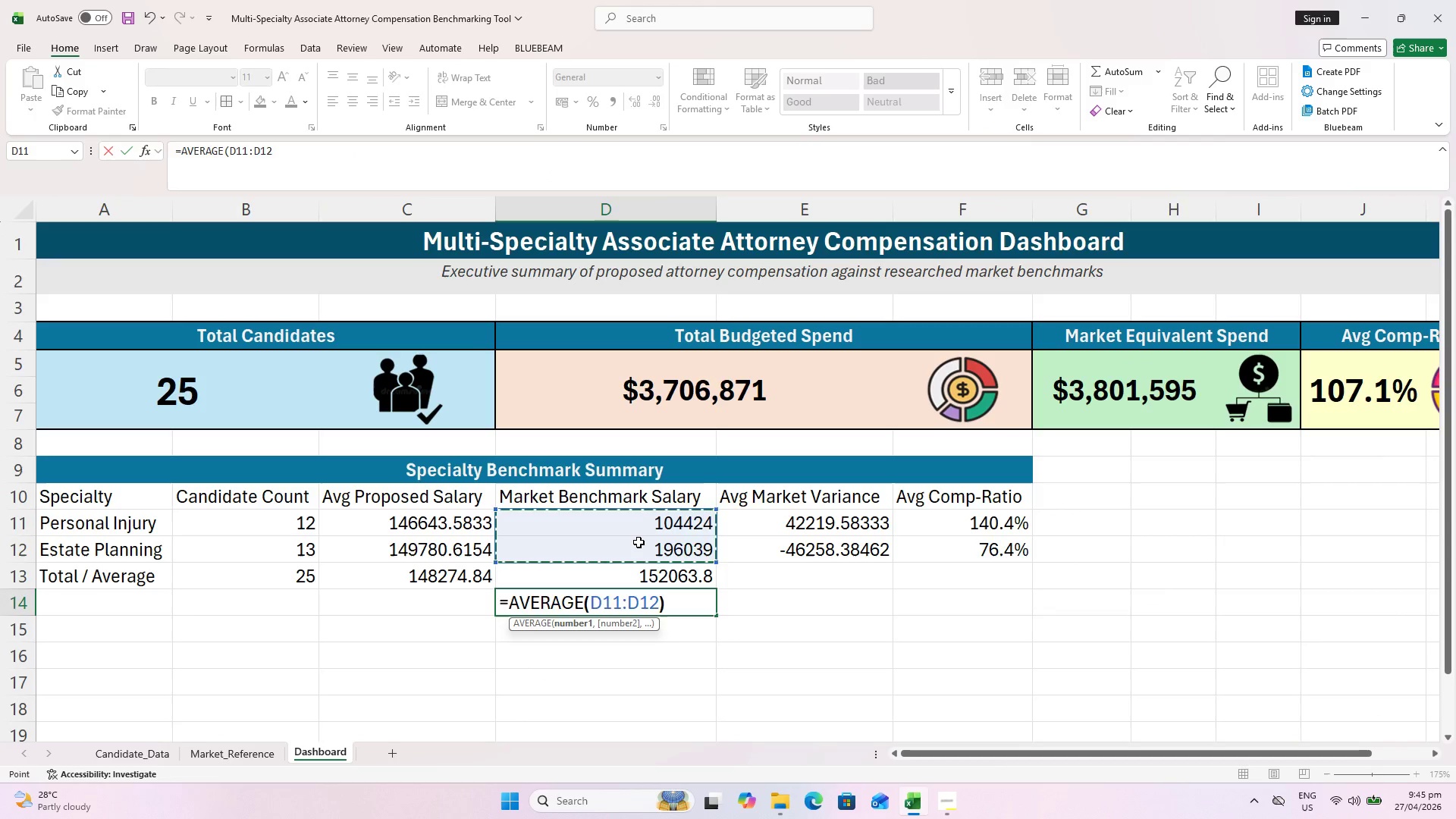 
key(Enter)
 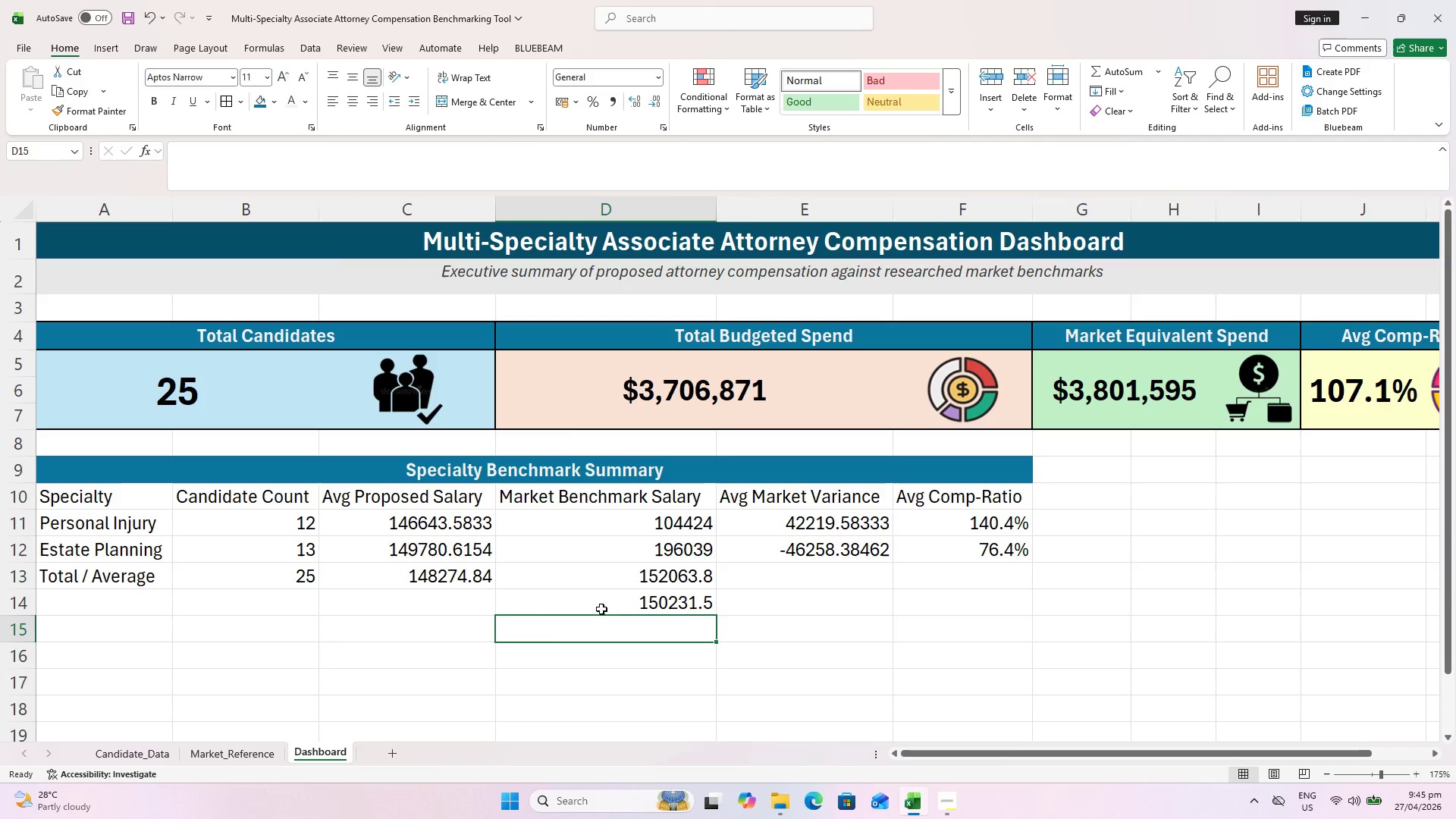 
key(Control+Z)
 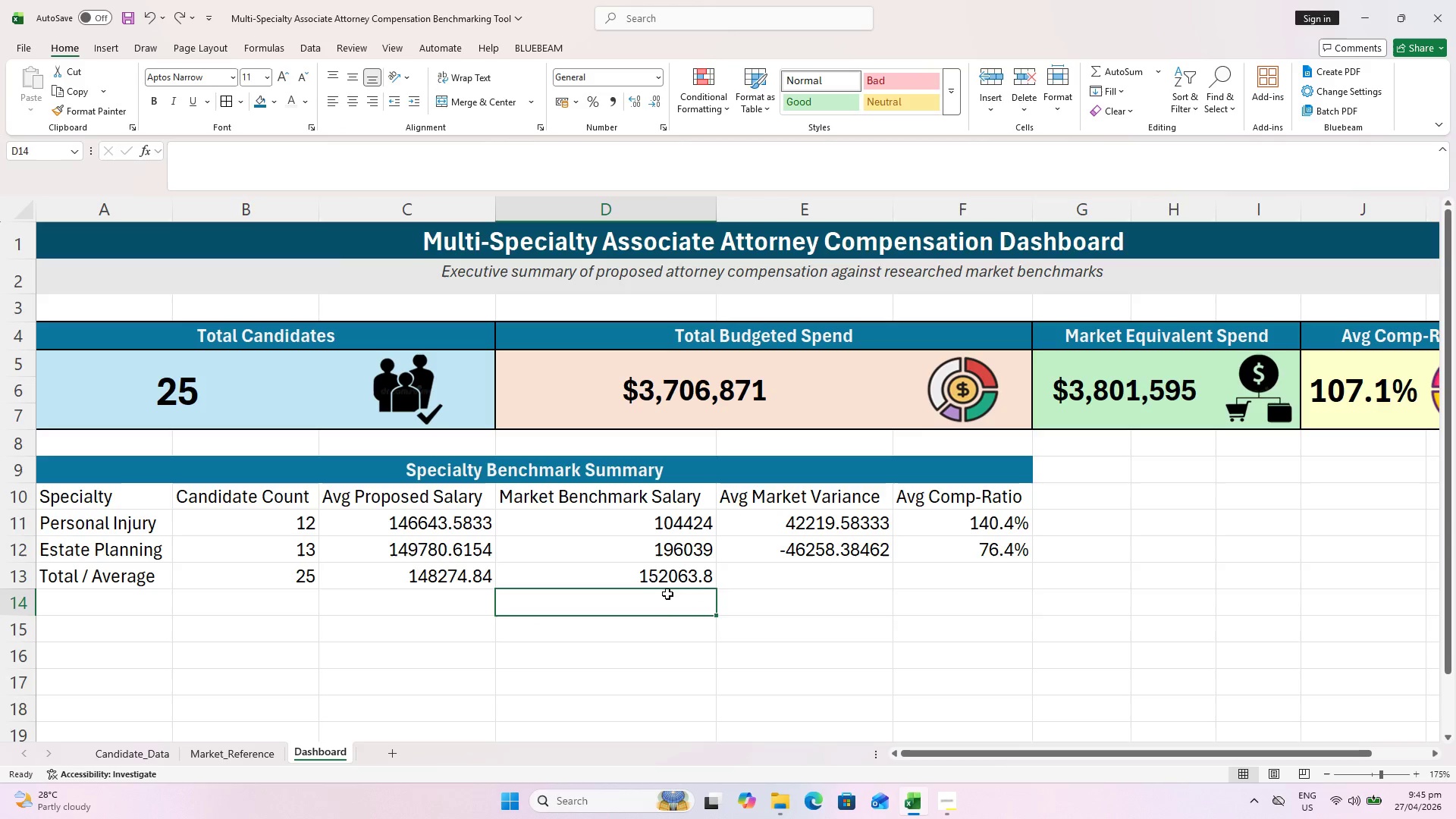 
left_click([651, 567])
 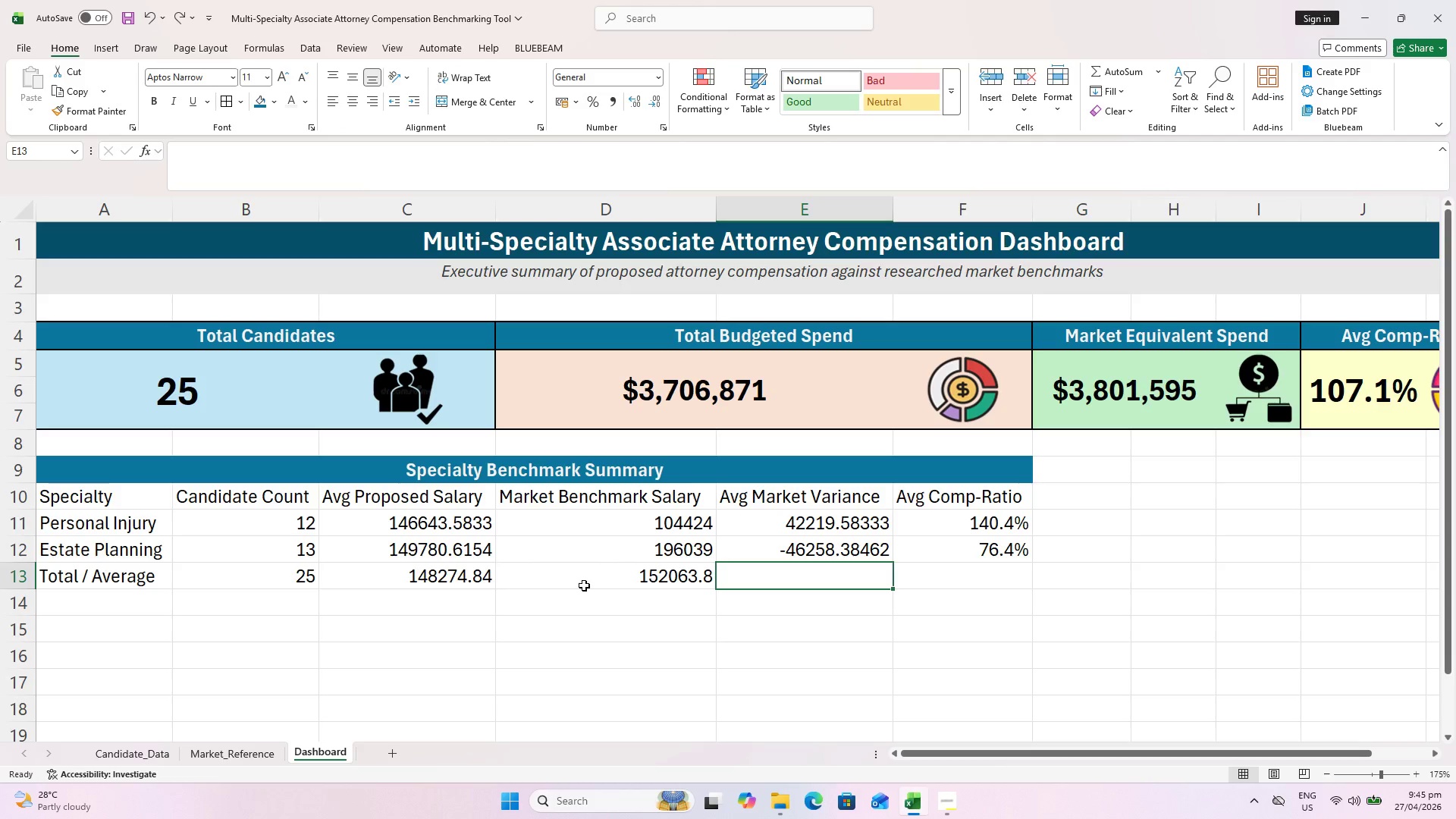 
left_click([606, 573])
 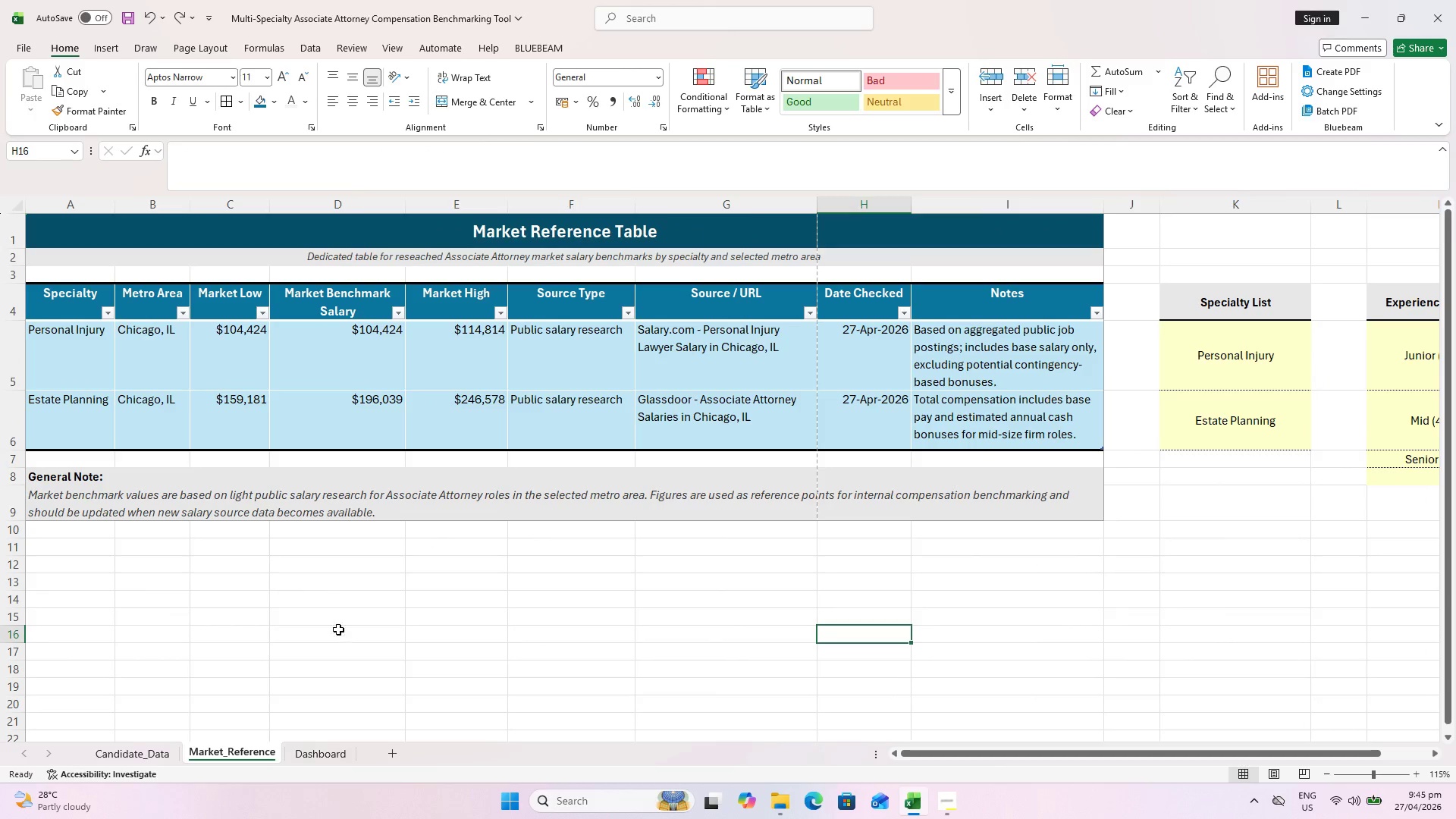 
double_click([129, 749])
 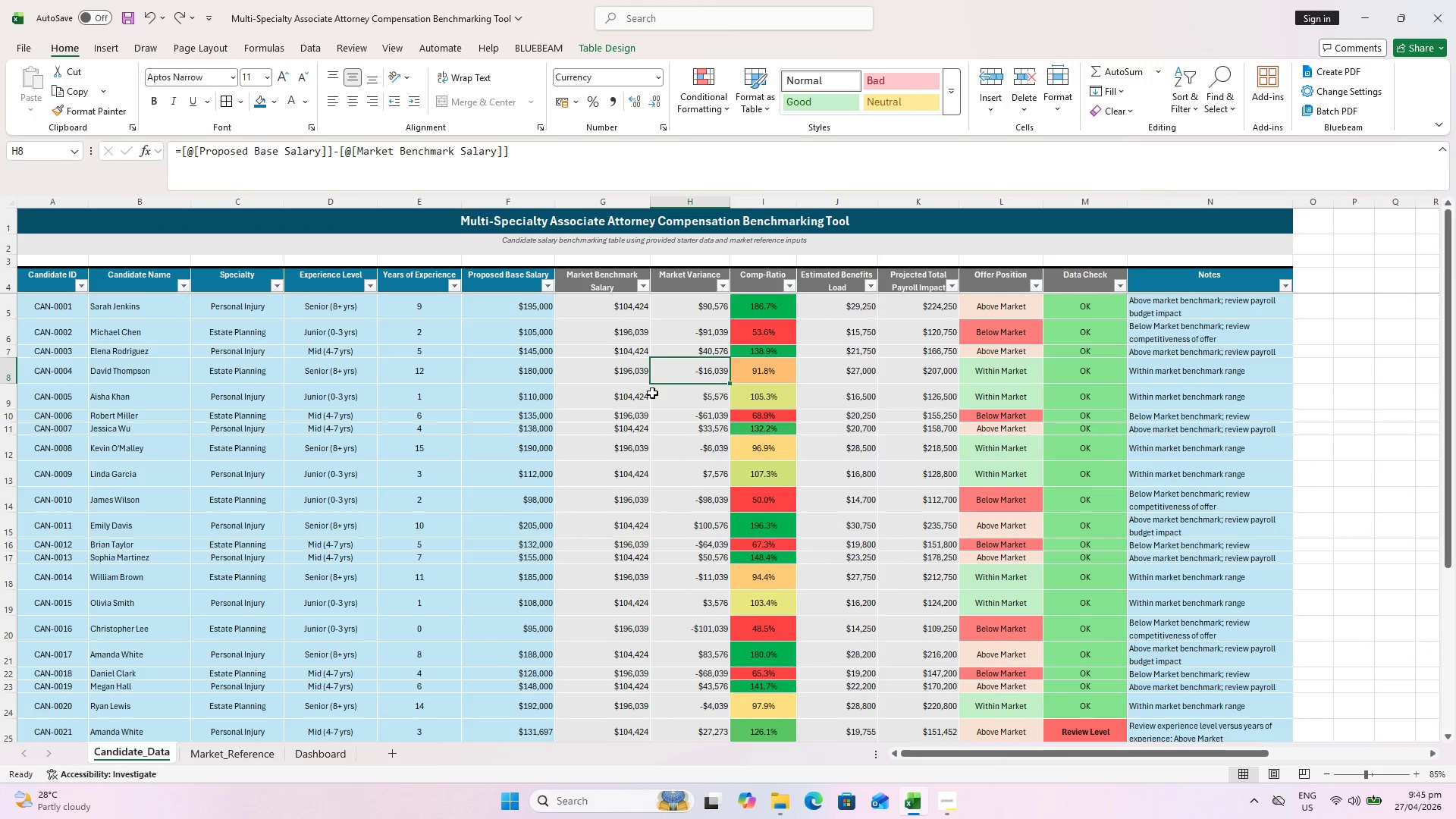 
scroll: coordinate [682, 670], scroll_direction: down, amount: 3.0
 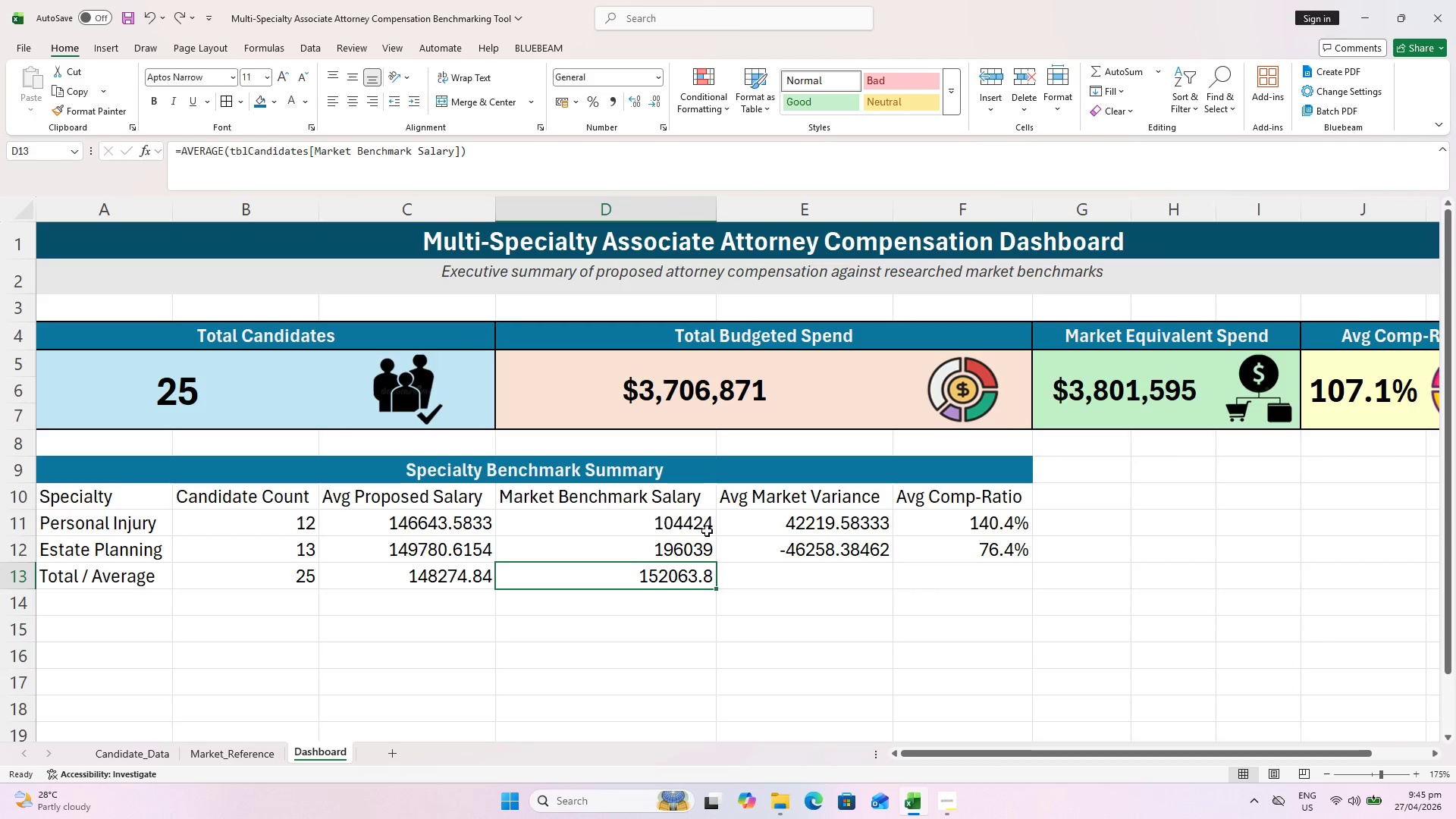 
left_click([698, 551])
 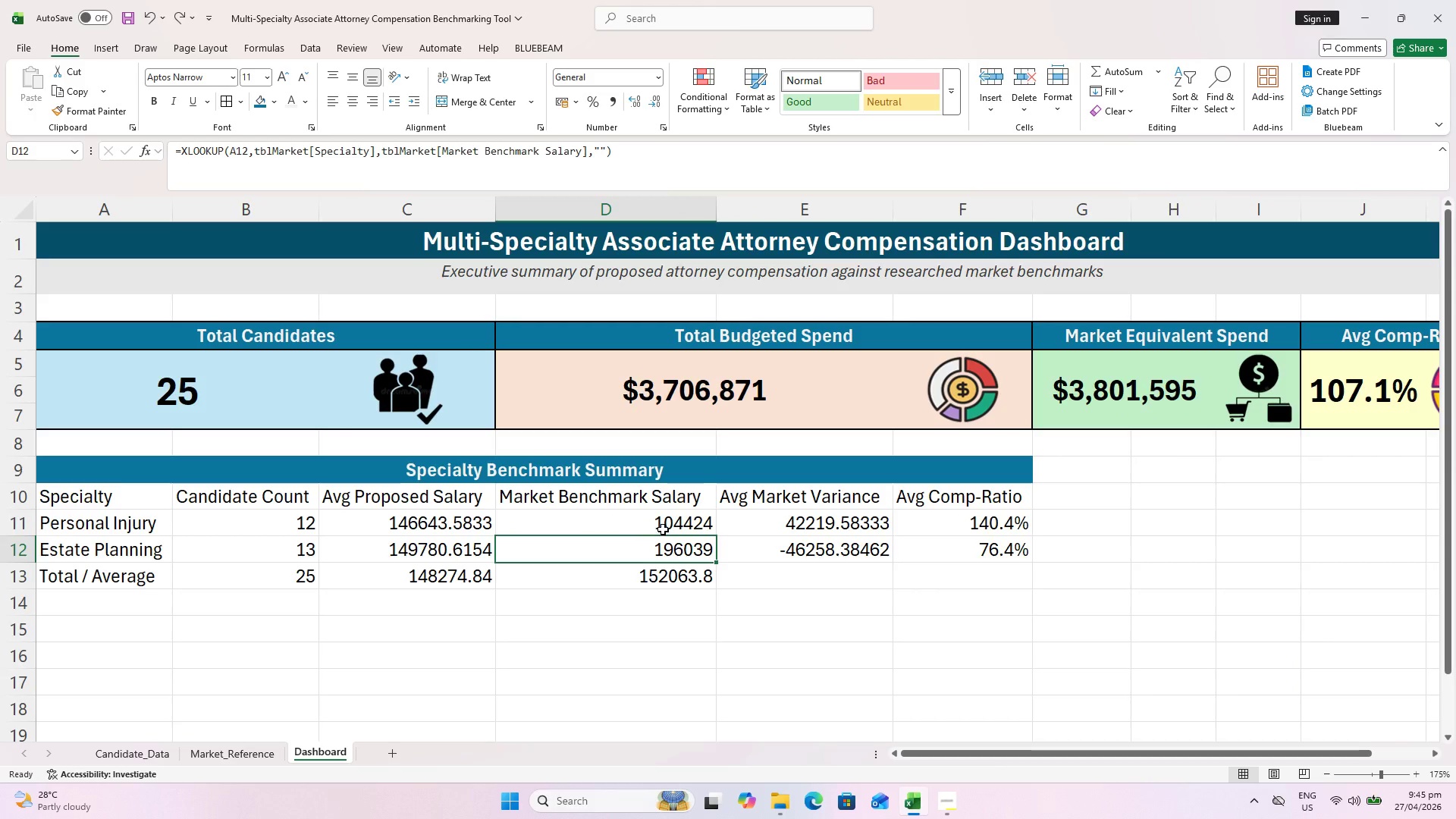 
left_click([663, 529])
 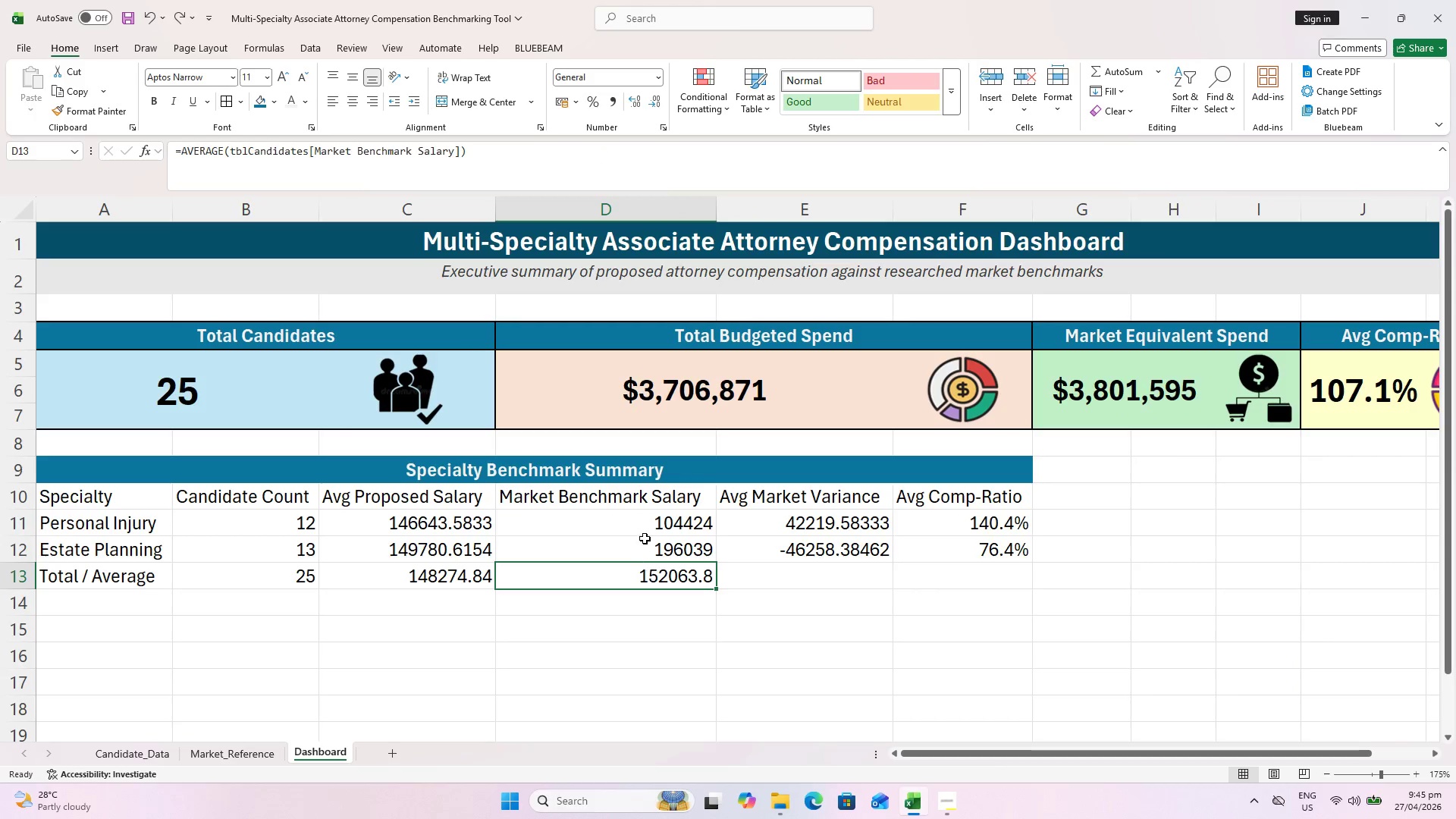 
double_click([645, 535])
 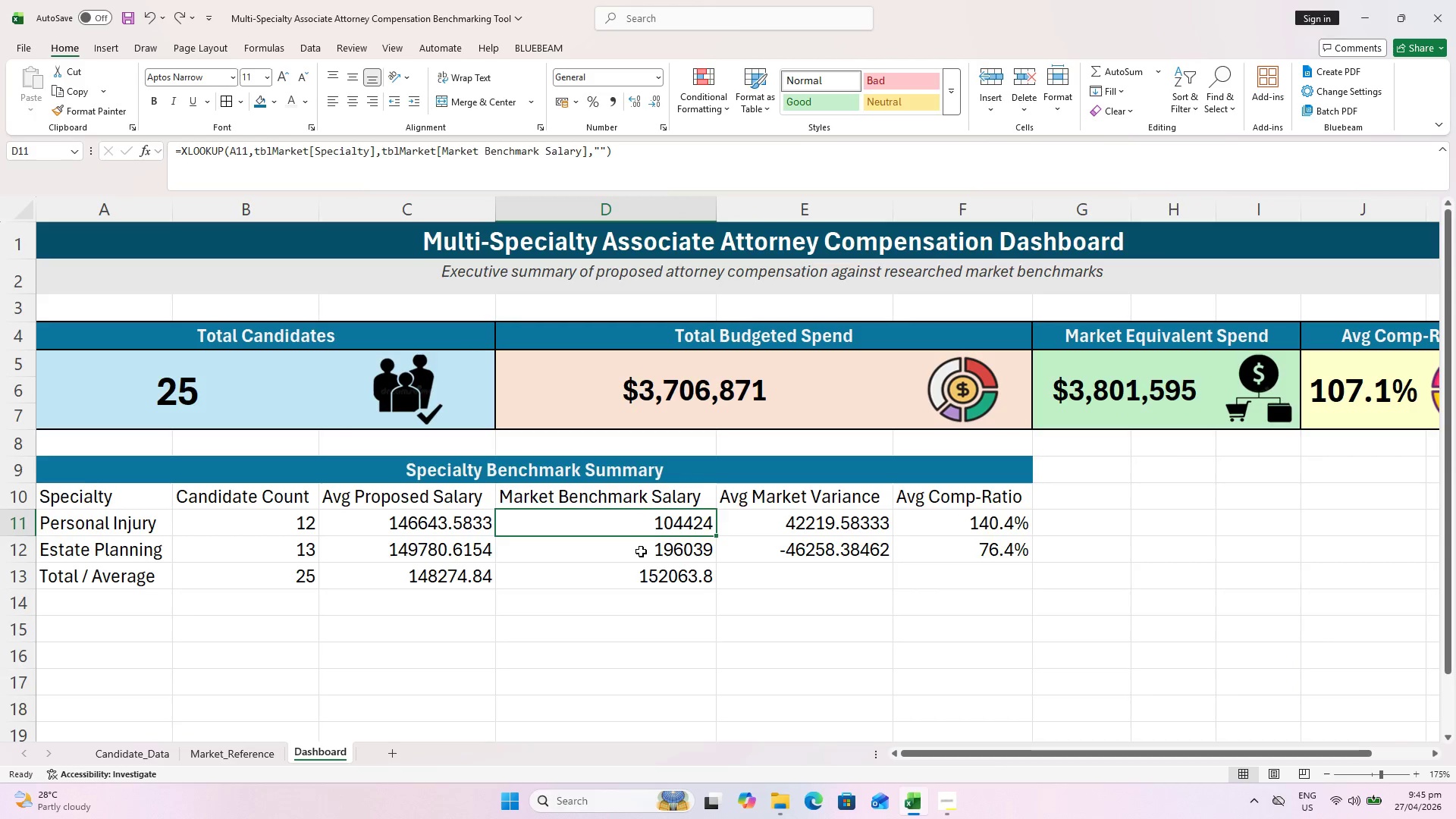 
triple_click([641, 551])
 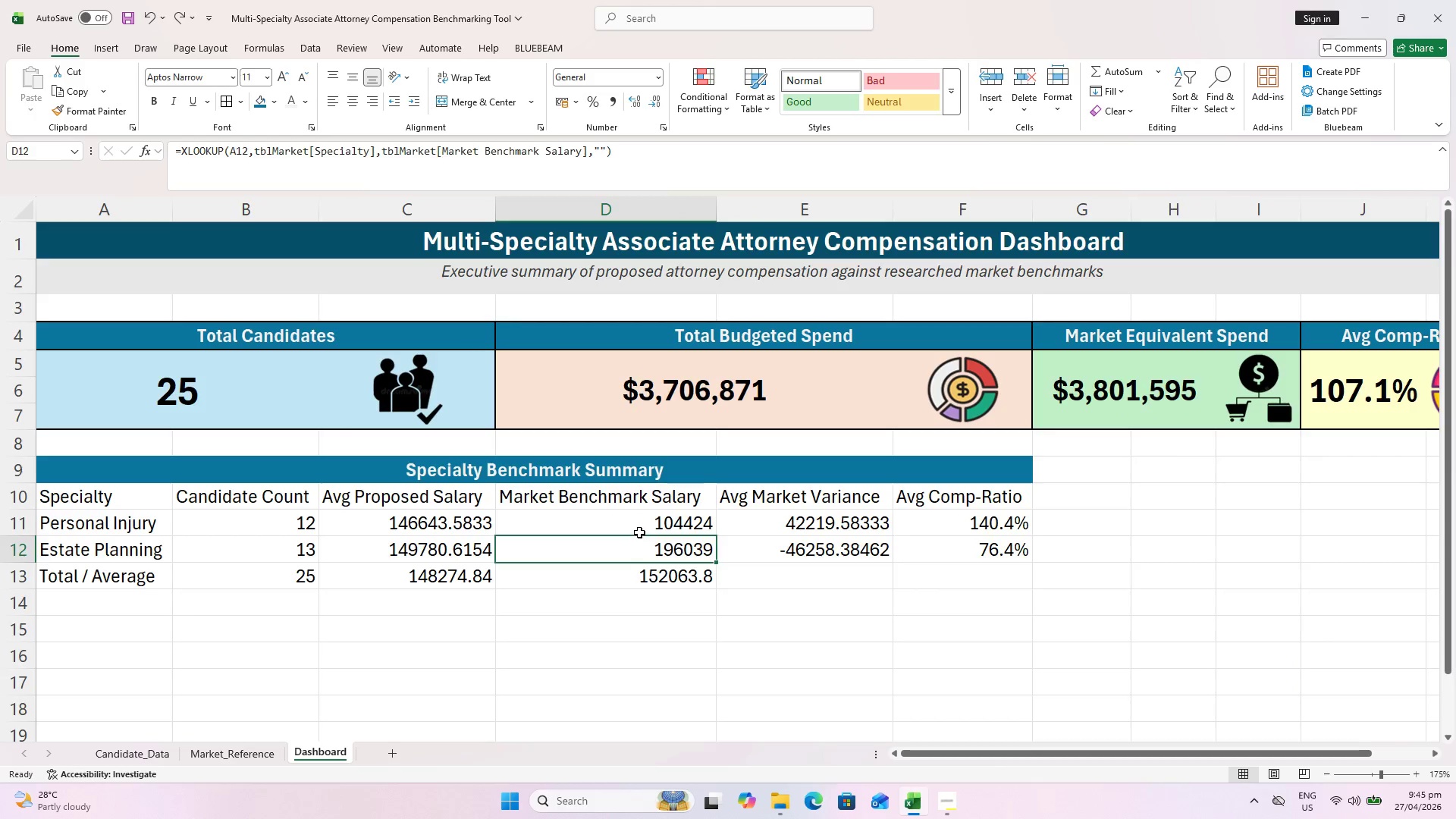 
triple_click([639, 532])
 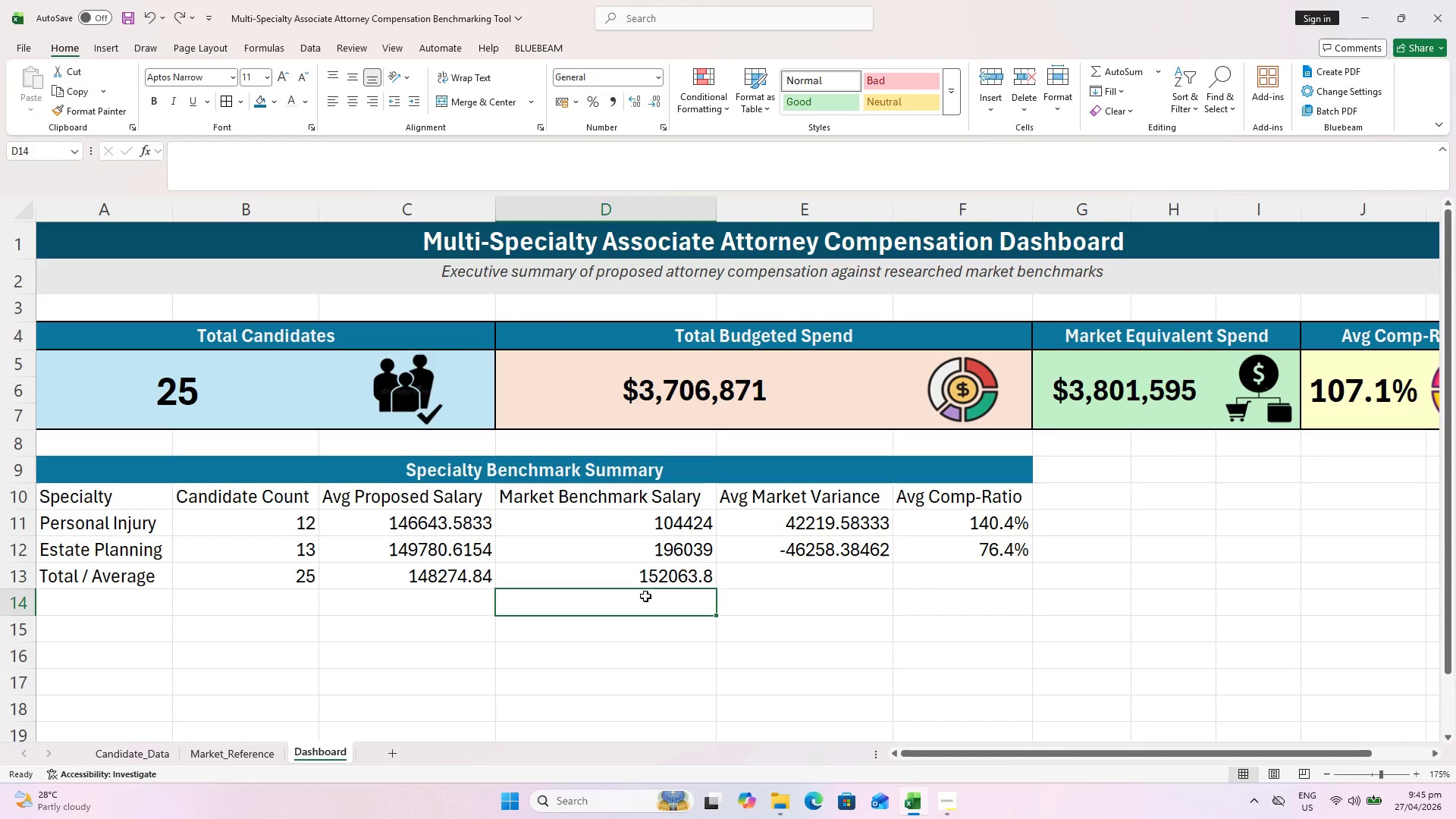 
double_click([645, 577])
 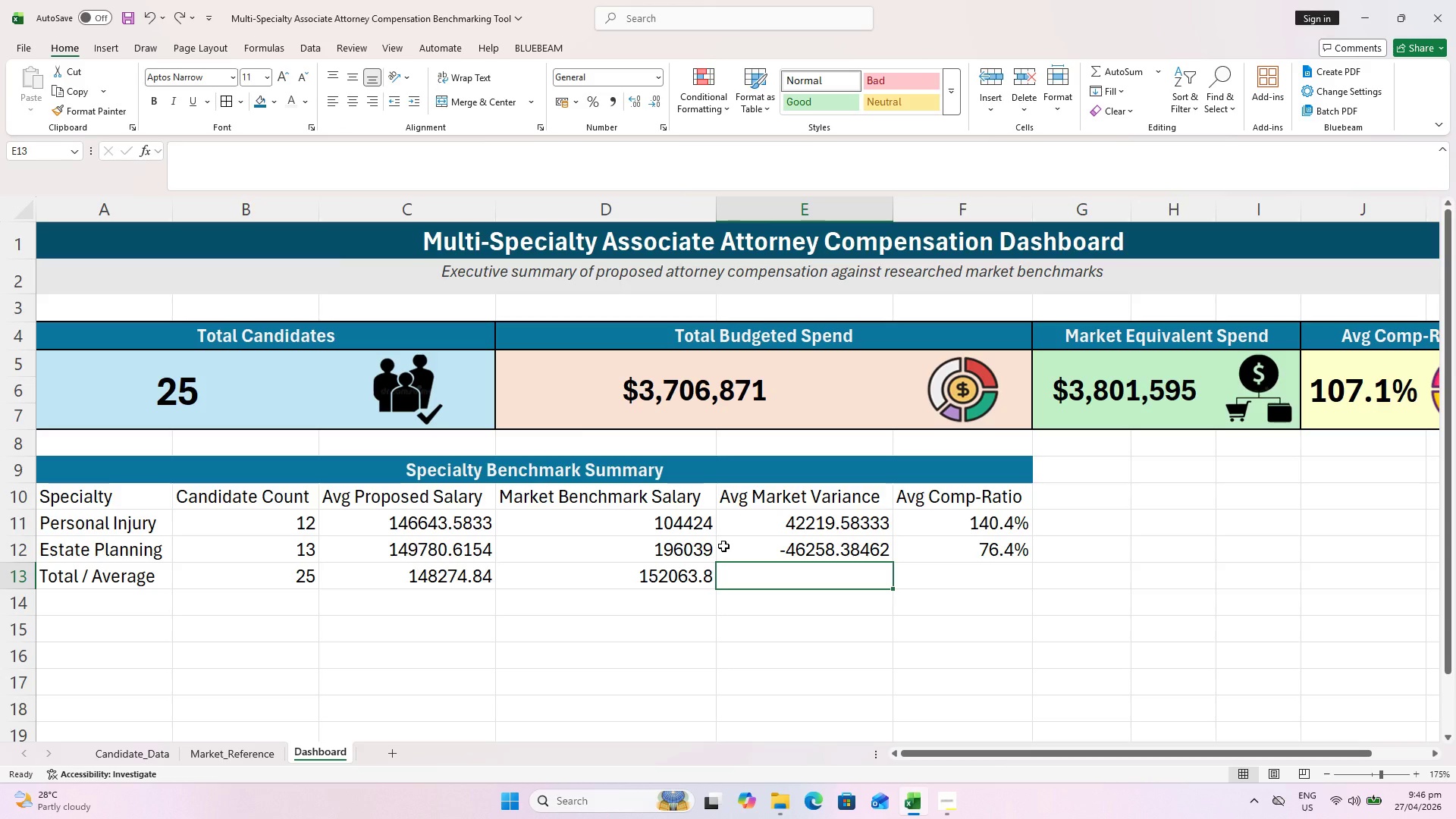 
wait(7.72)
 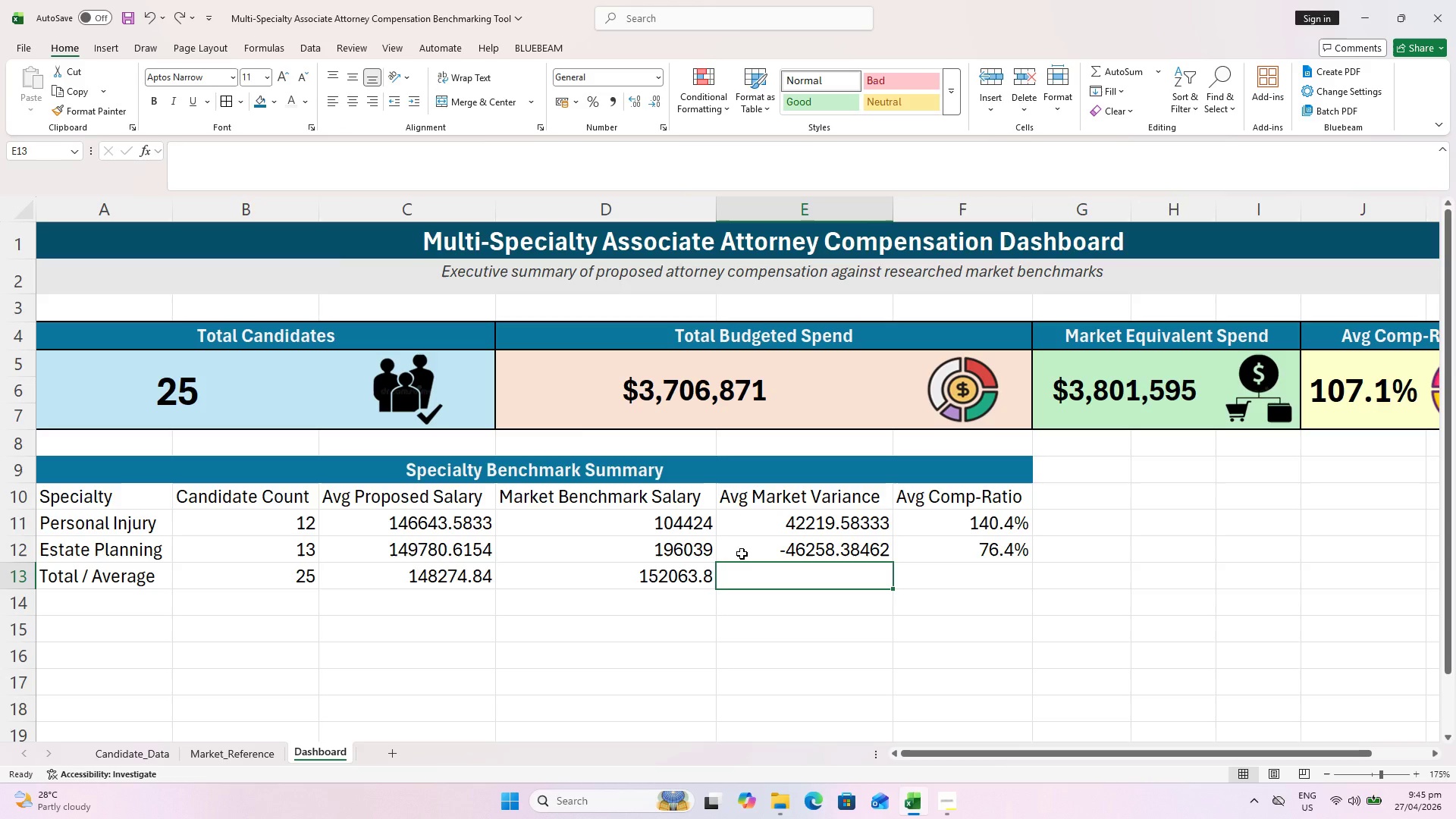 
type(=avew)
key(Backspace)
type(rage()
 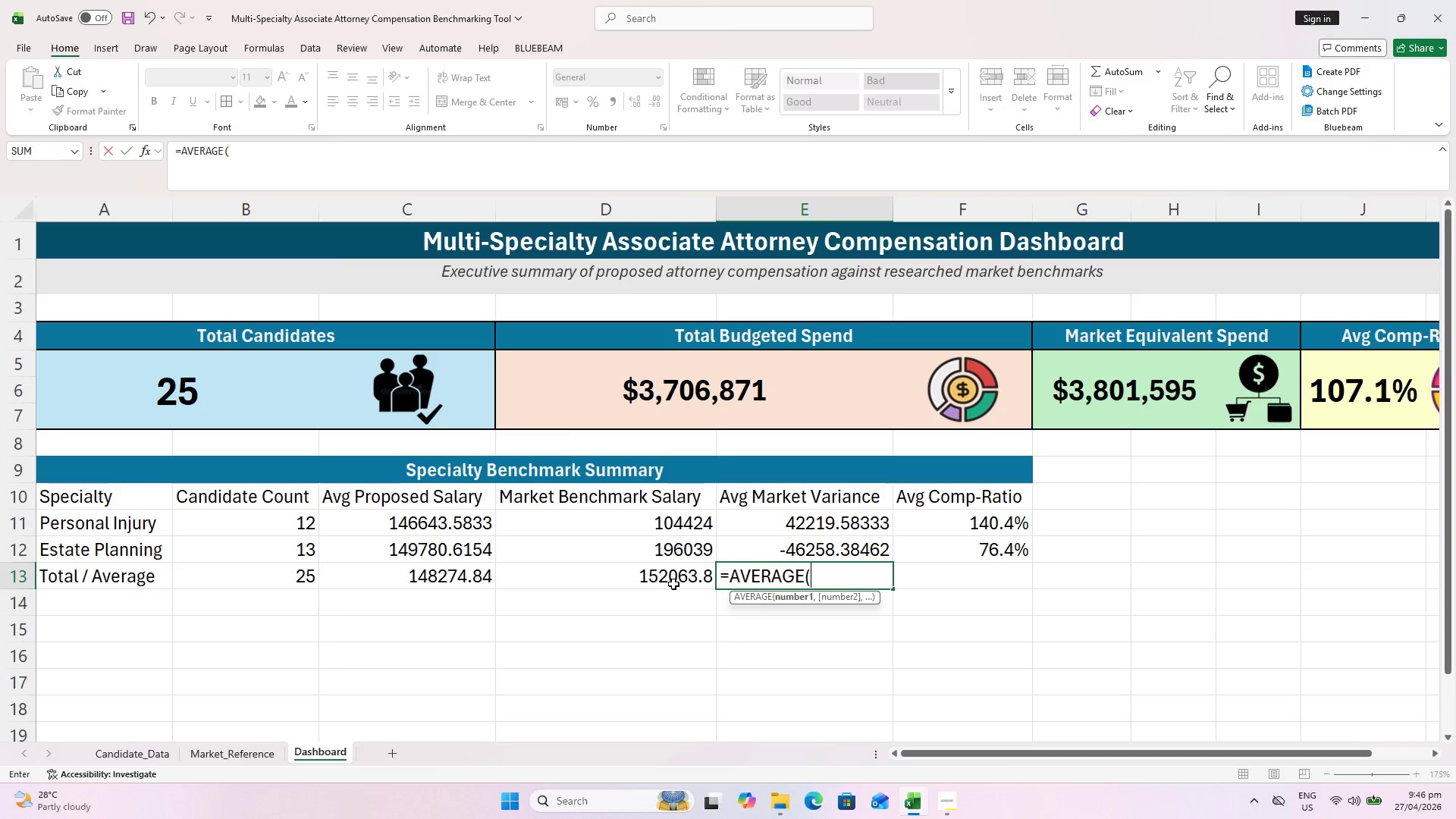 
left_click([149, 757])
 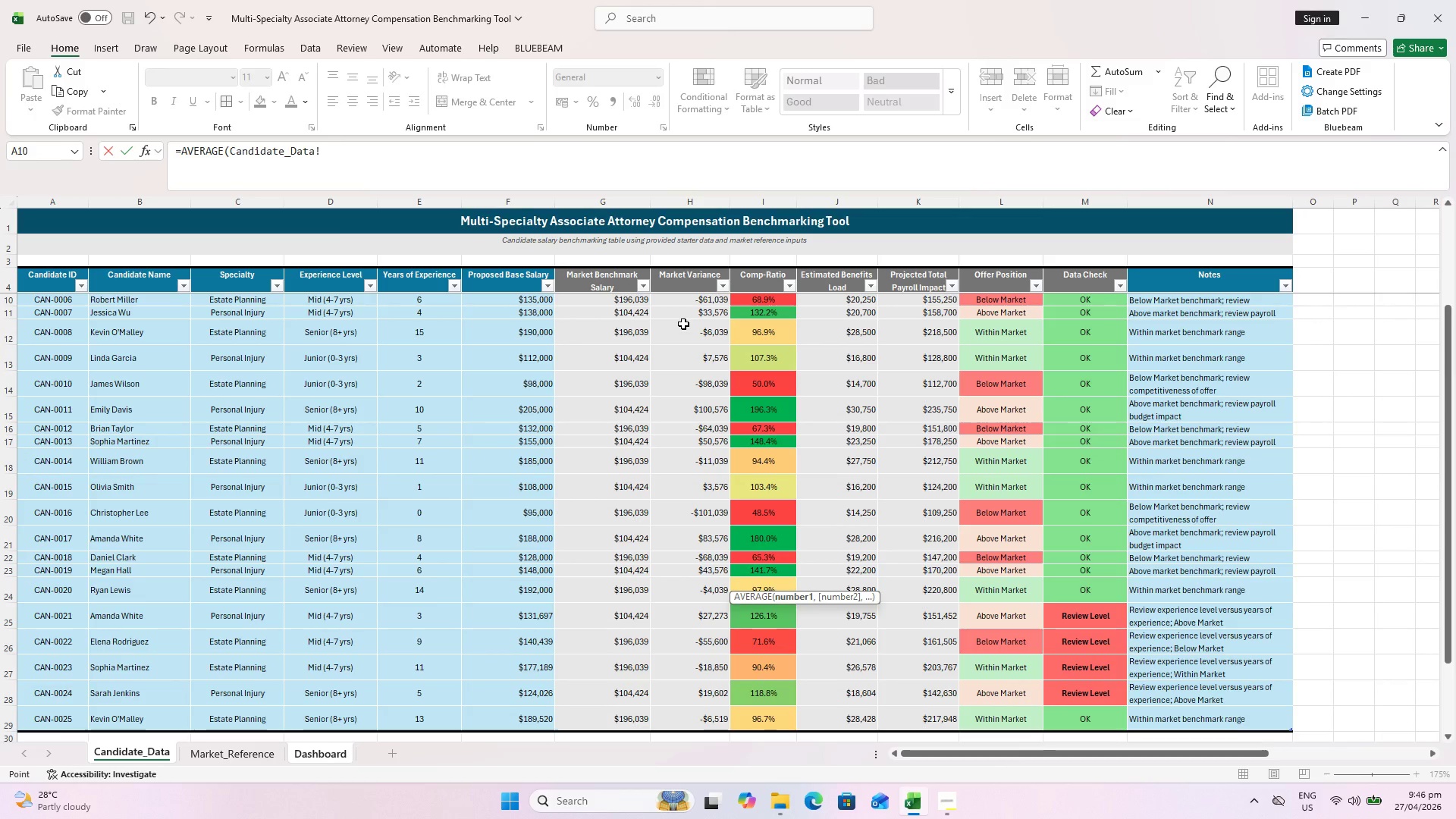 
left_click([682, 308])
 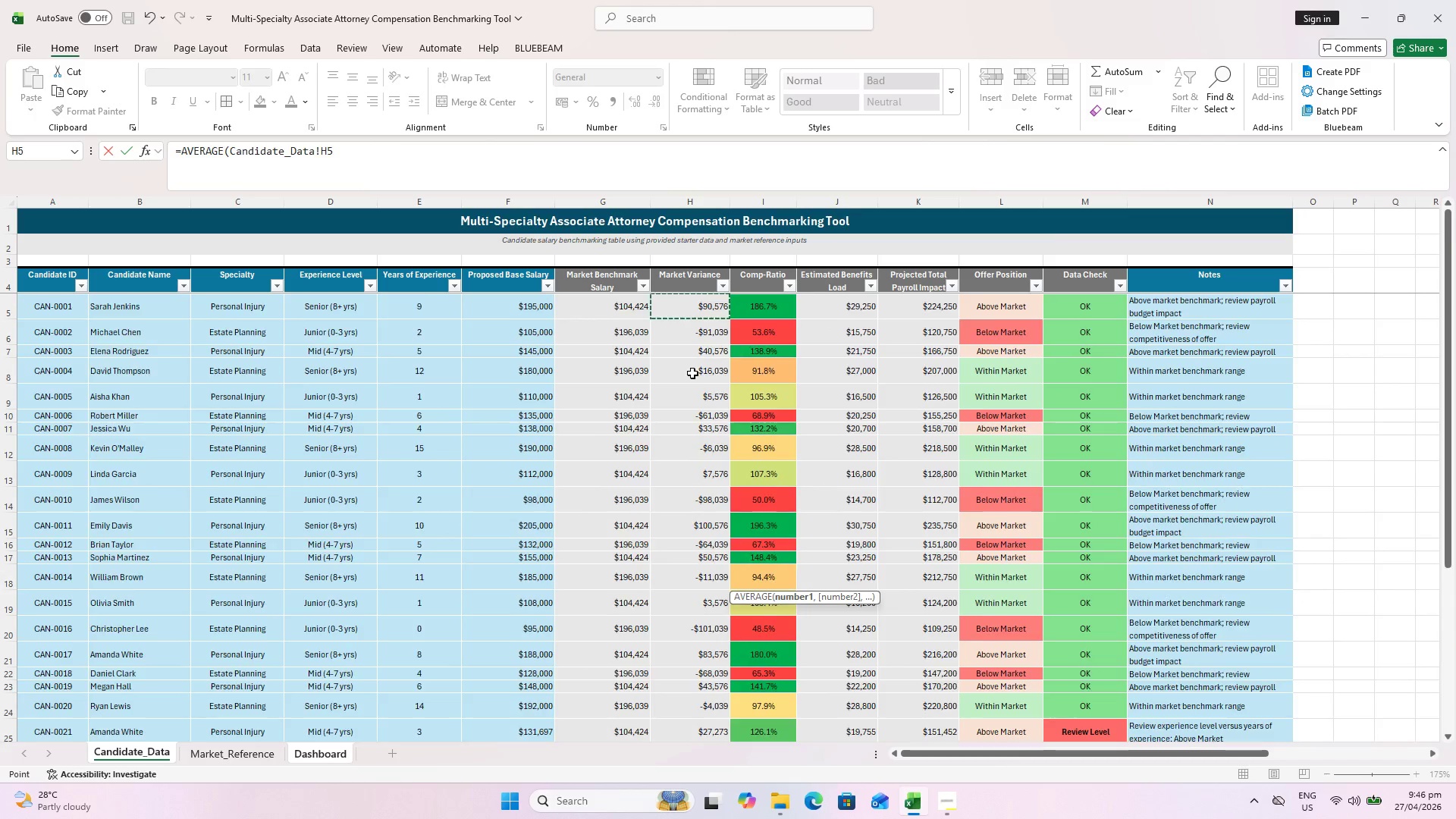 
scroll: coordinate [673, 309], scroll_direction: up, amount: 7.0
 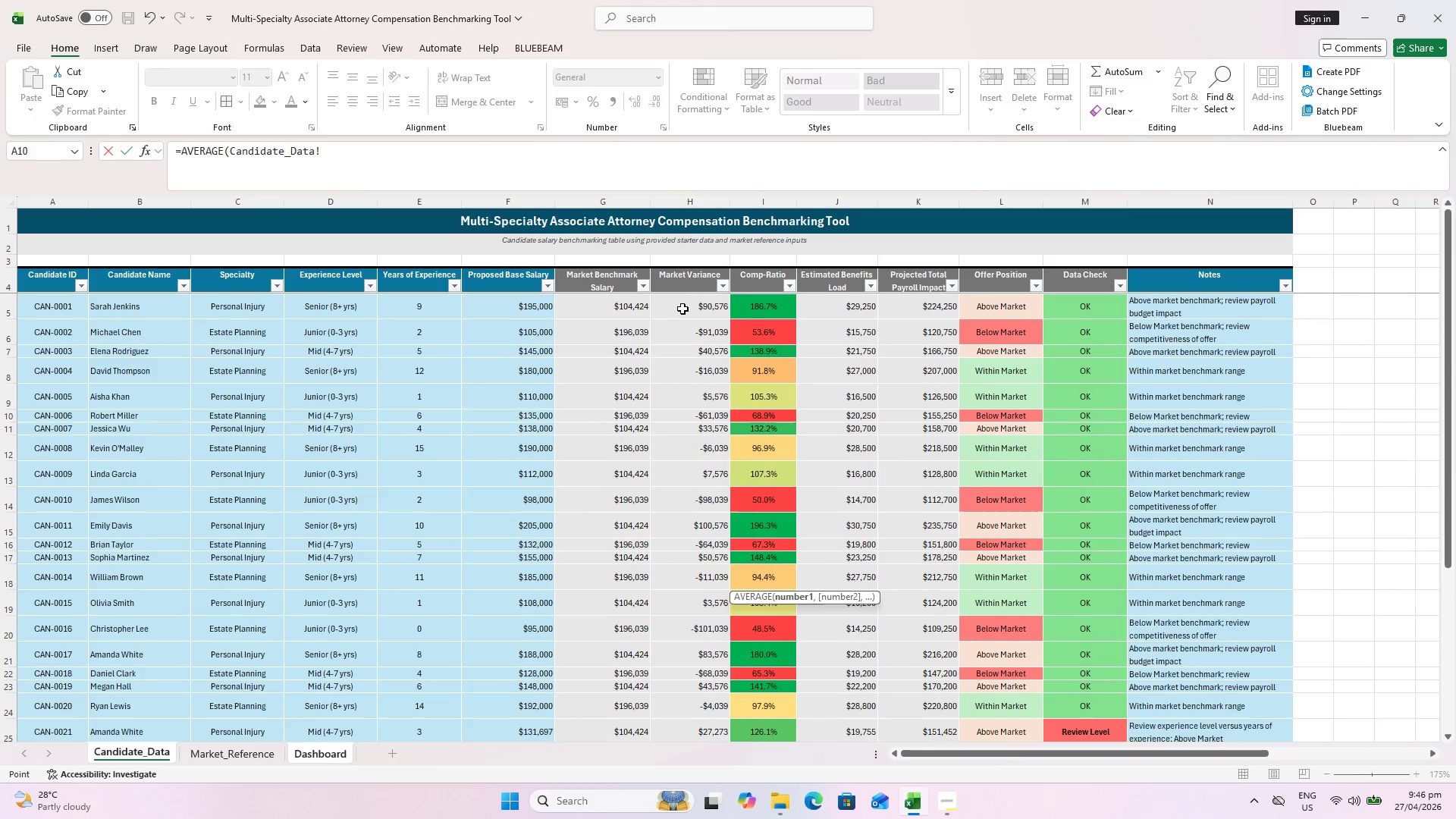 
hold_key(key=ShiftLeft, duration=0.66)
 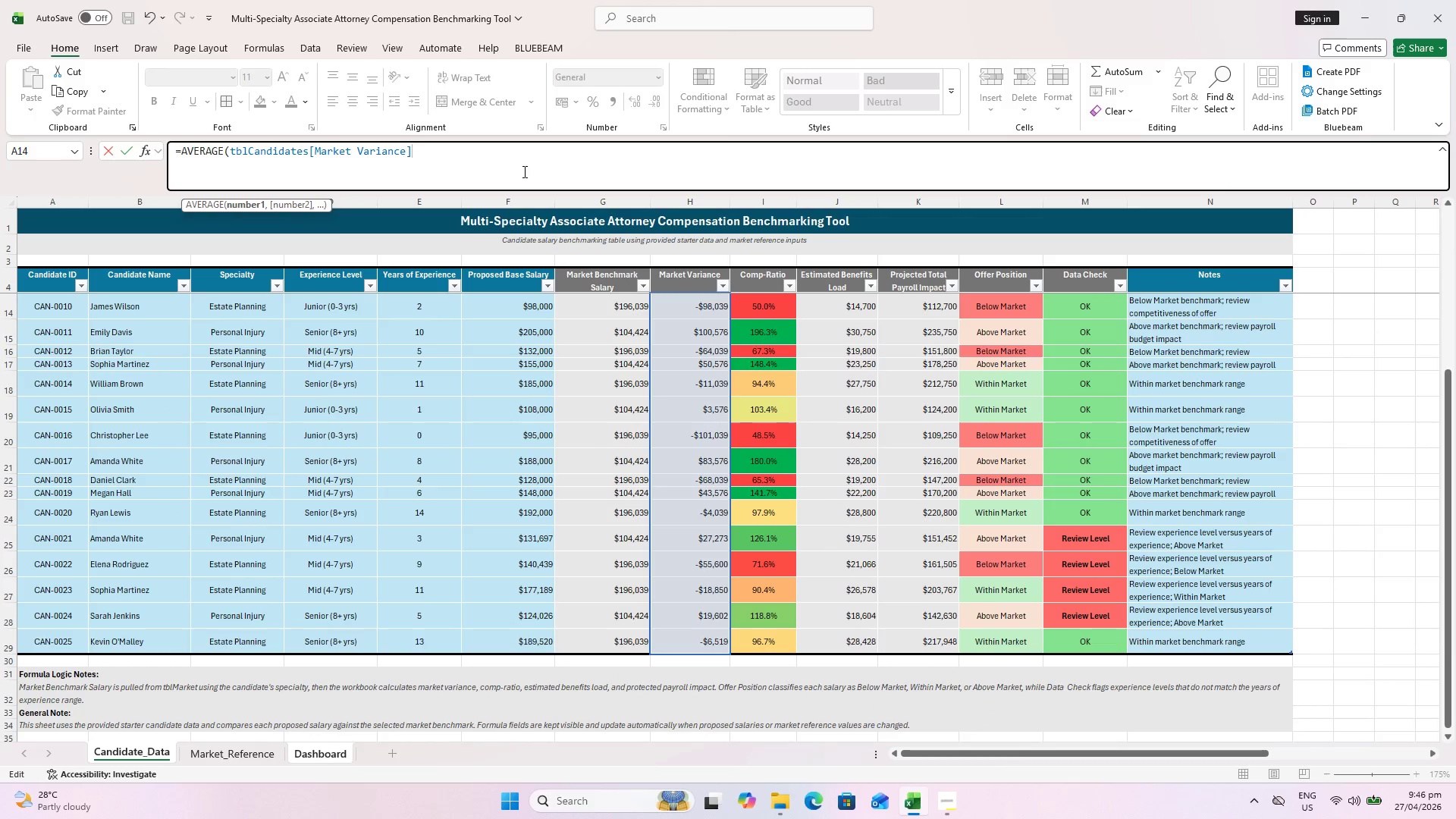 
scroll: coordinate [681, 395], scroll_direction: down, amount: 5.0
 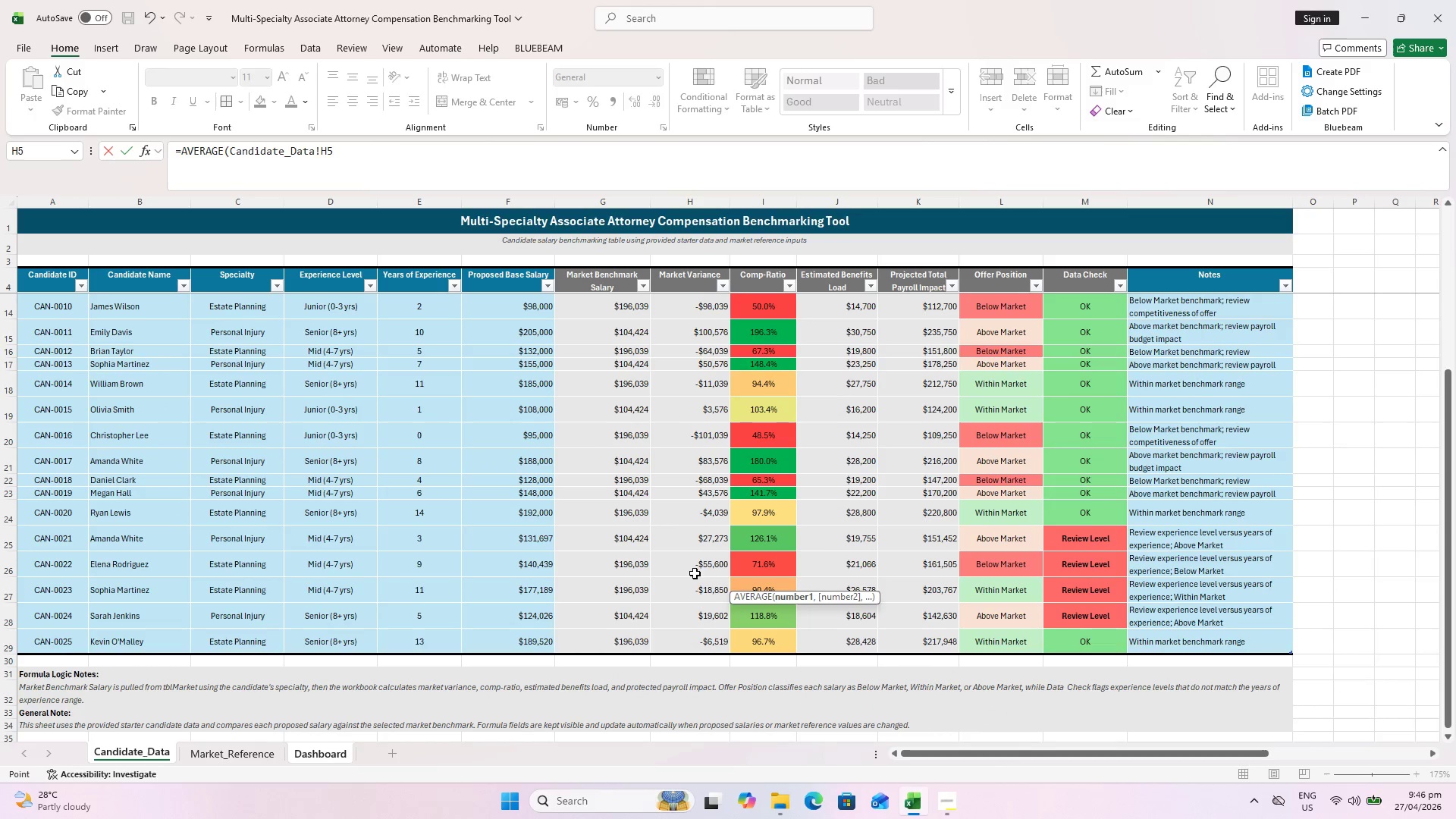 
key(Shift+0)
 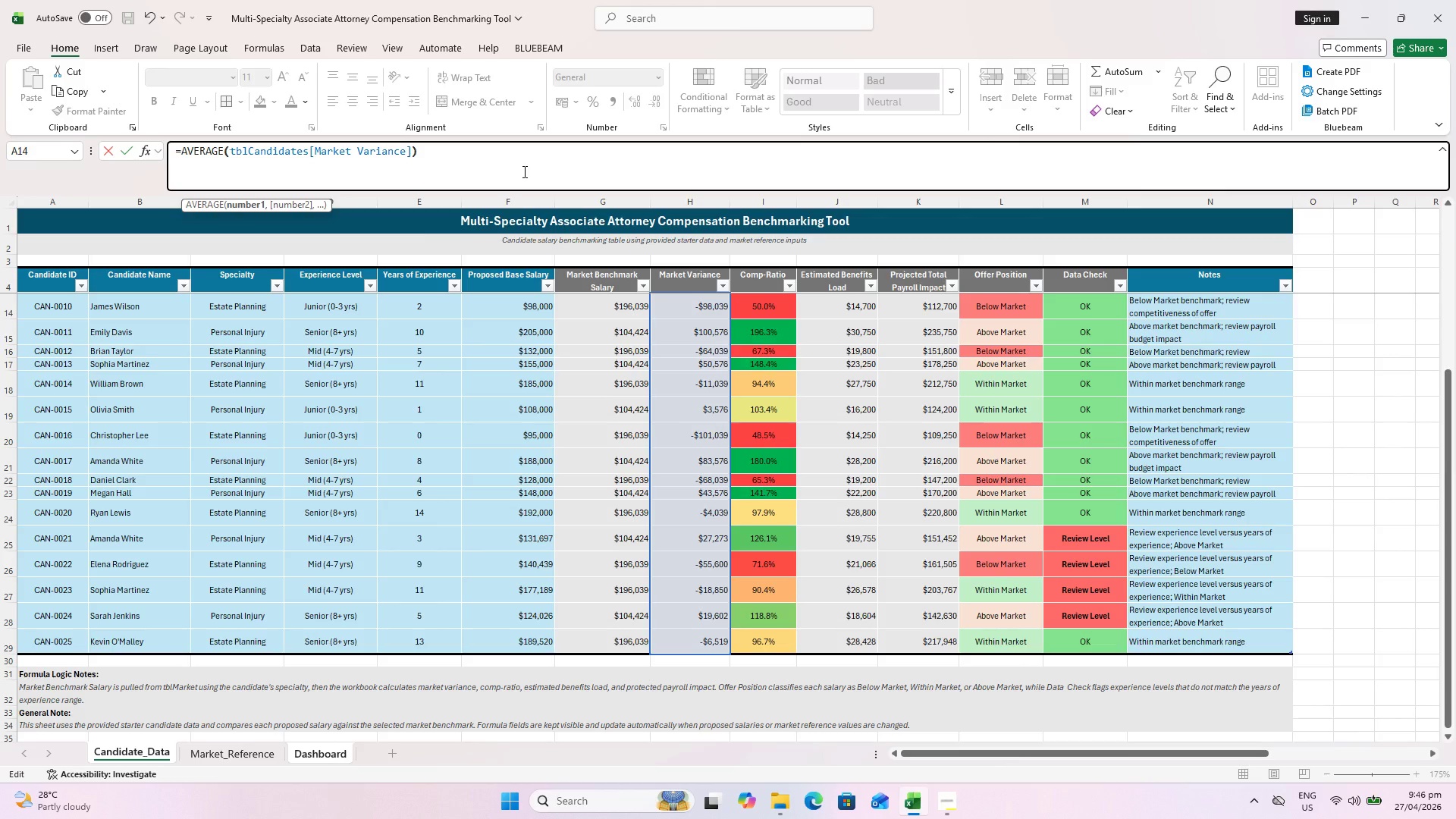 
key(Enter)
 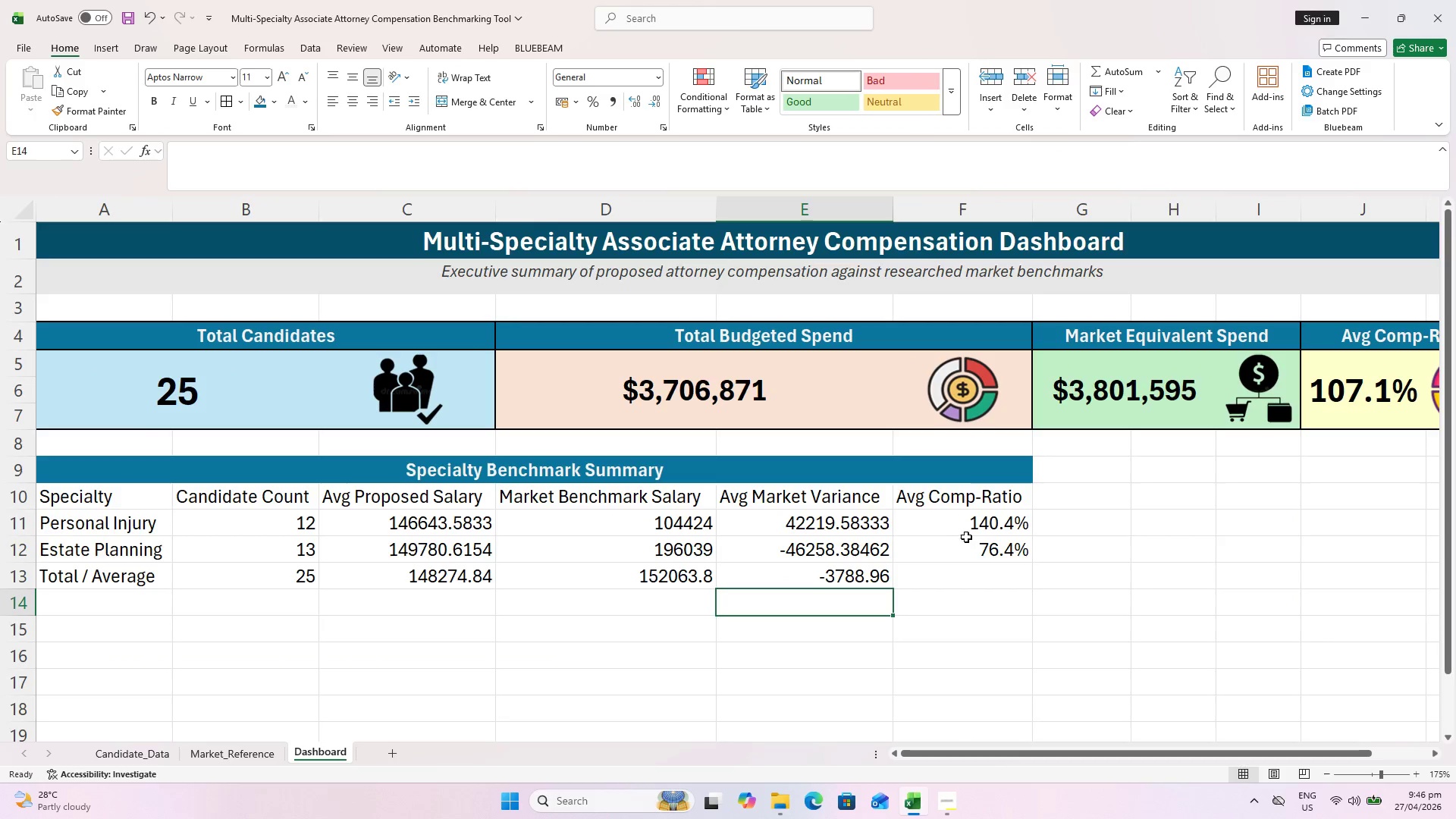 
left_click([965, 571])
 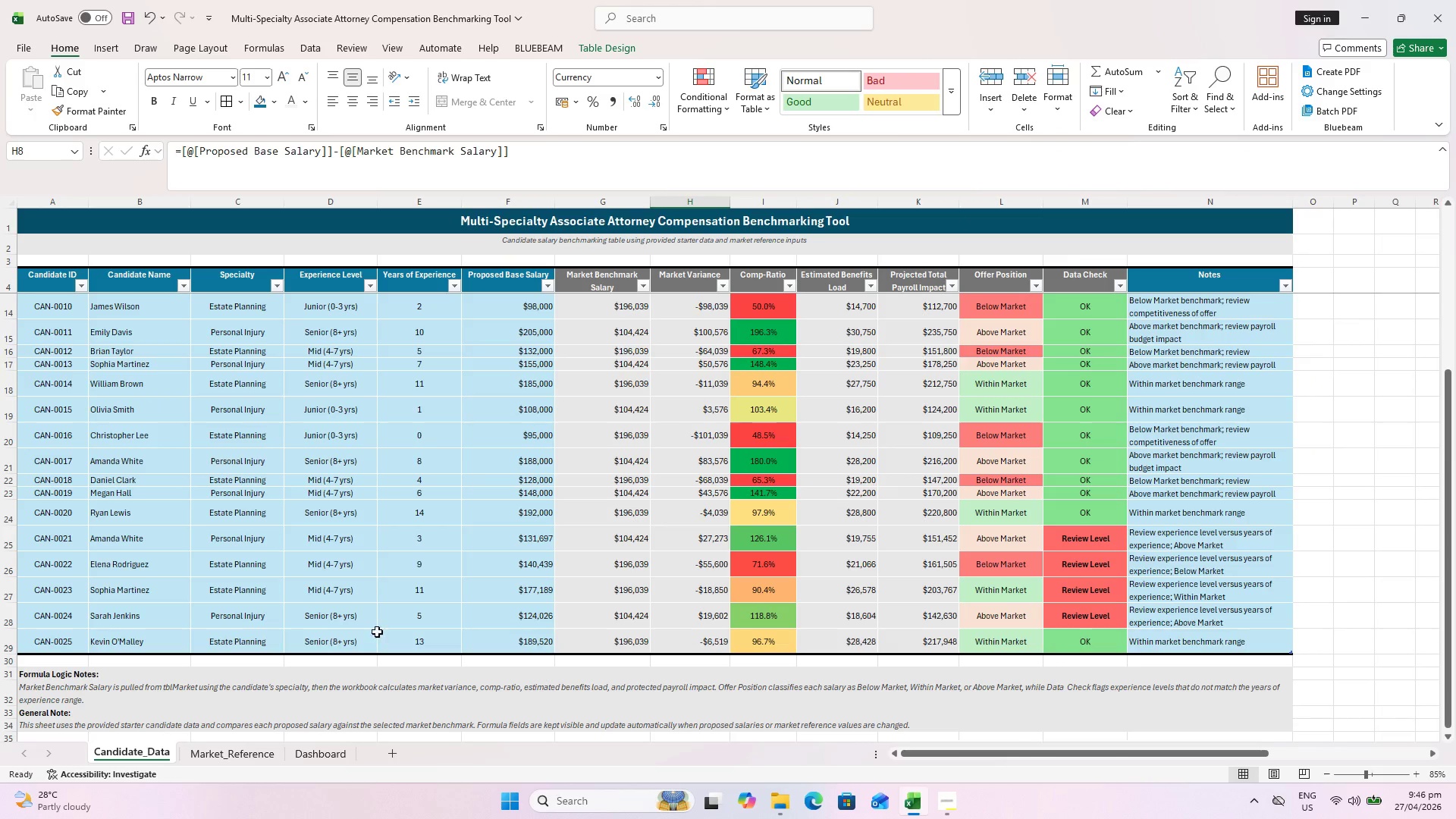 
wait(6.0)
 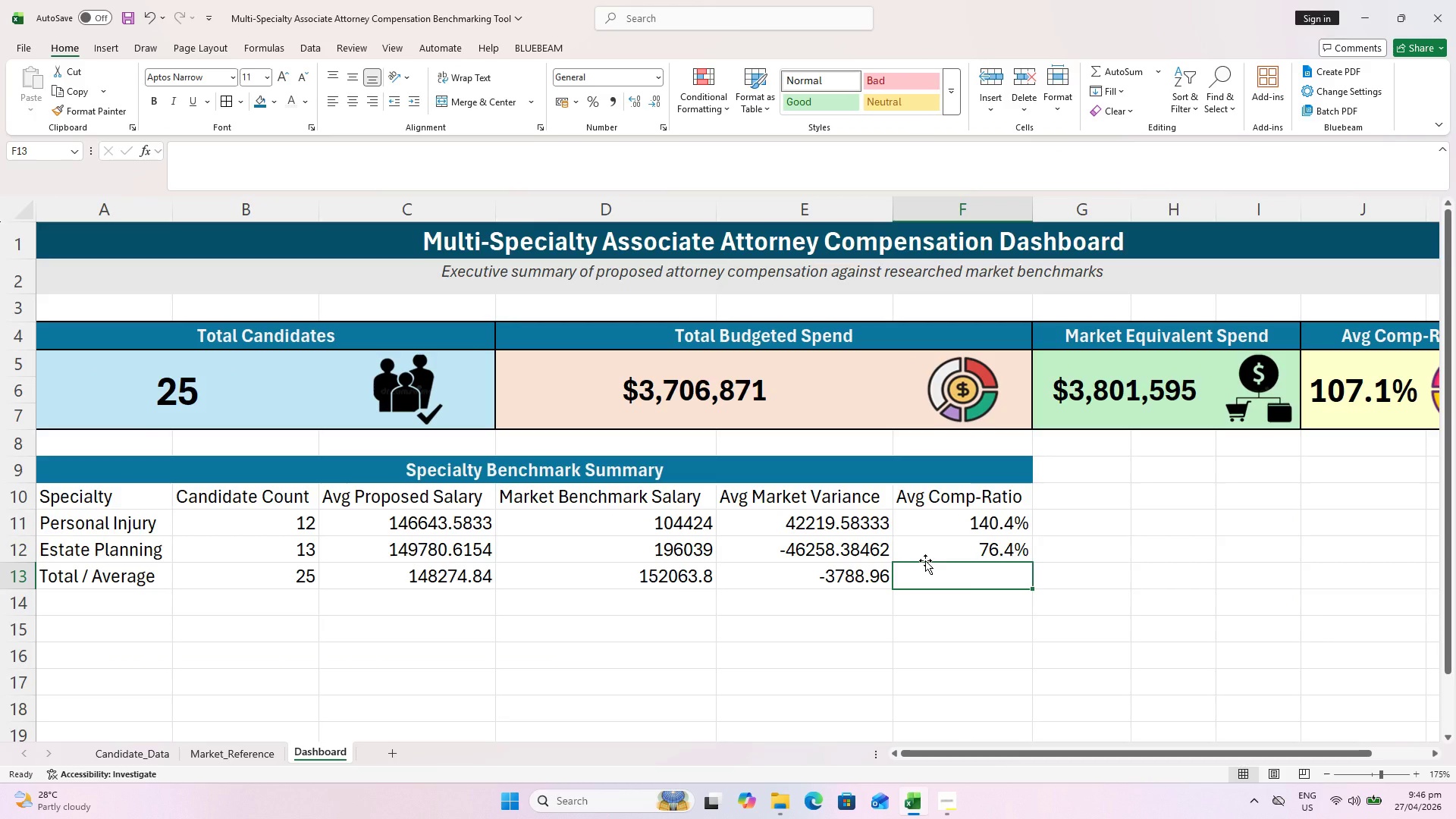 
left_click([683, 632])
 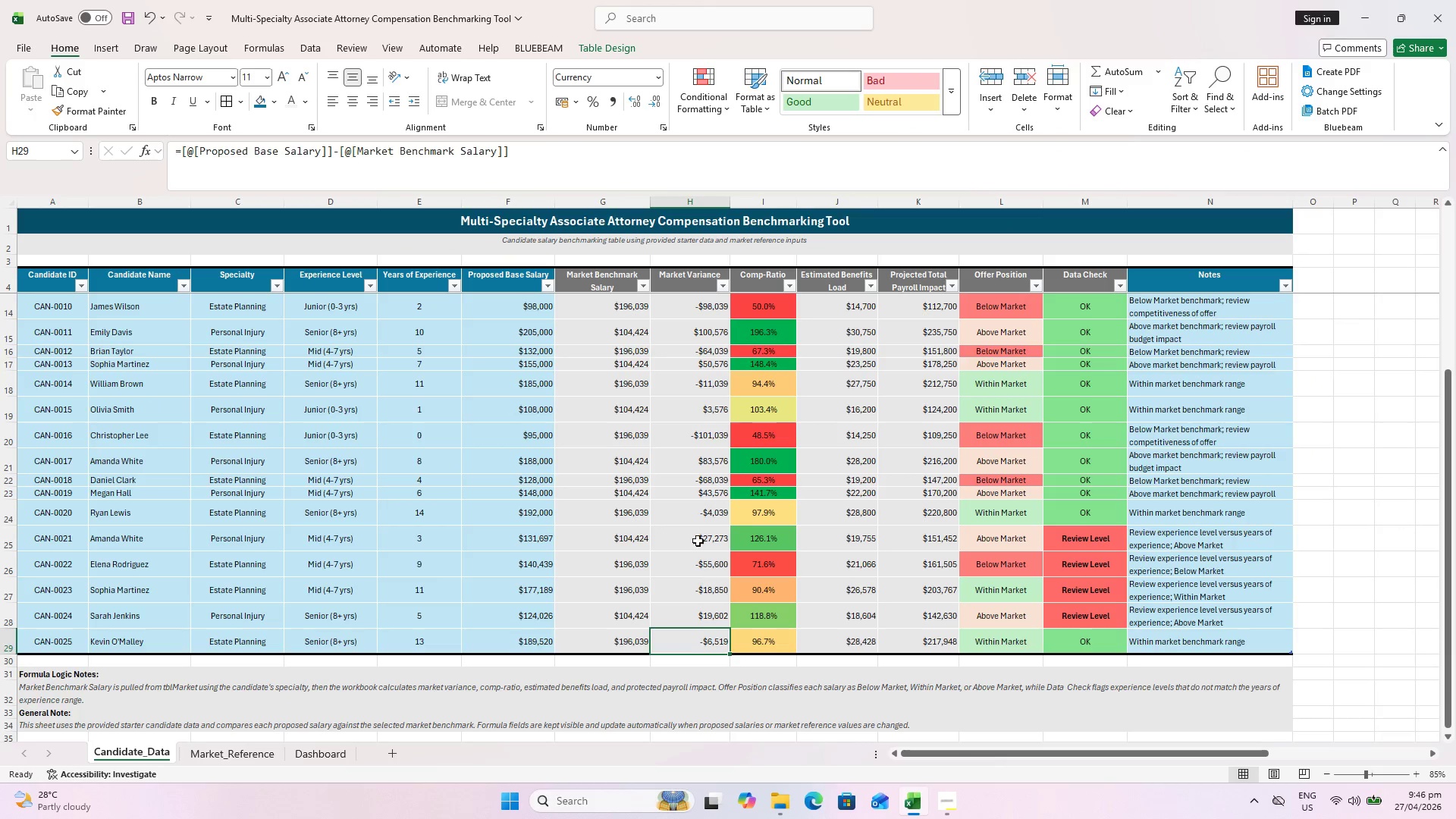 
scroll: coordinate [692, 366], scroll_direction: up, amount: 10.0
 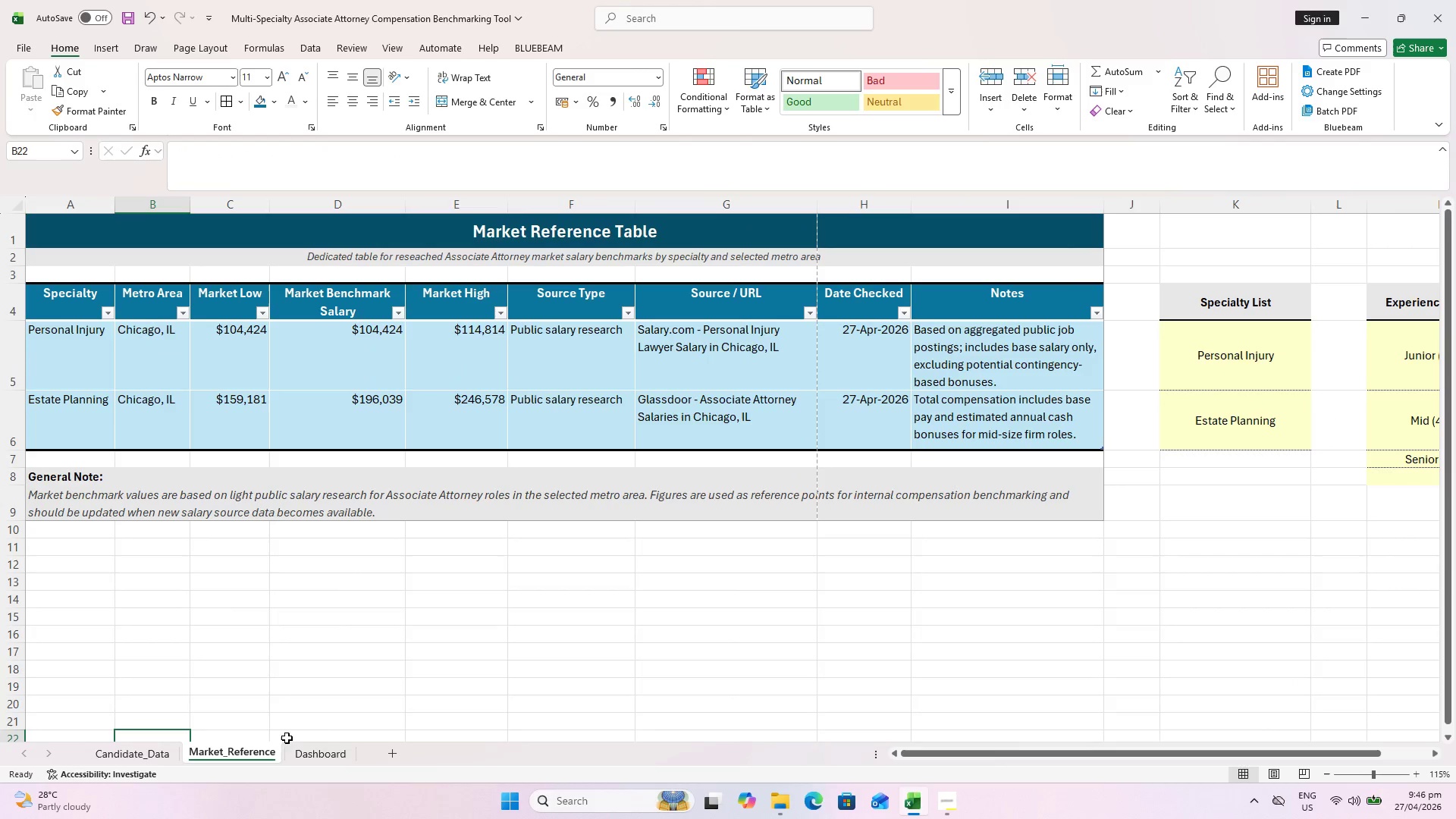 
left_click([315, 752])
 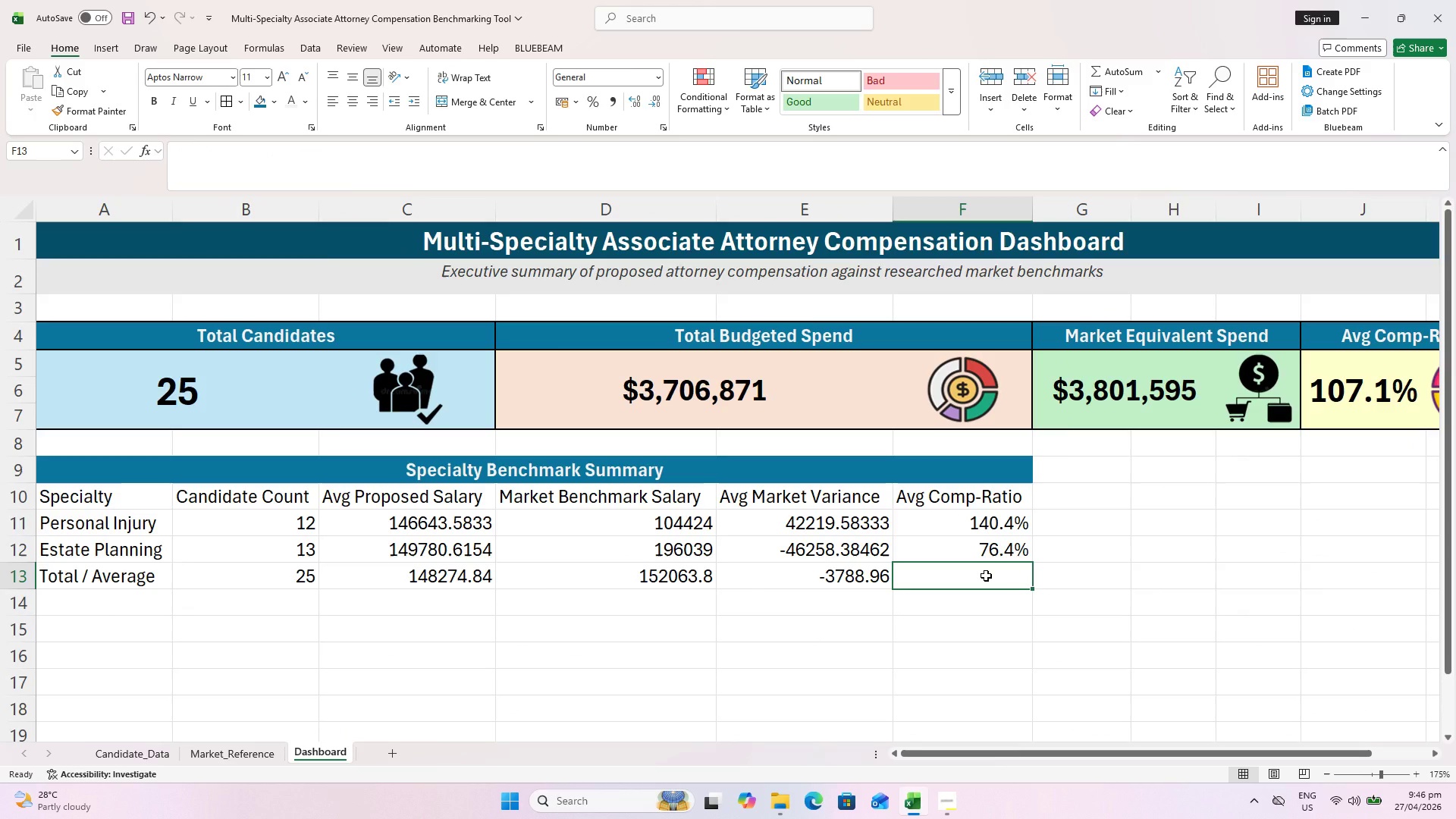 
key(Equal)
 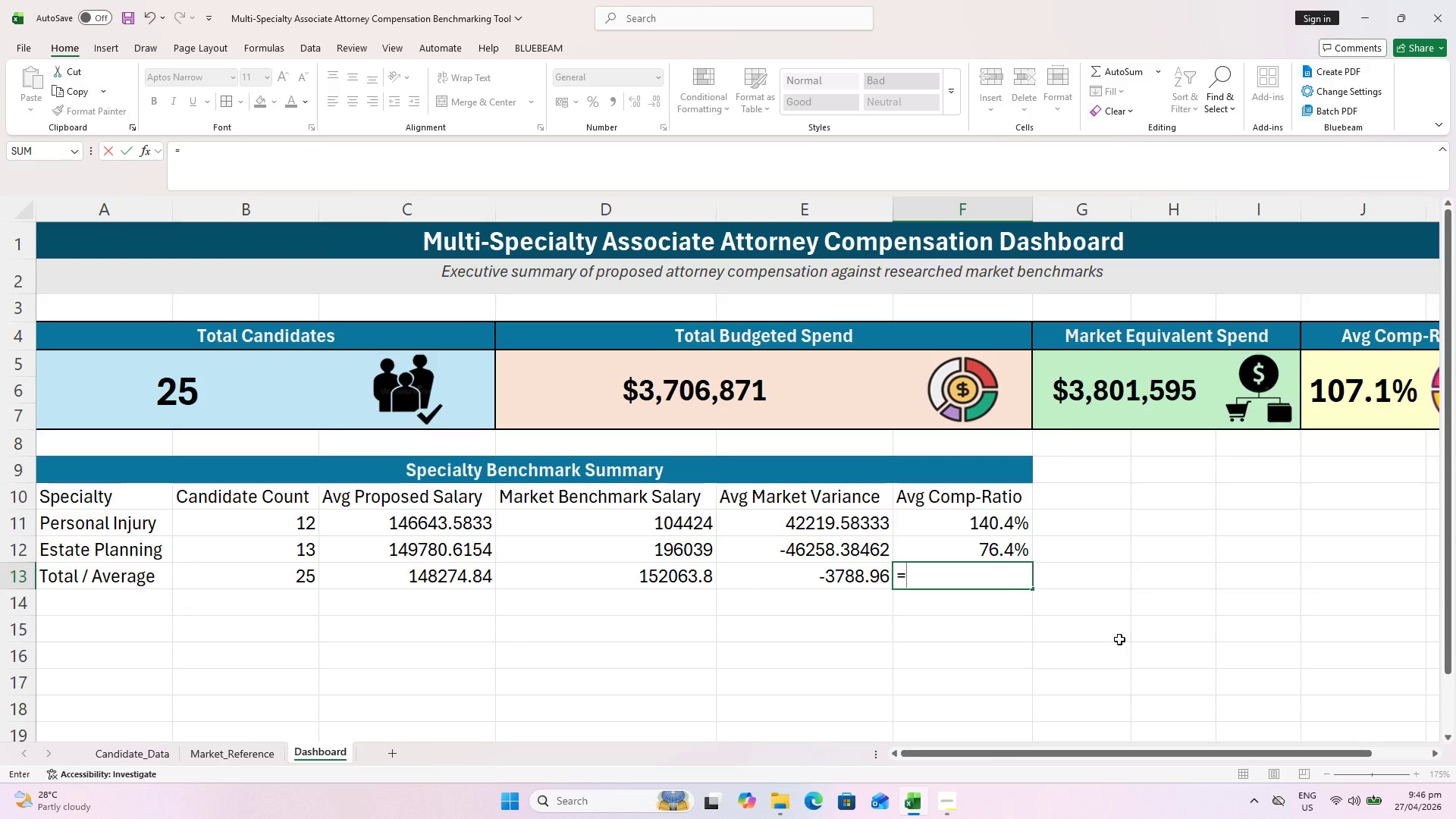 
type(averagwe)
key(Backspace)
key(Backspace)
type(e()
 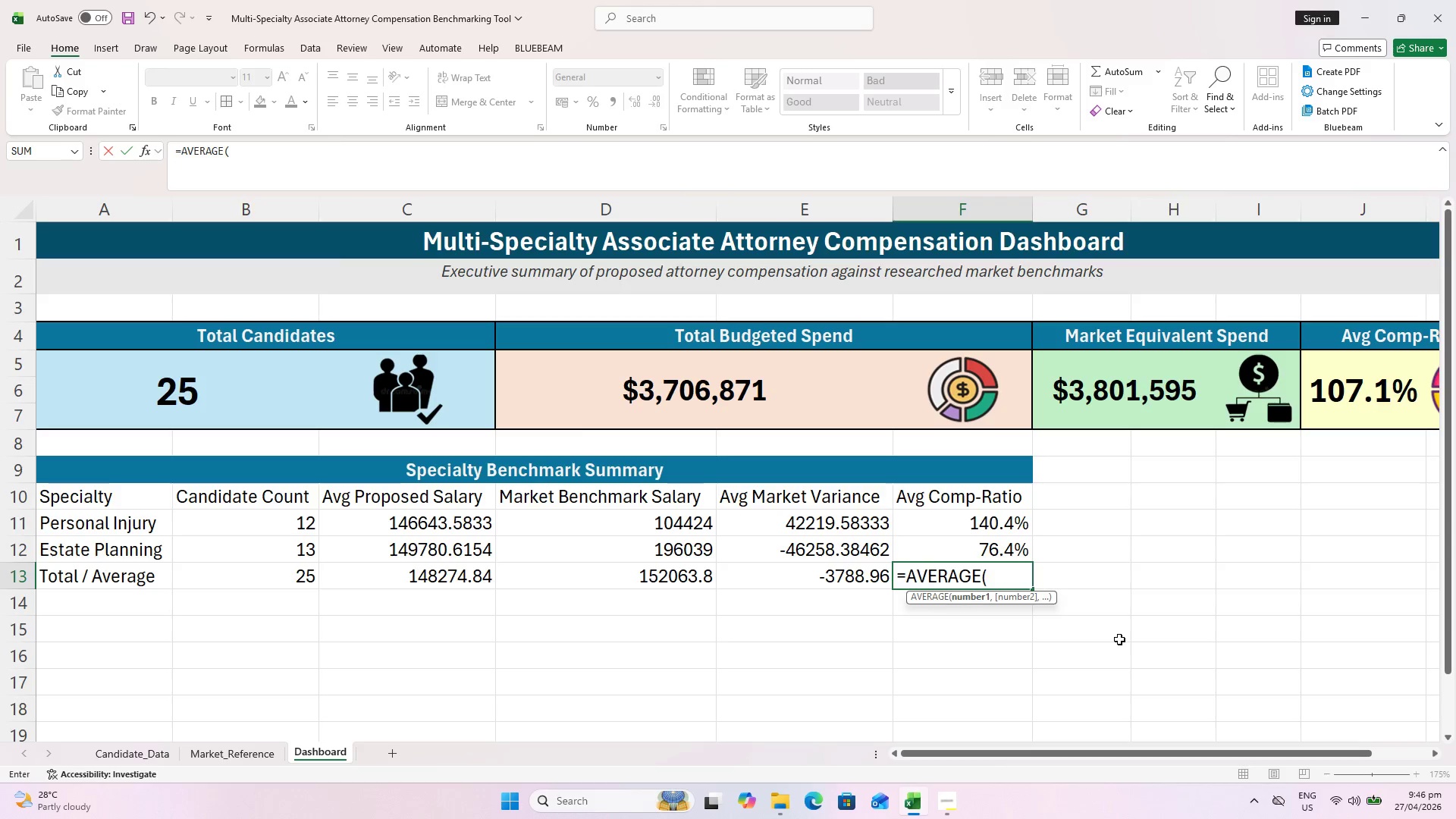 
left_click_drag(start_coordinate=[132, 755], to_coordinate=[138, 754])
 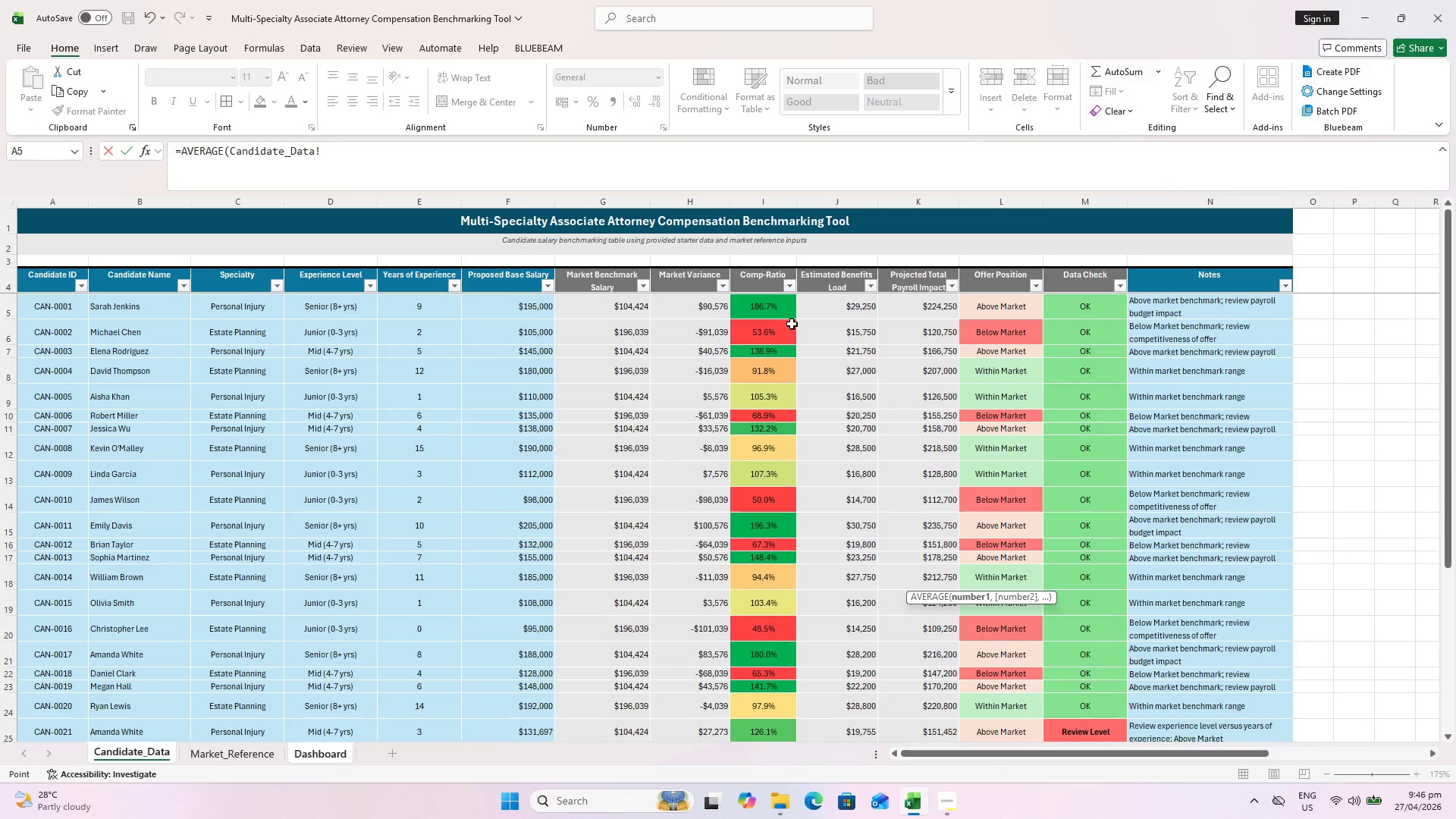 
left_click([761, 306])
 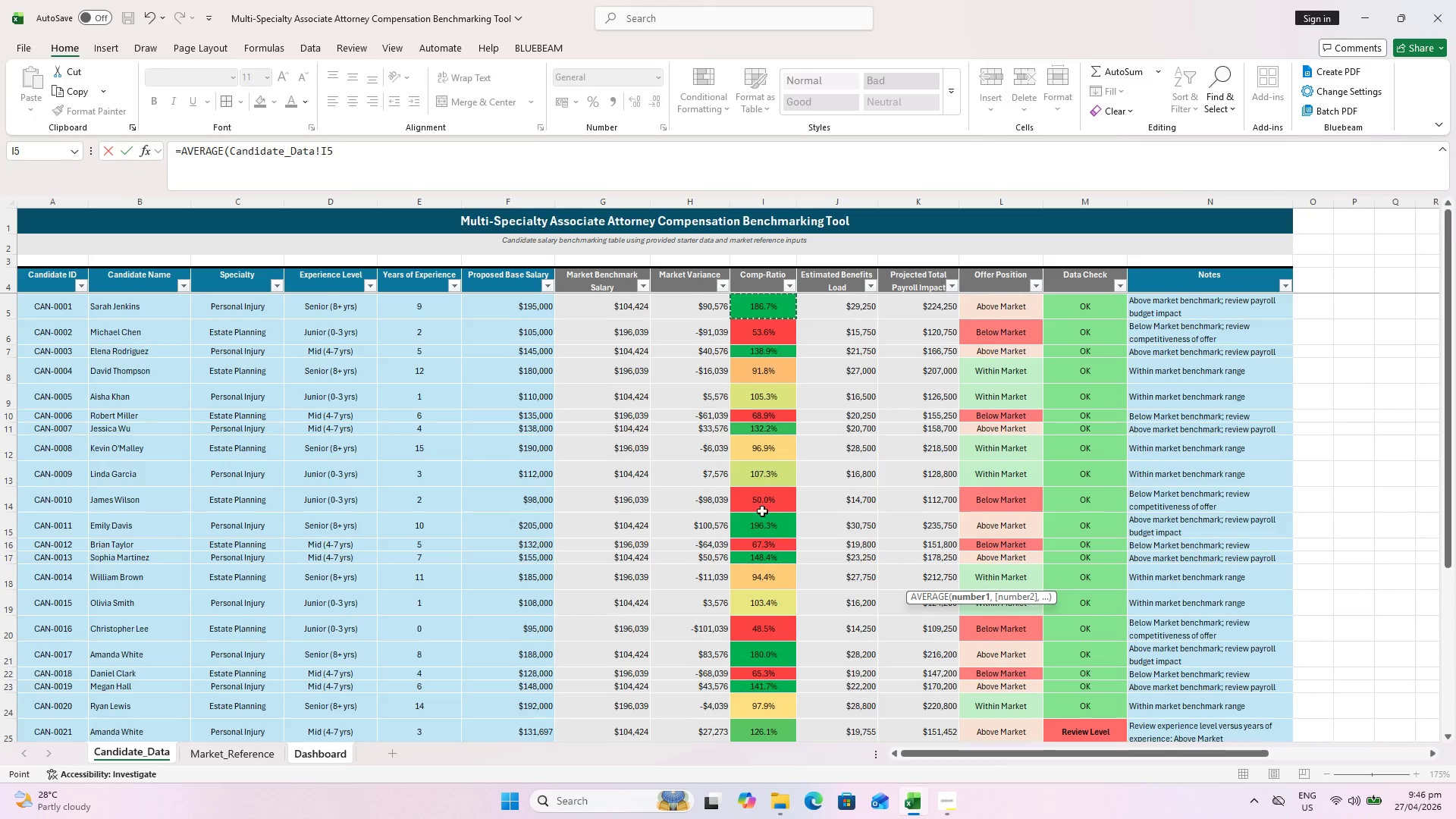 
scroll: coordinate [770, 331], scroll_direction: up, amount: 3.0
 